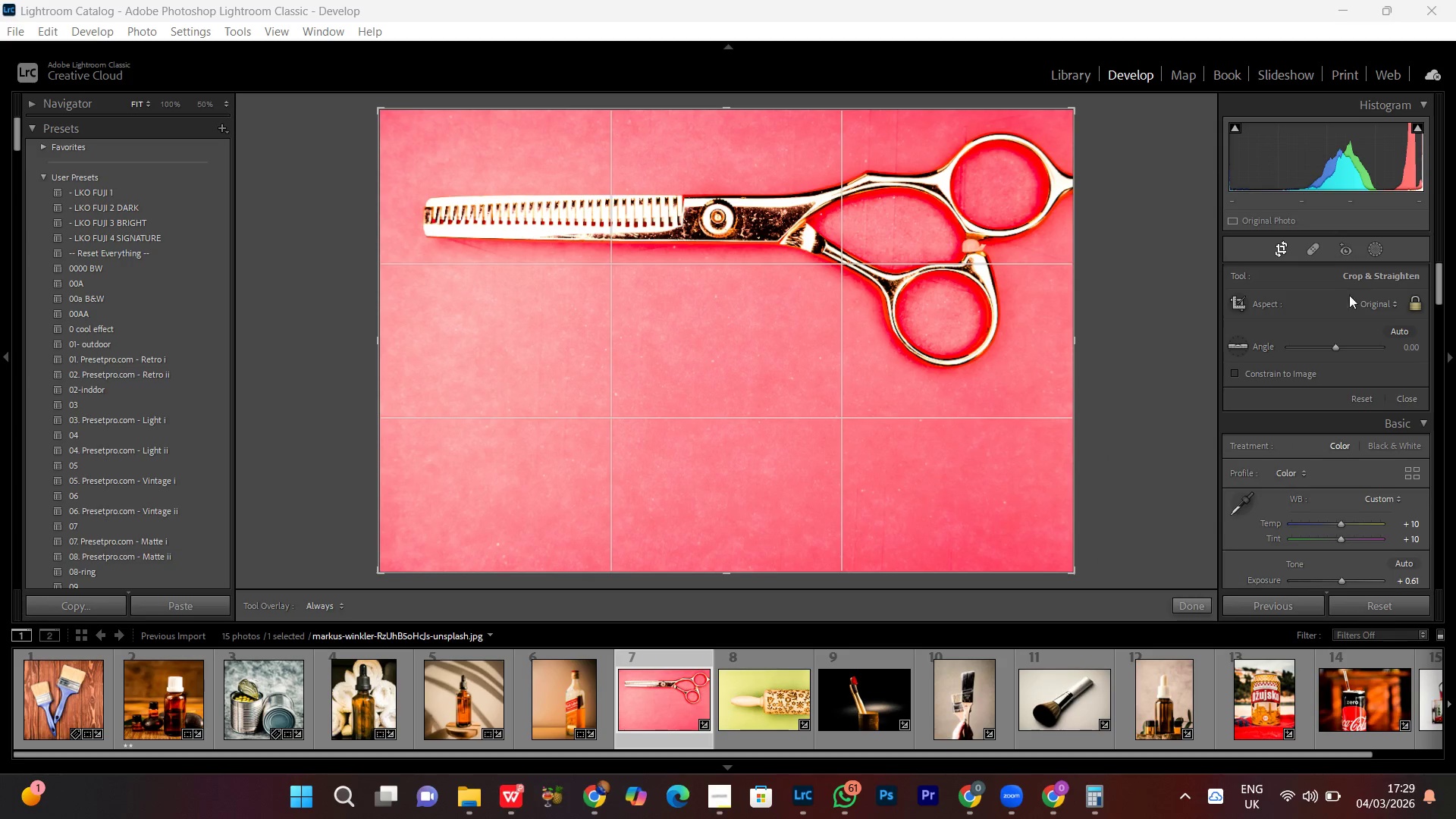 
left_click([1366, 302])
 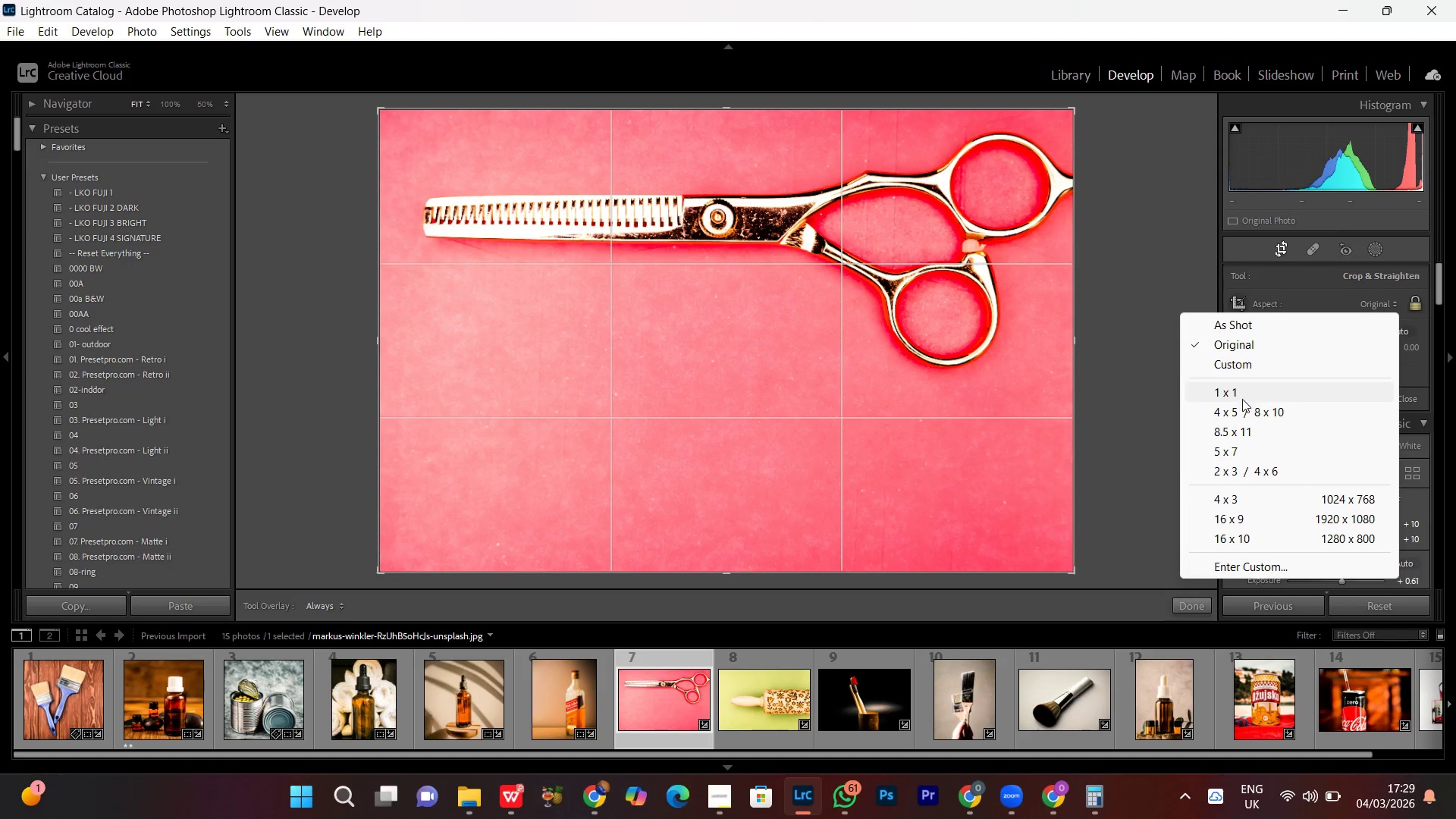 
left_click([1242, 394])
 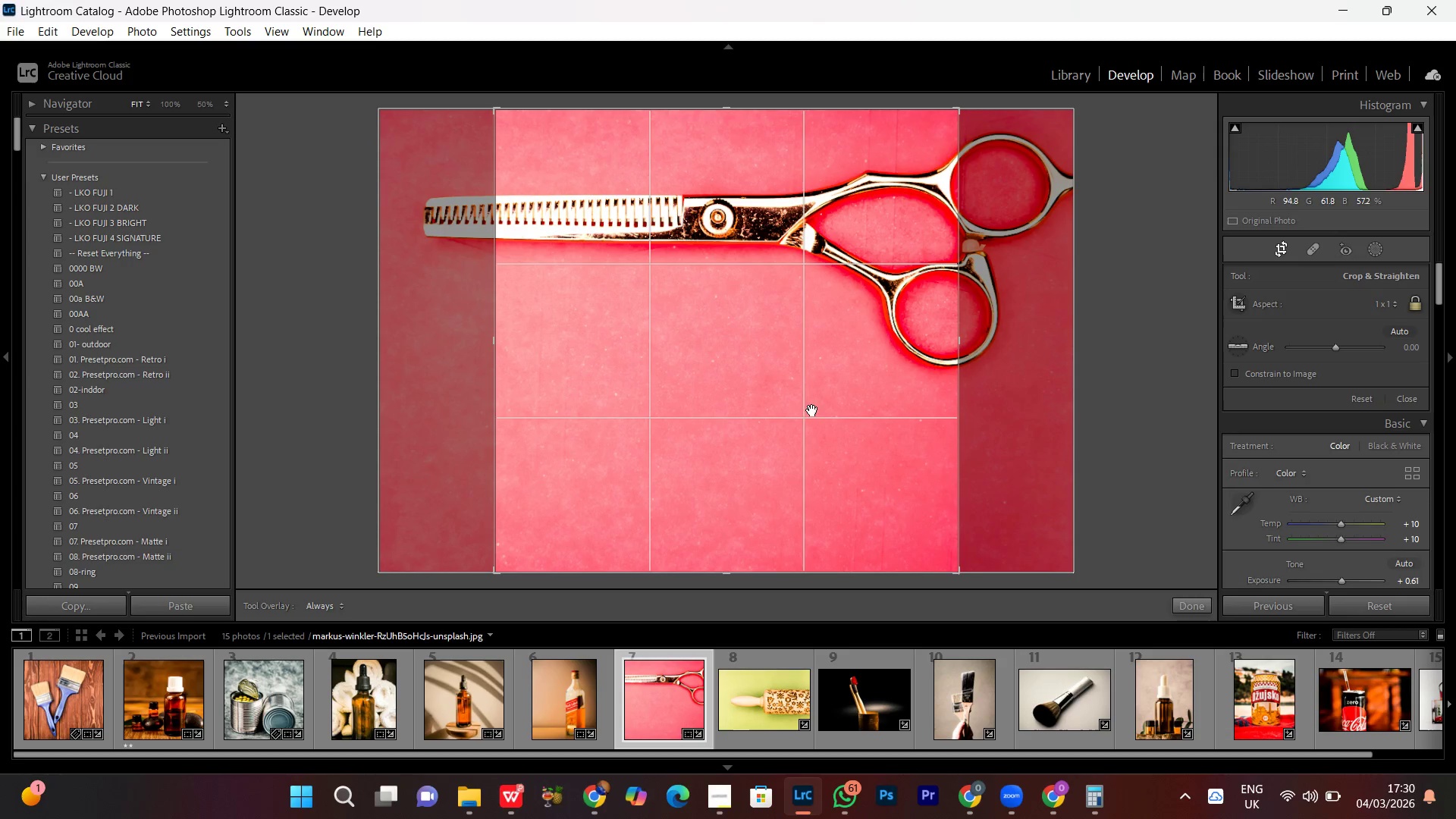 
left_click_drag(start_coordinate=[811, 383], to_coordinate=[689, 384])
 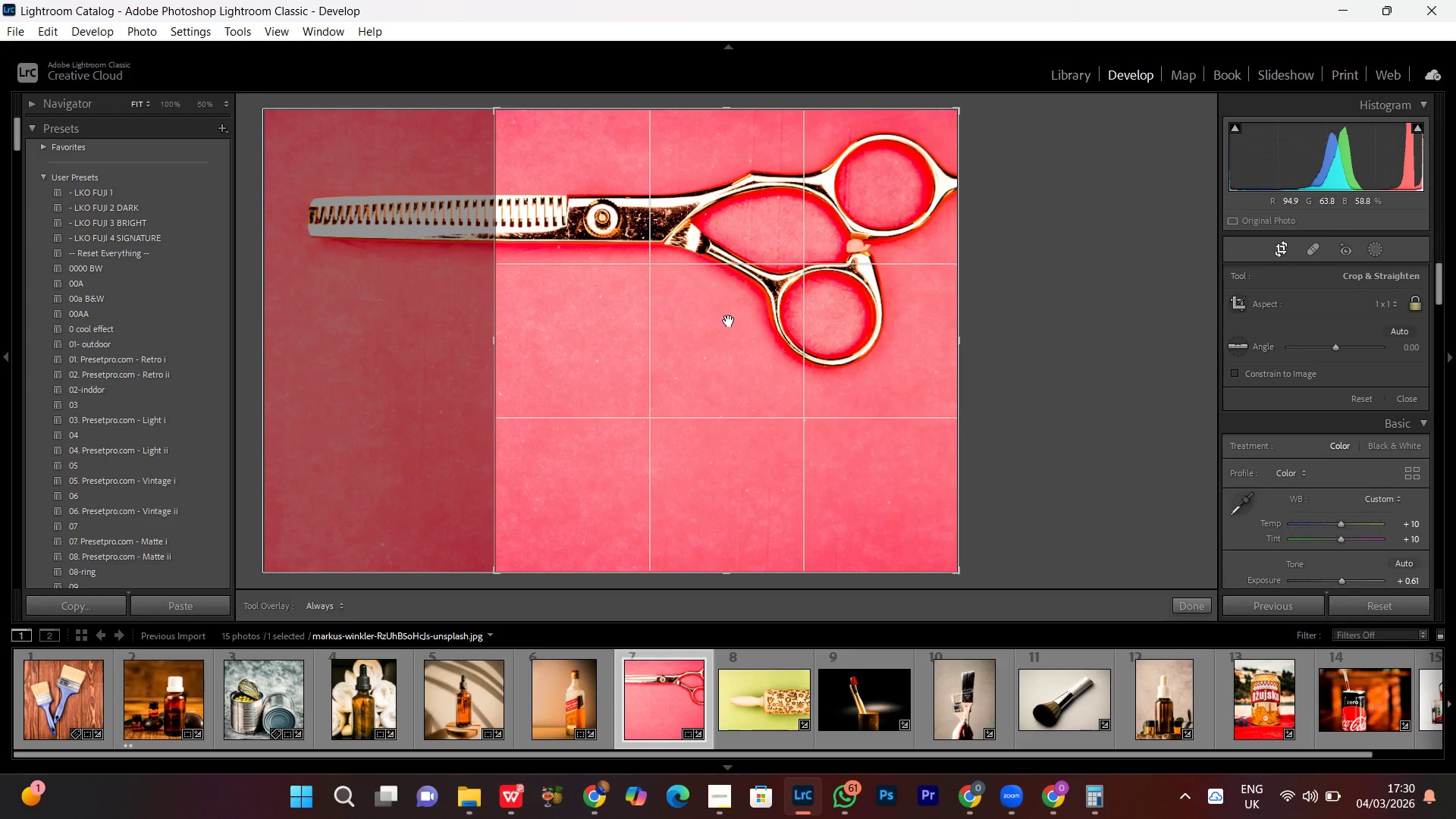 
double_click([729, 321])
 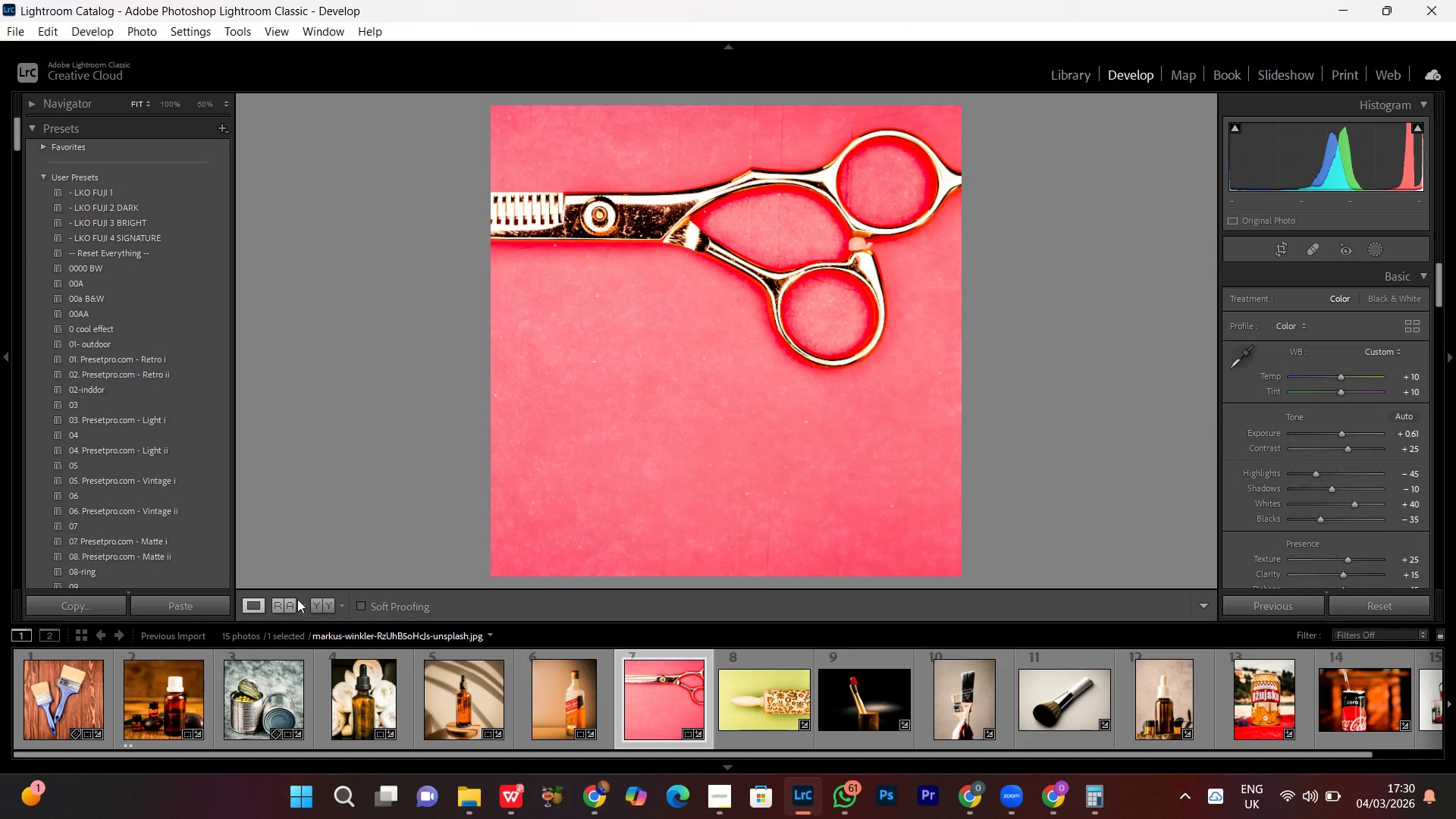 
left_click([319, 604])
 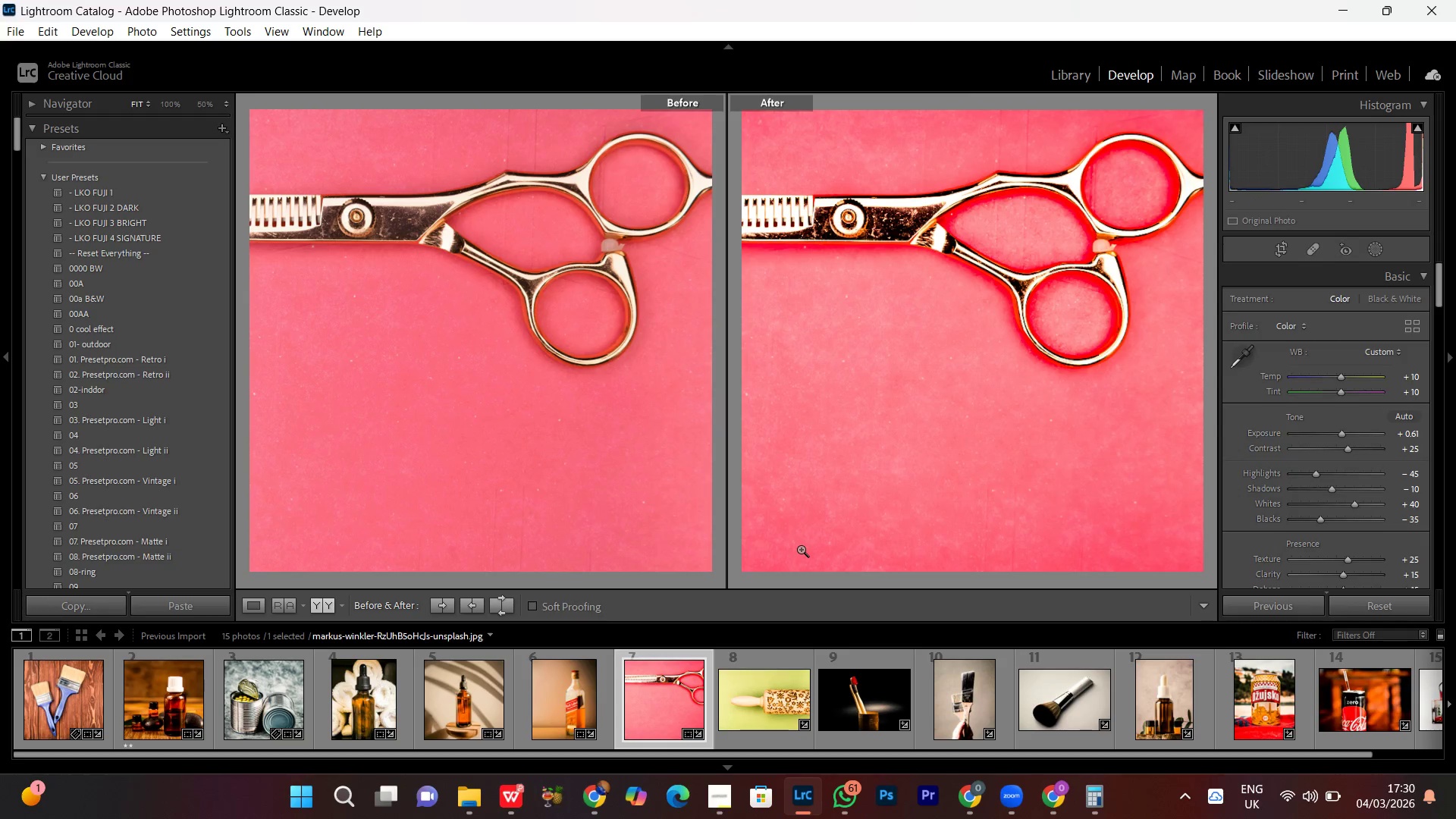 
key(PrintScreen)
 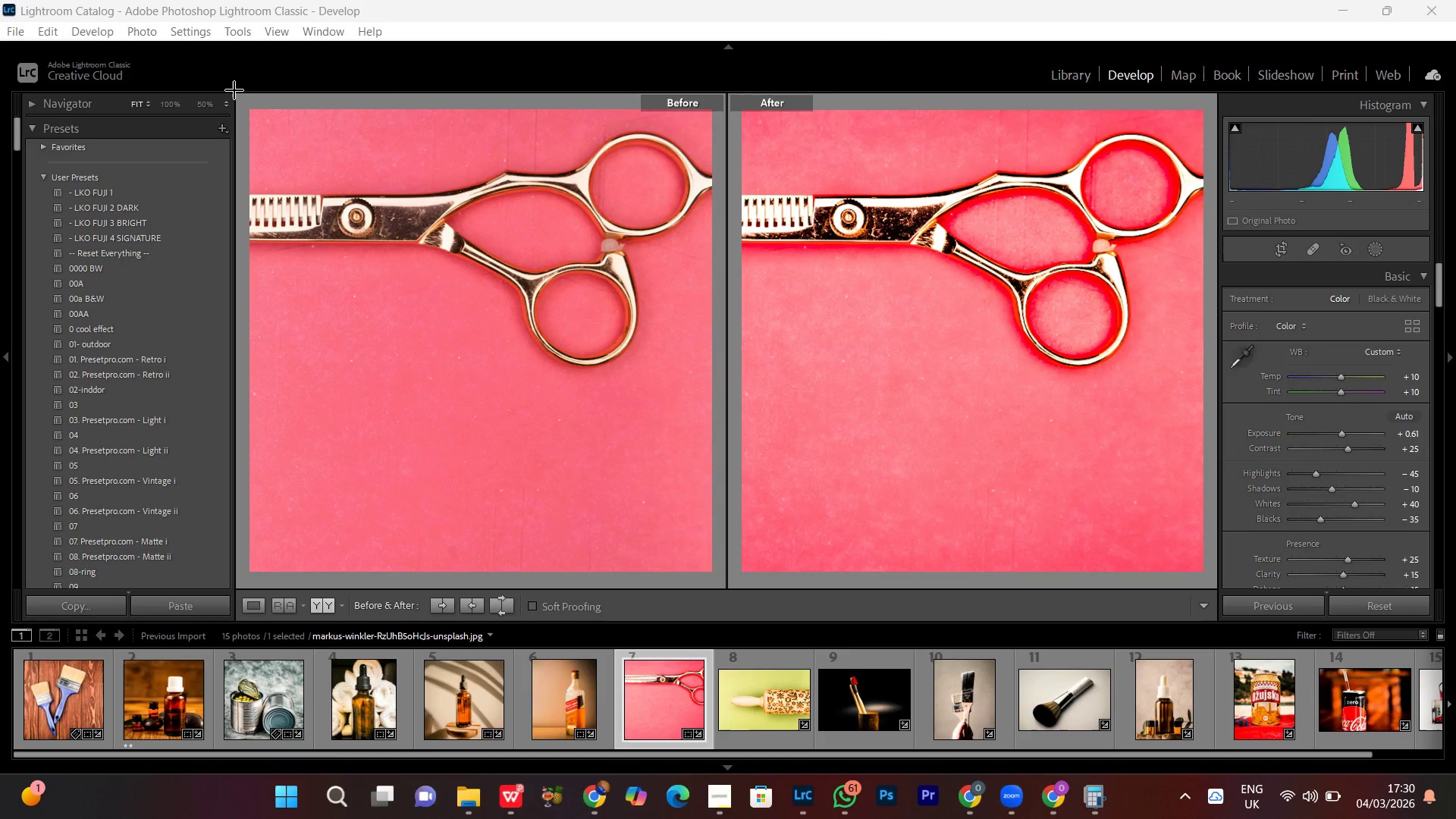 
left_click_drag(start_coordinate=[234, 90], to_coordinate=[1218, 589])
 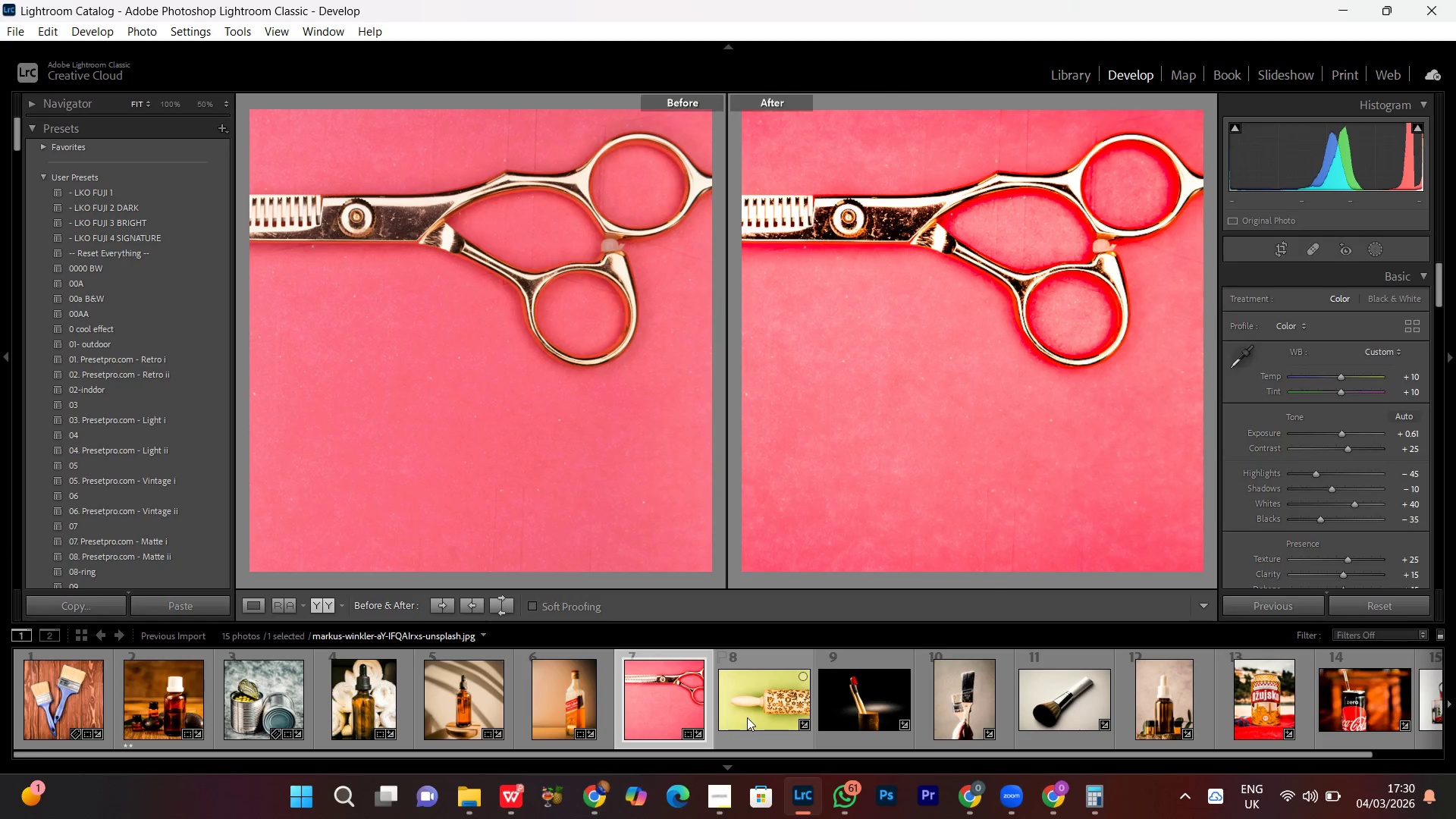 
double_click([747, 717])
 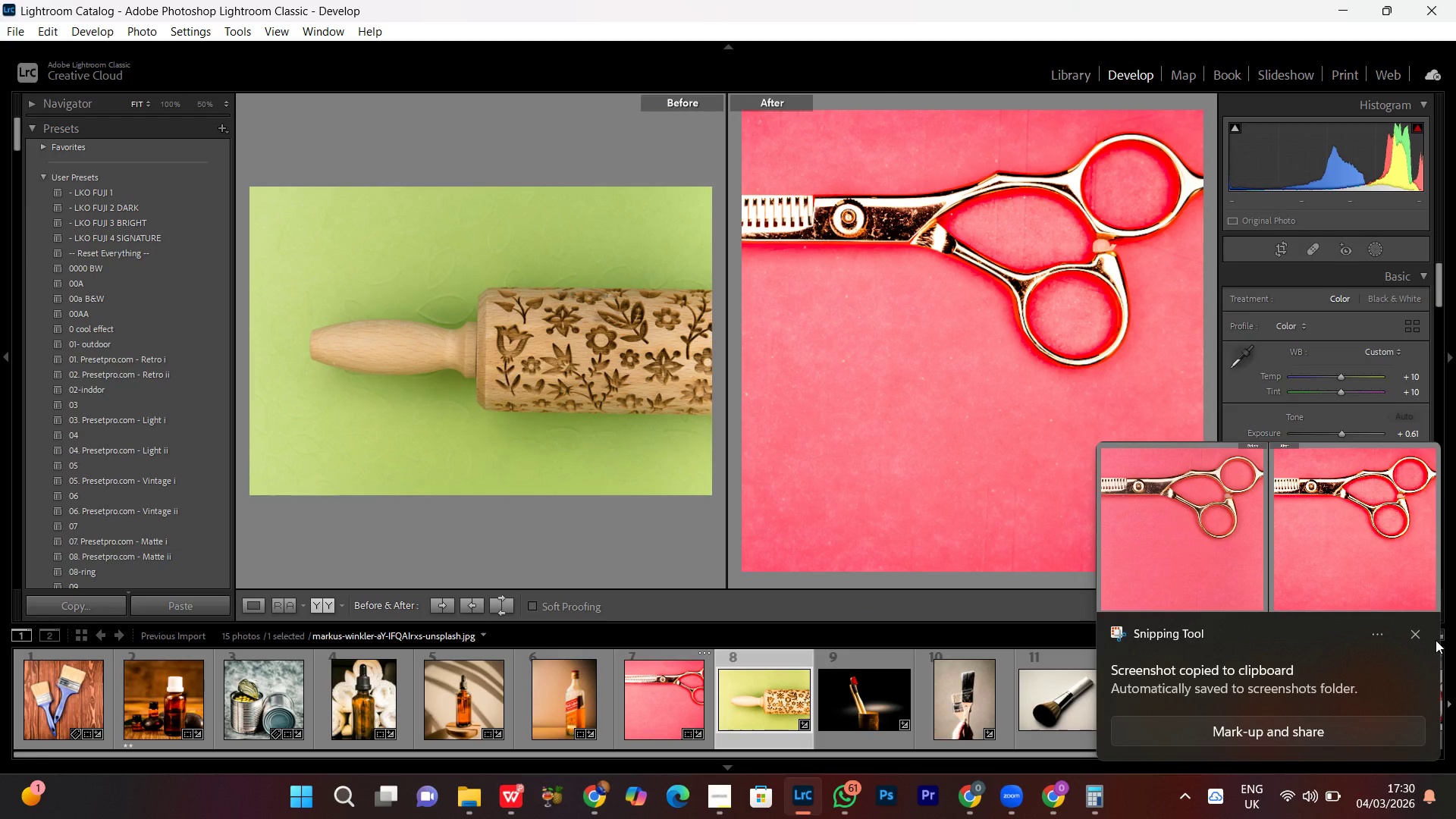 
left_click([1421, 632])
 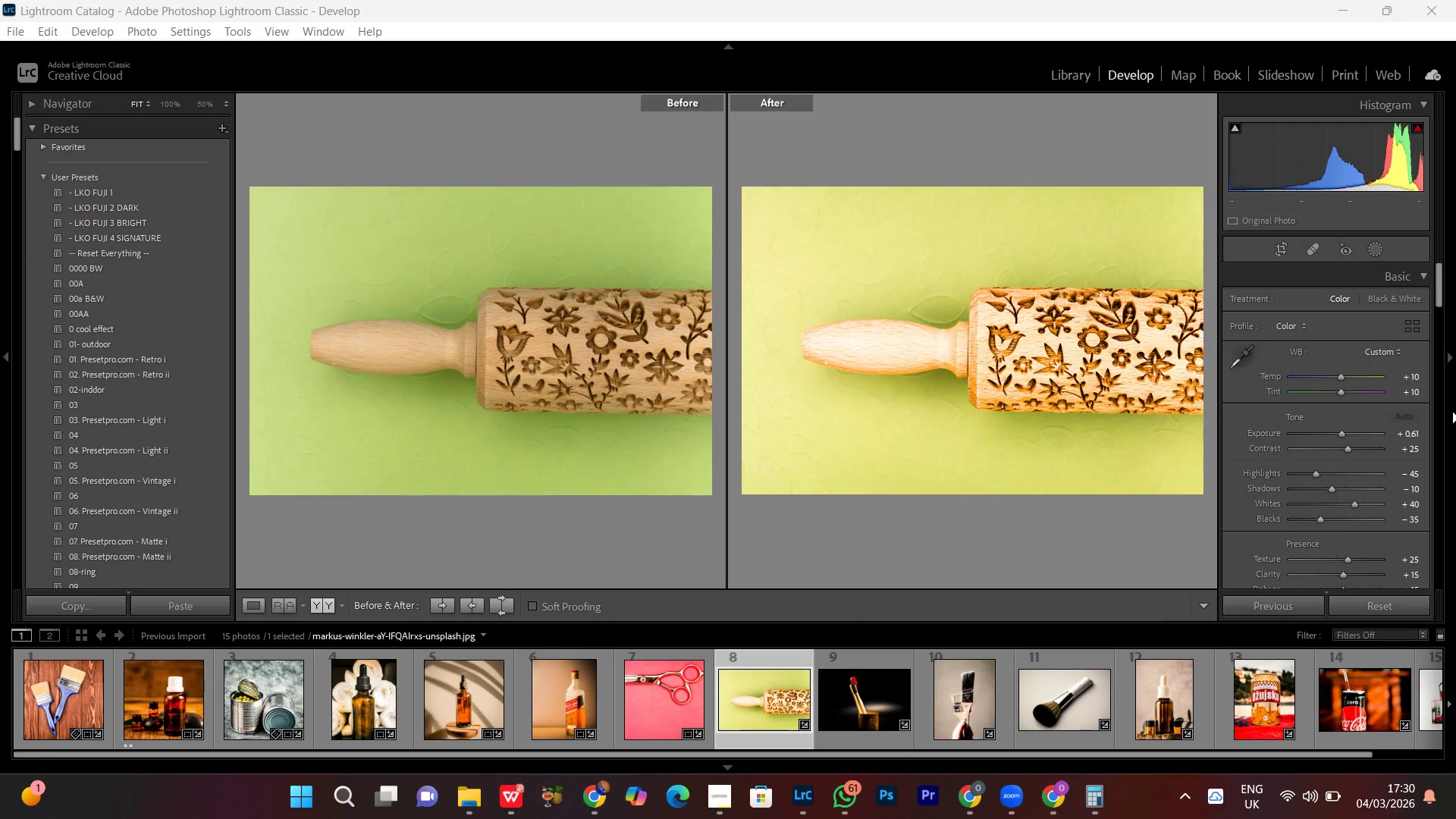 
left_click([1276, 249])
 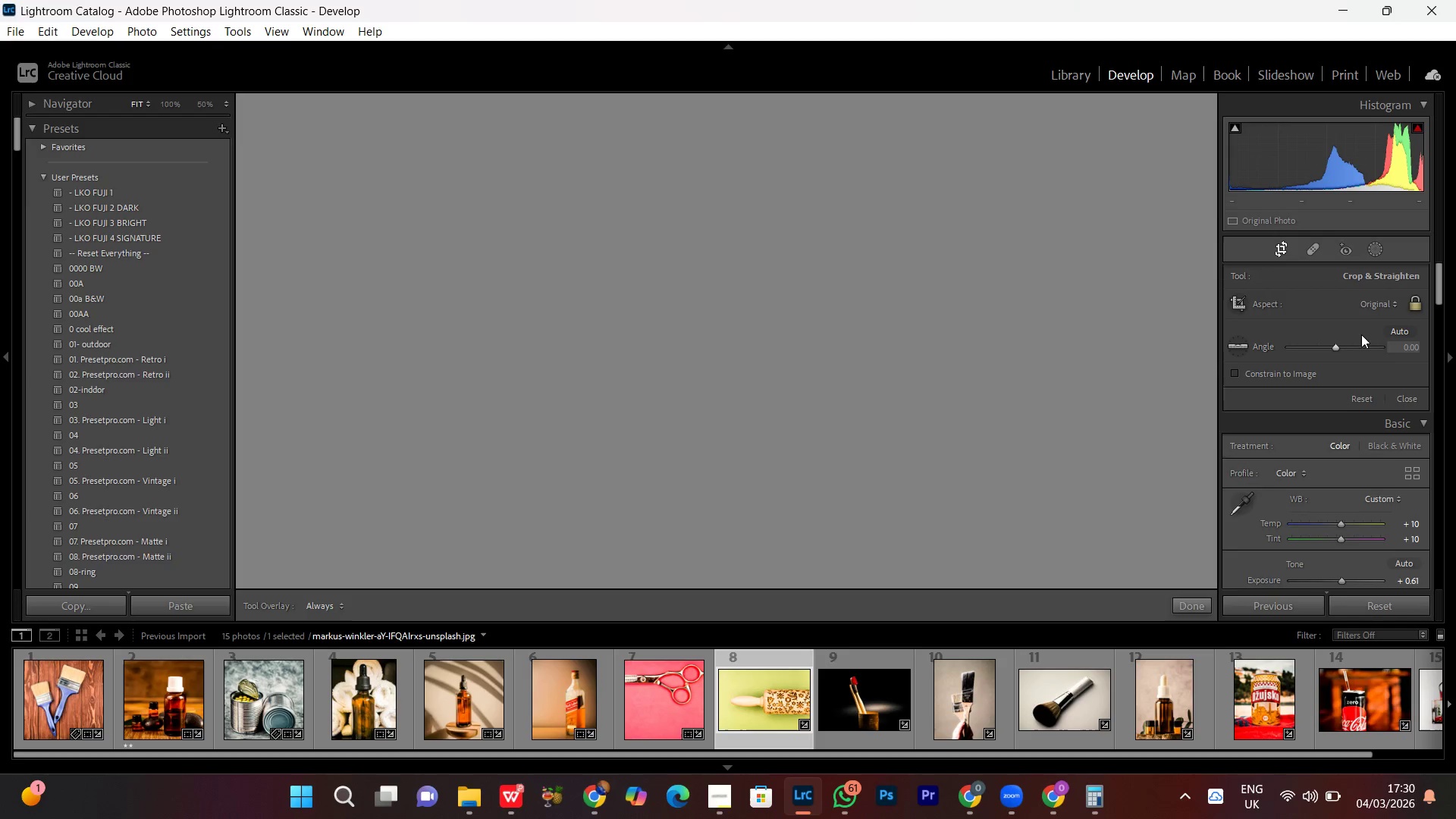 
left_click([1375, 307])
 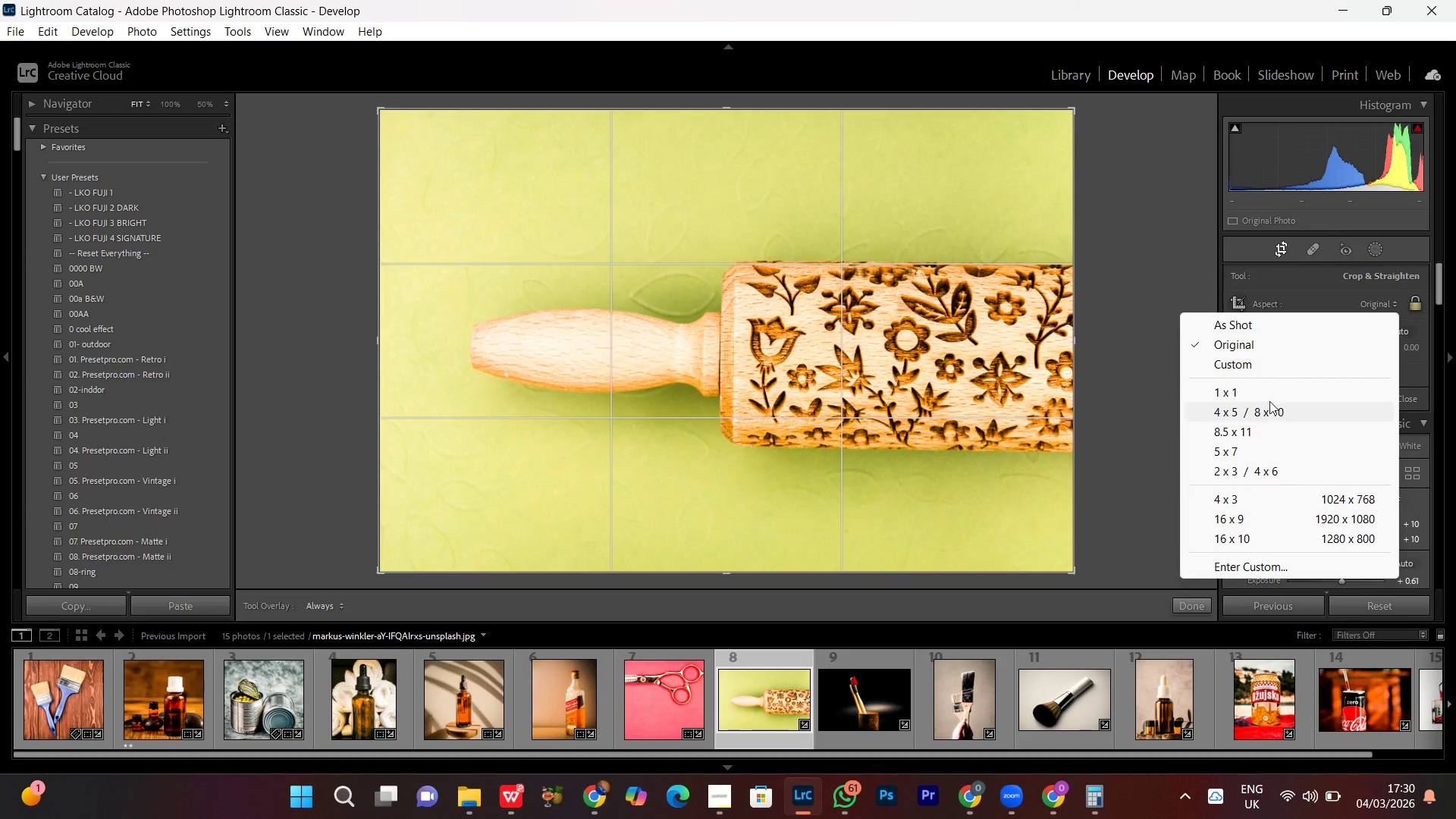 
left_click([1254, 389])
 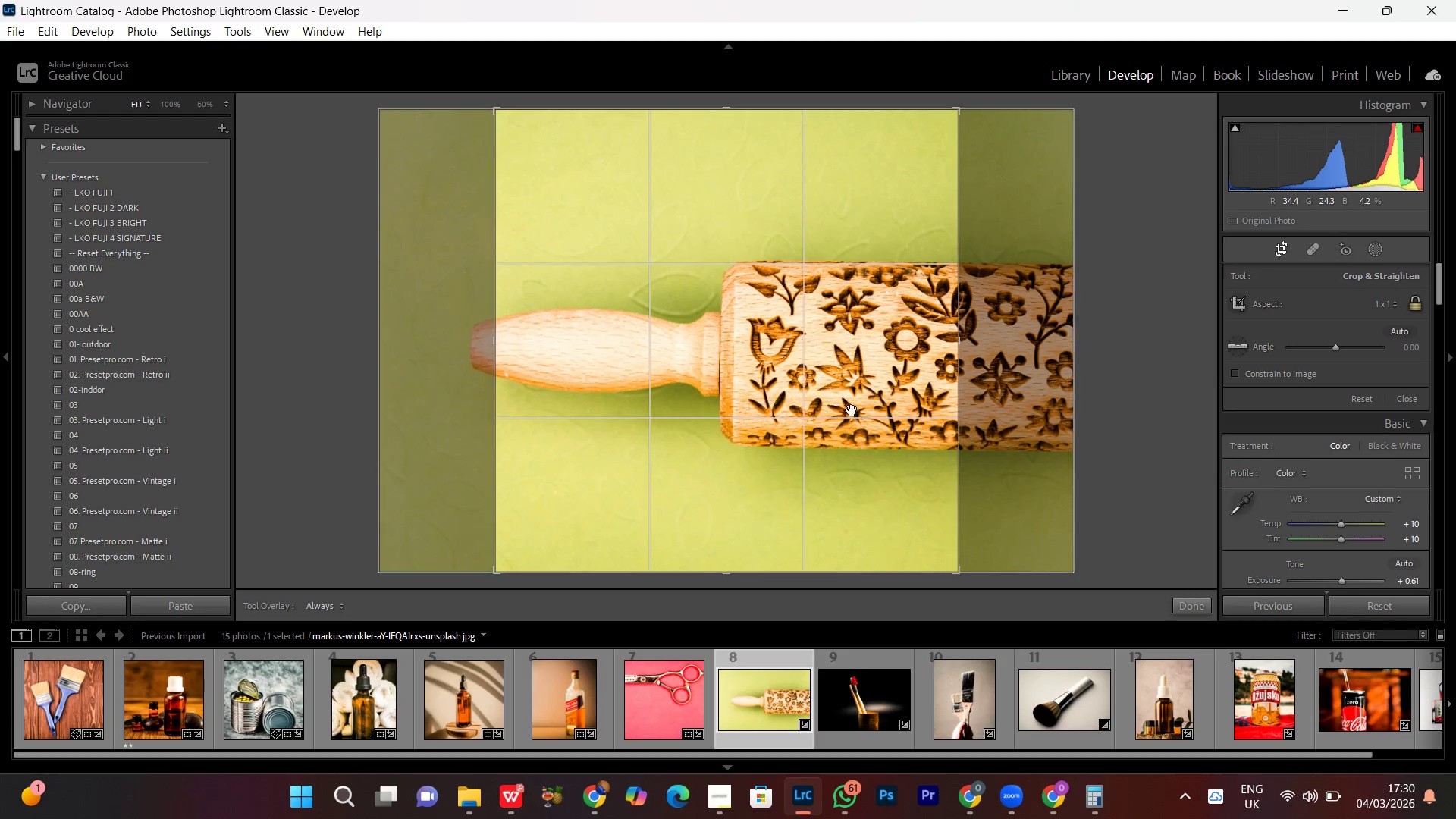 
left_click_drag(start_coordinate=[852, 410], to_coordinate=[661, 412])
 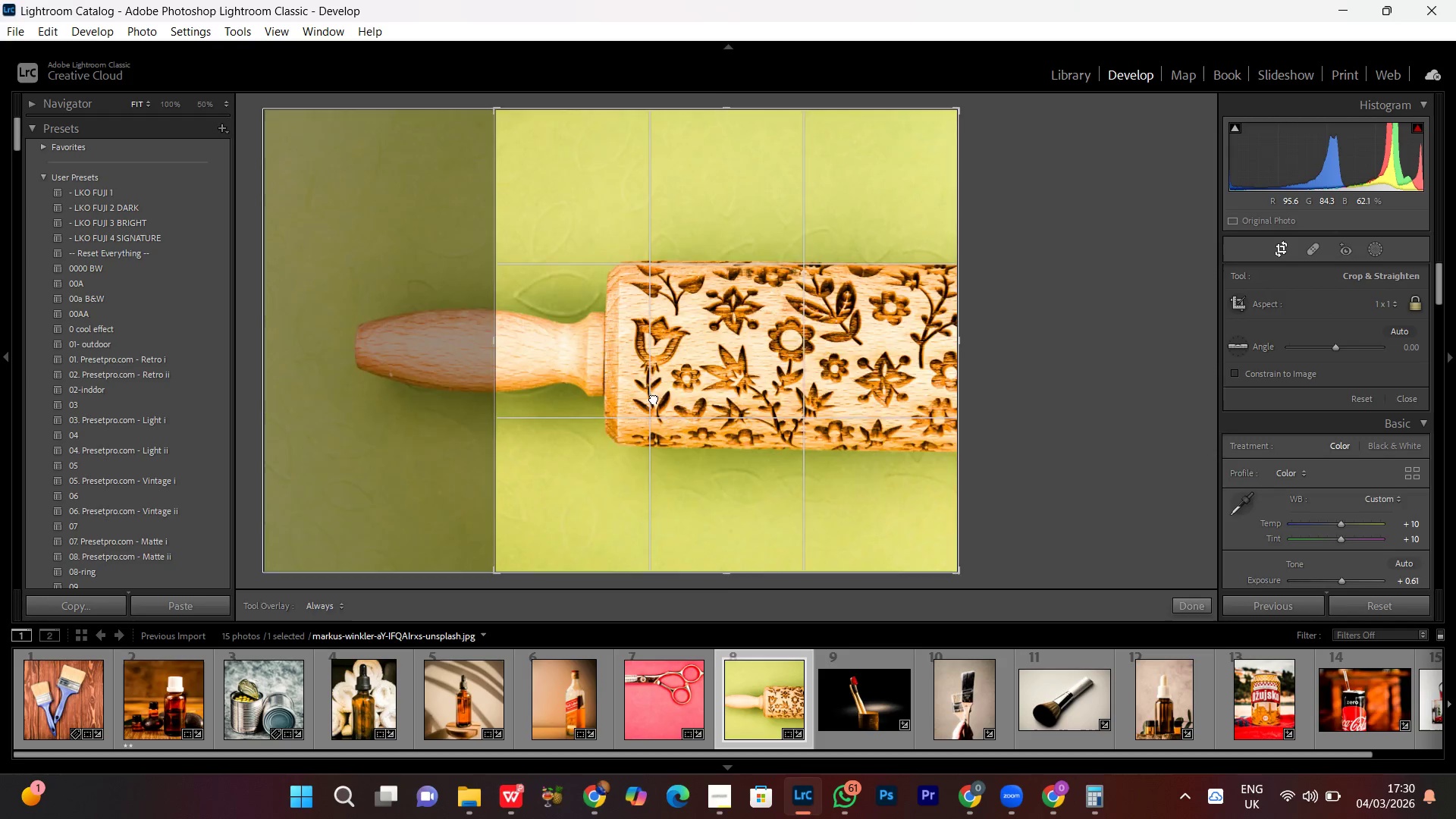 
double_click([654, 398])
 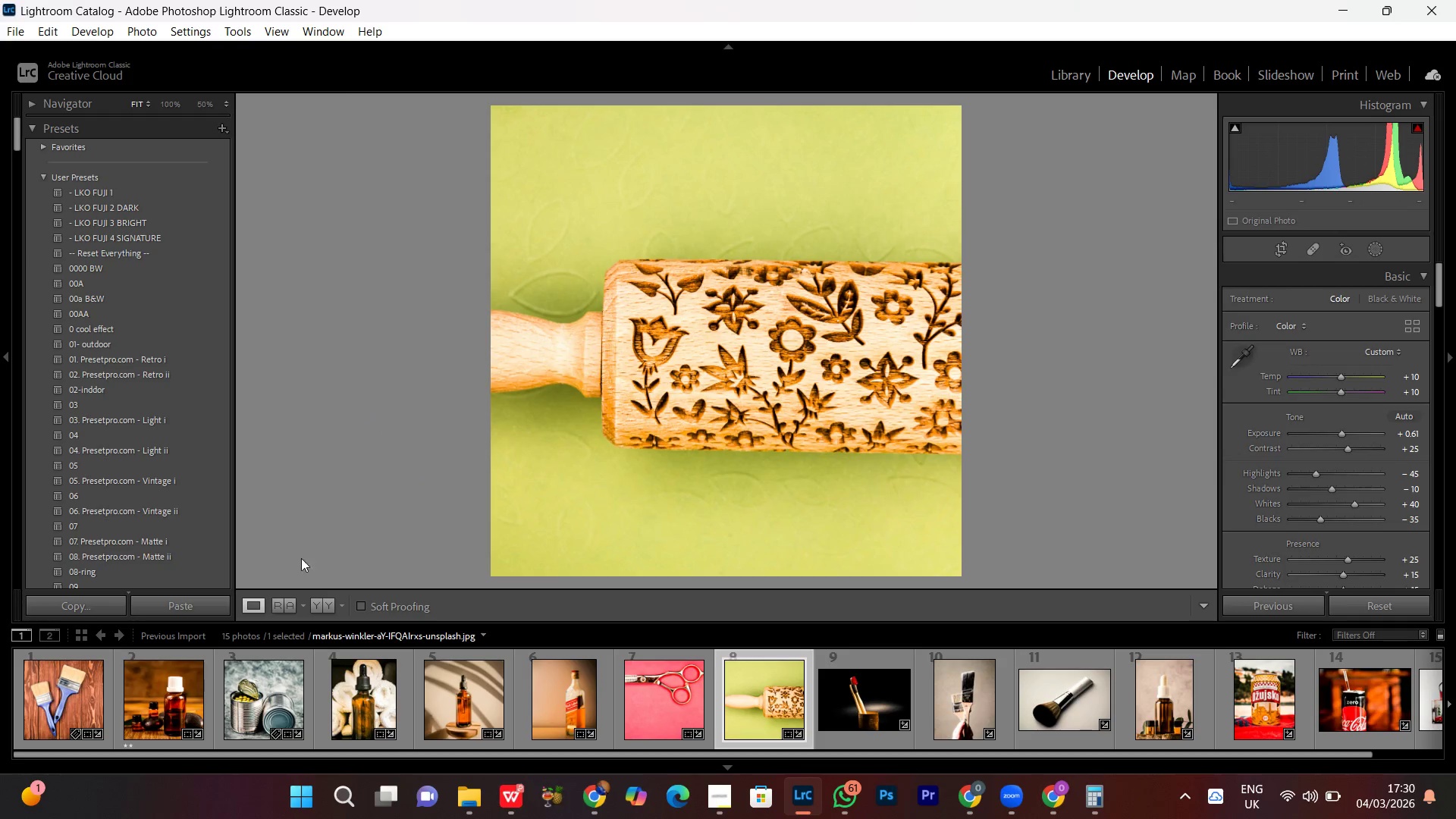 
left_click([328, 606])
 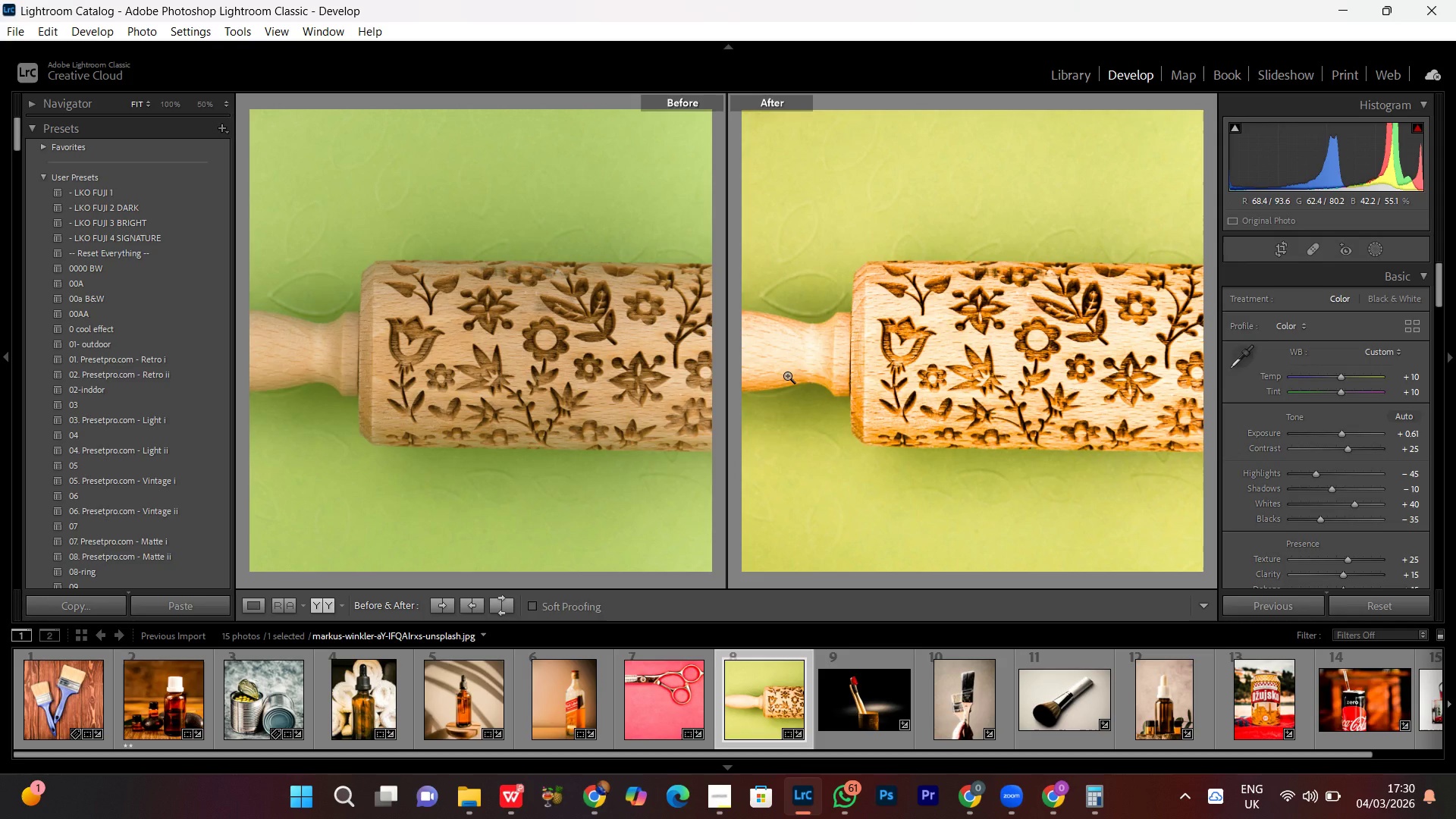 
key(PrintScreen)
 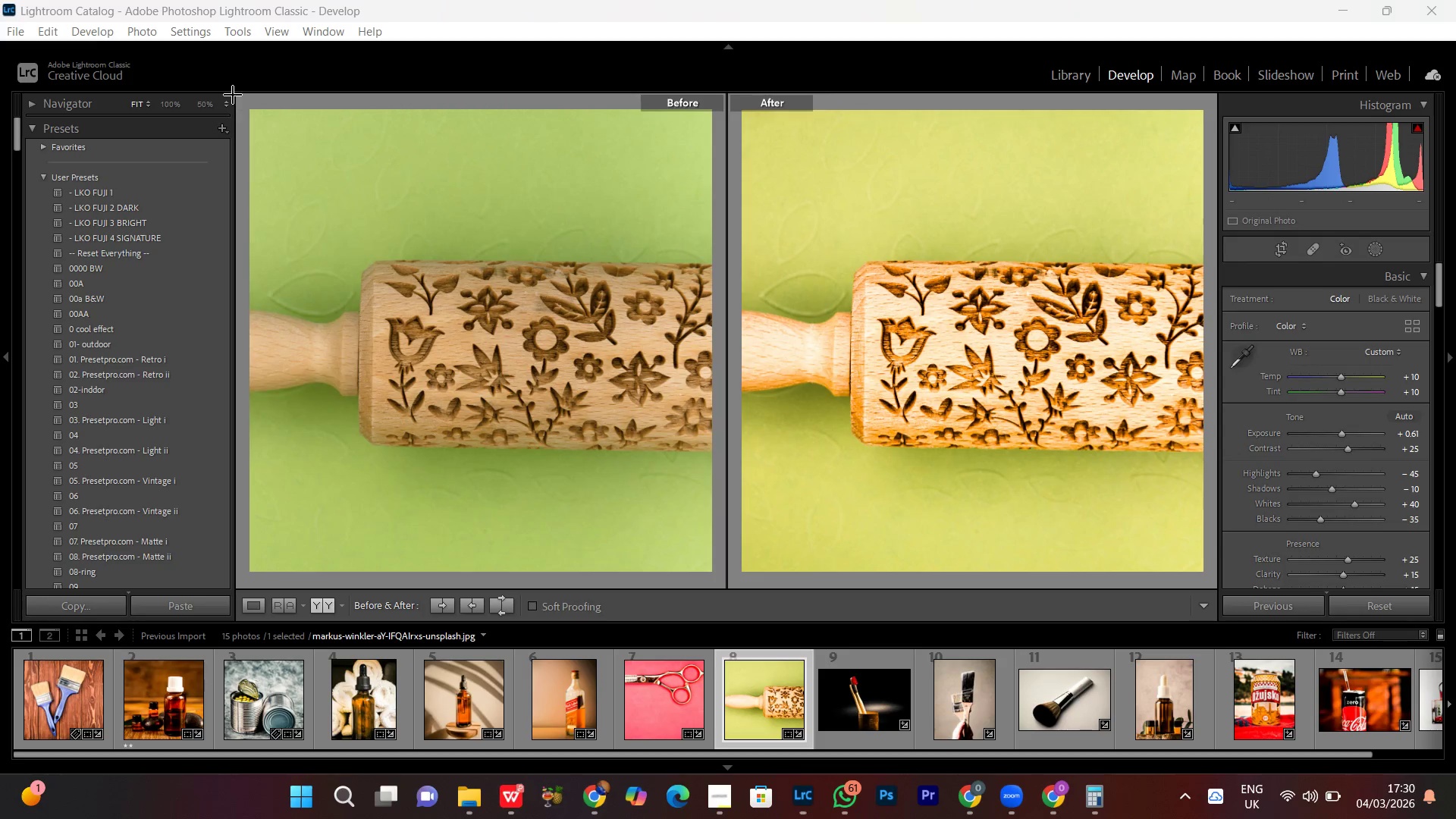 
left_click_drag(start_coordinate=[232, 91], to_coordinate=[1216, 586])
 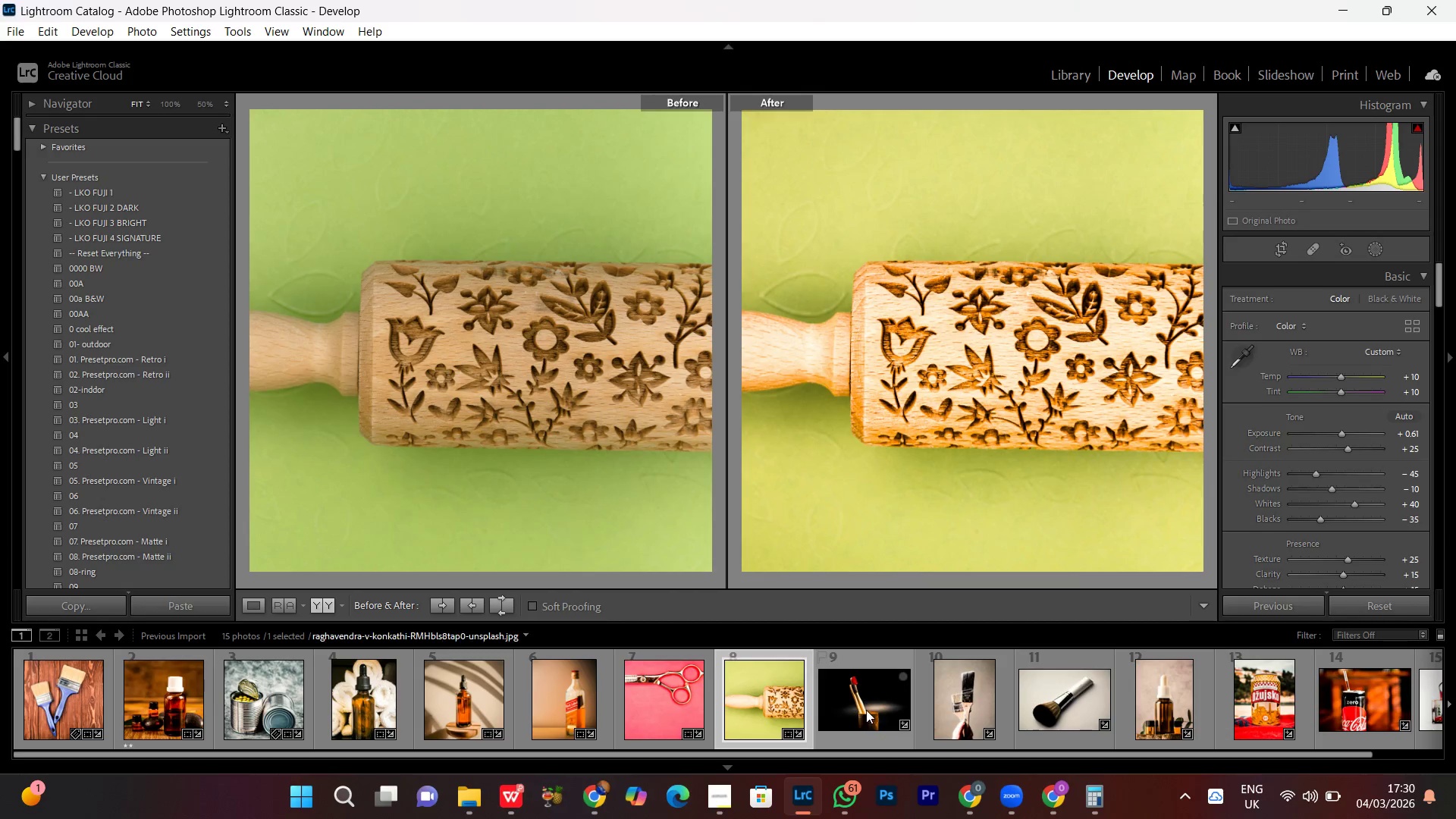 
double_click([864, 707])
 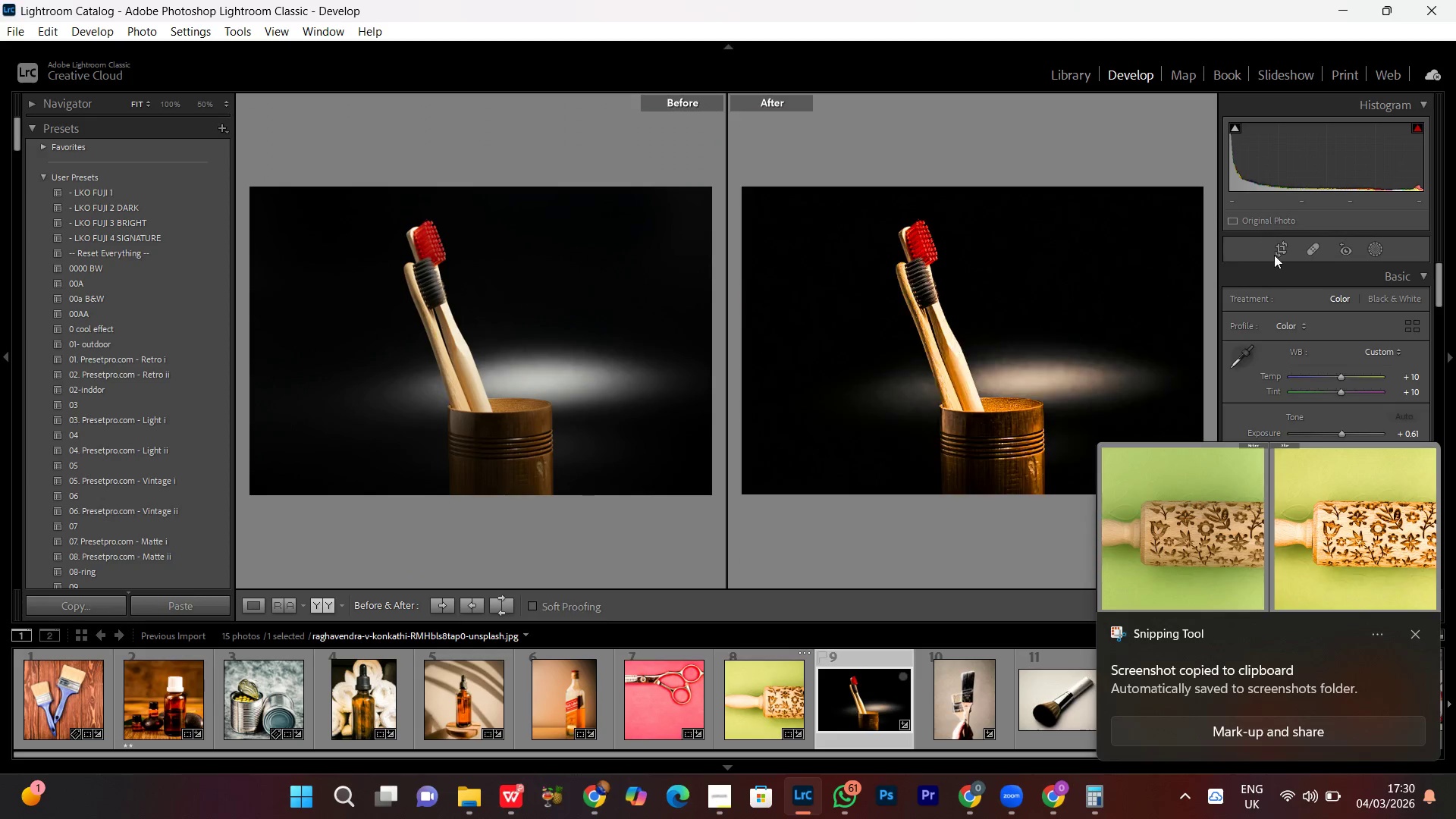 
left_click([1274, 248])
 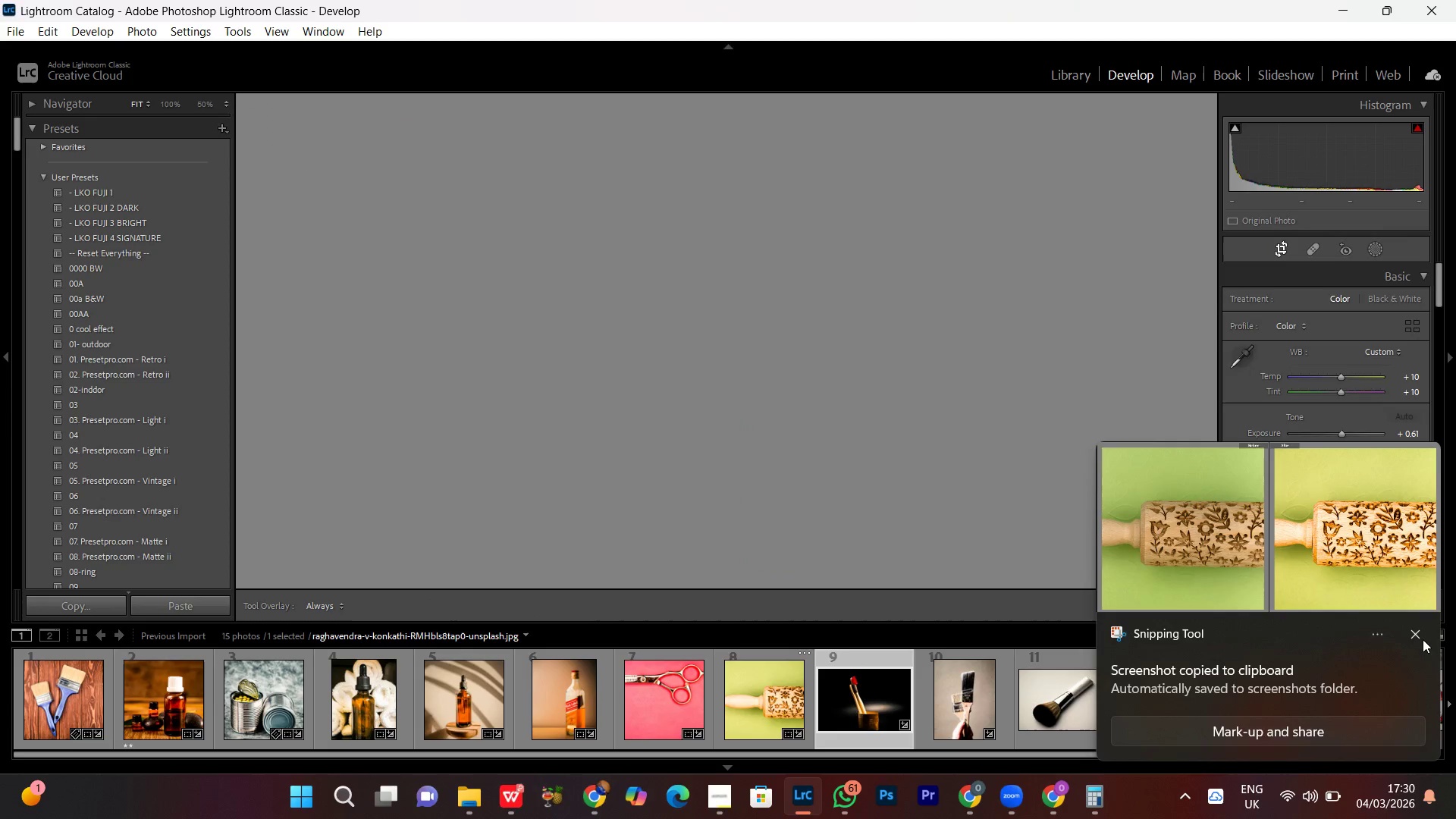 
left_click([1423, 639])
 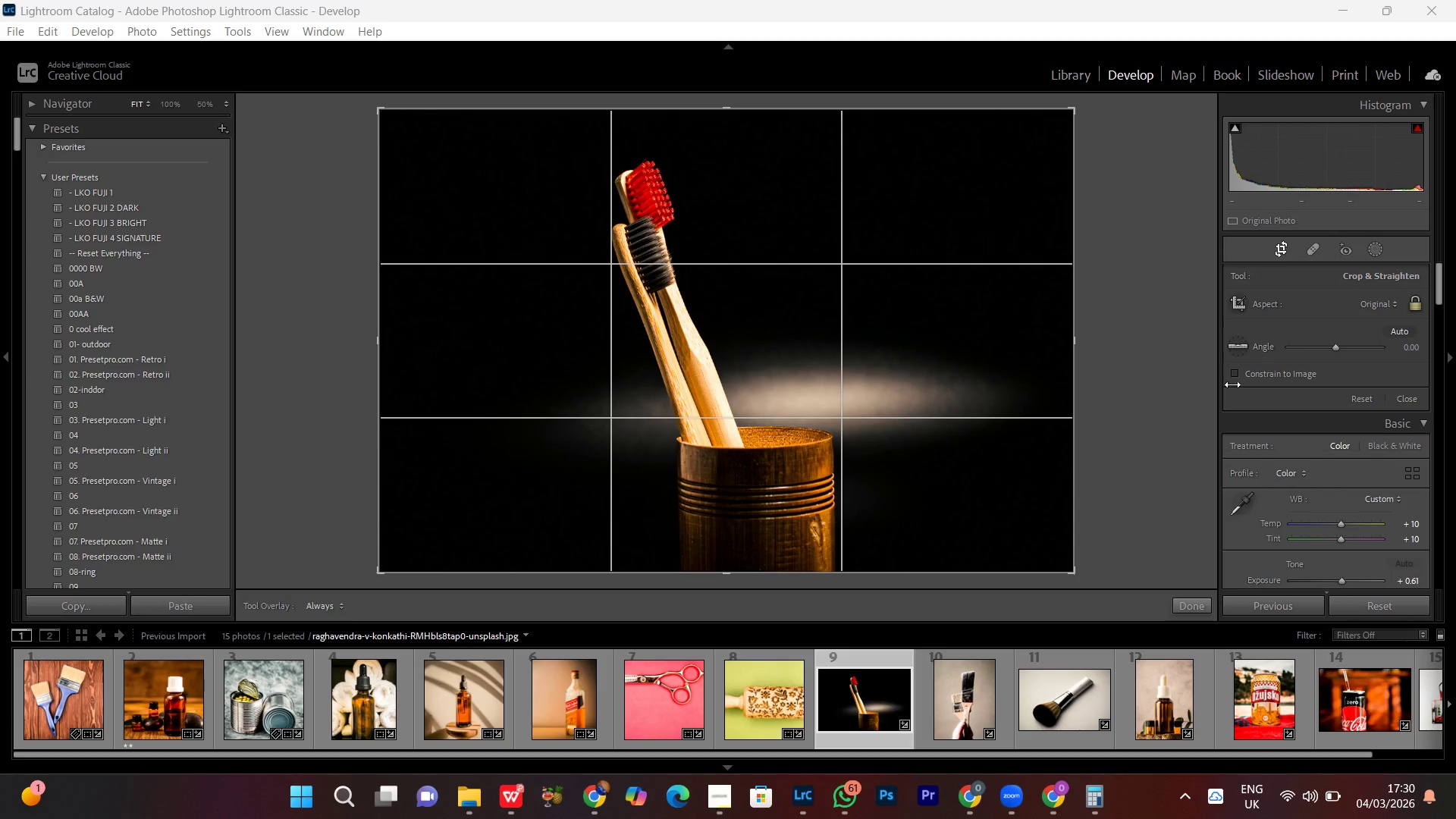 
left_click([1378, 302])
 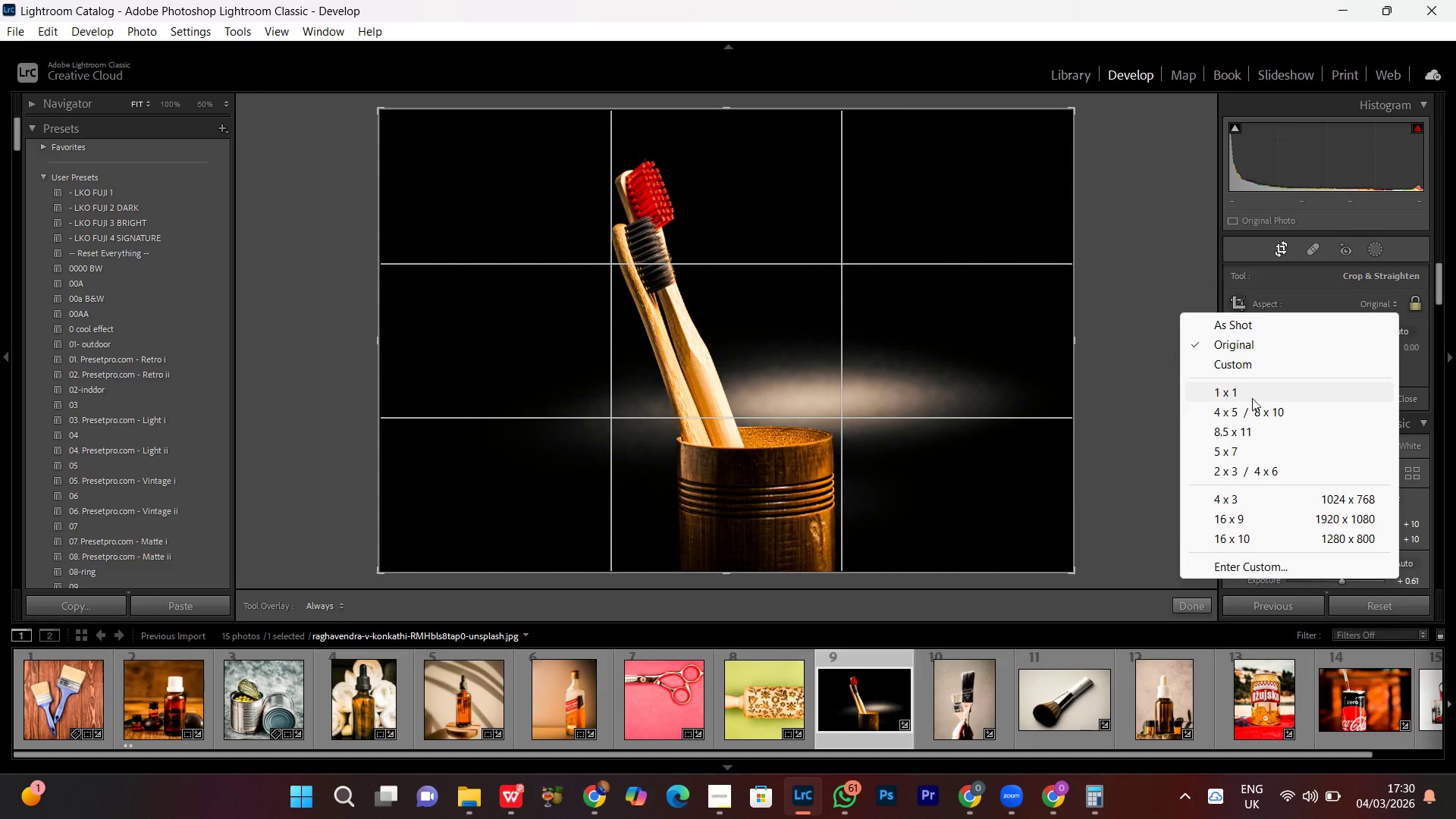 
left_click([1252, 398])
 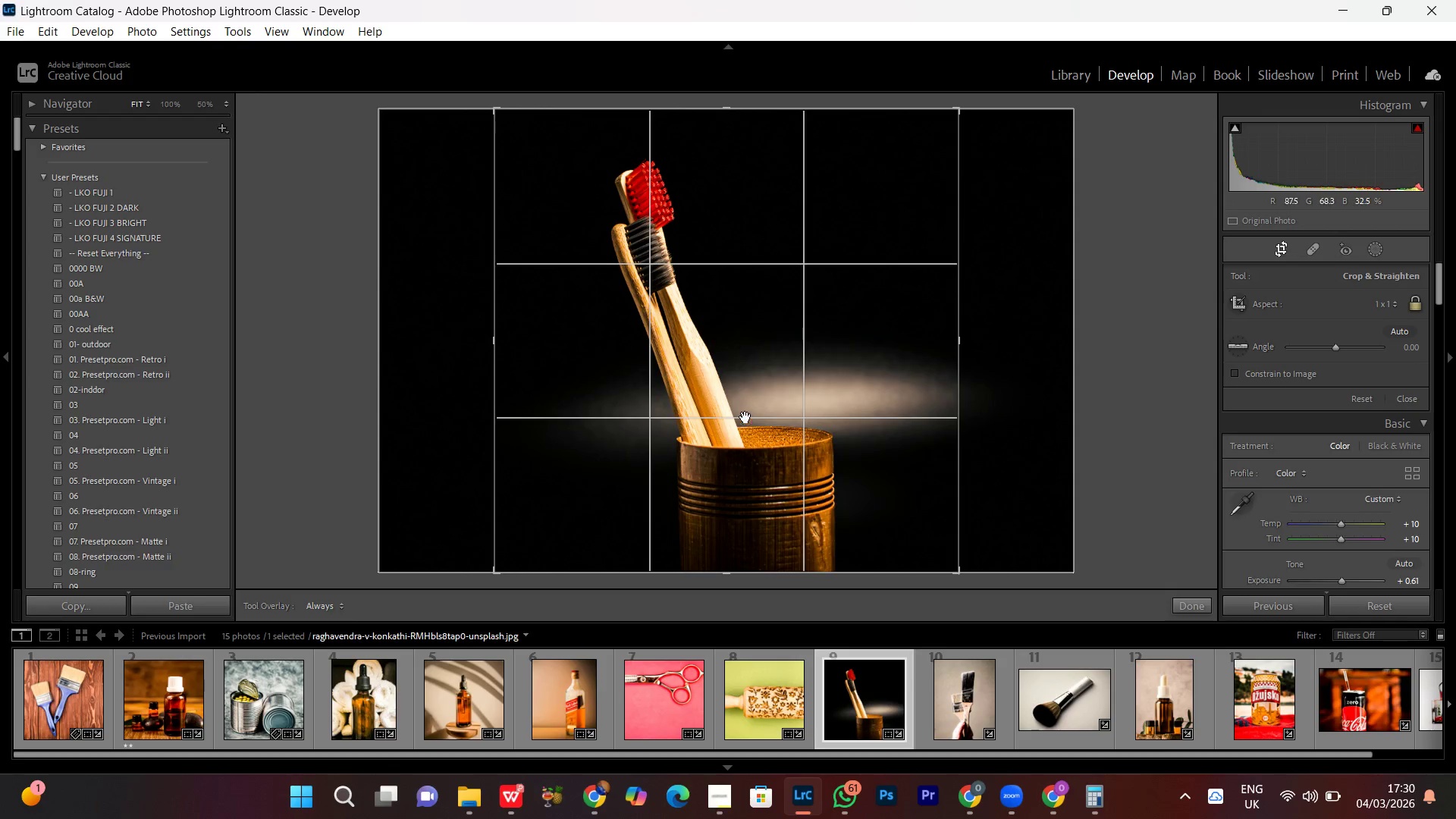 
left_click_drag(start_coordinate=[739, 396], to_coordinate=[754, 401])
 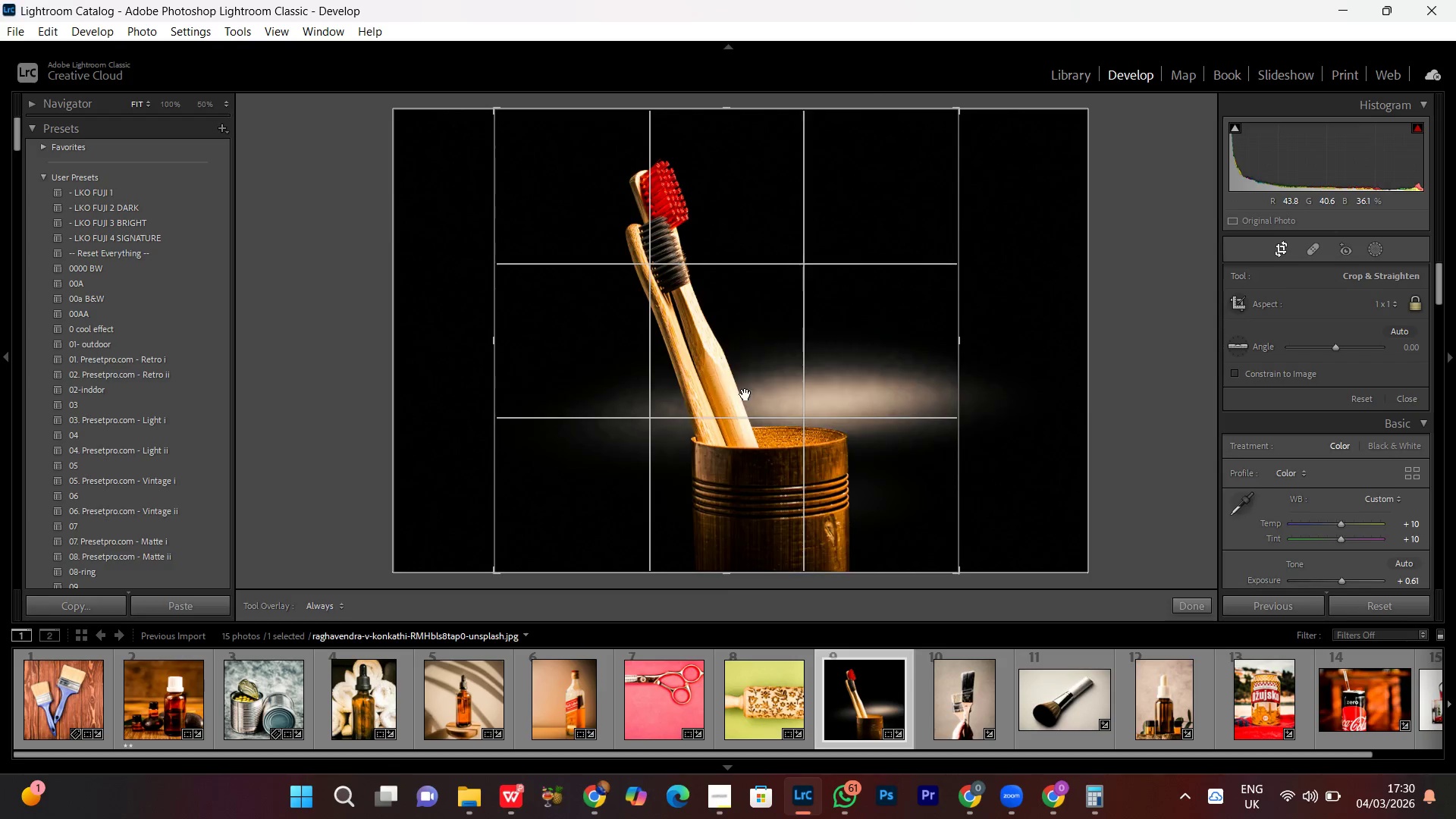 
double_click([745, 394])
 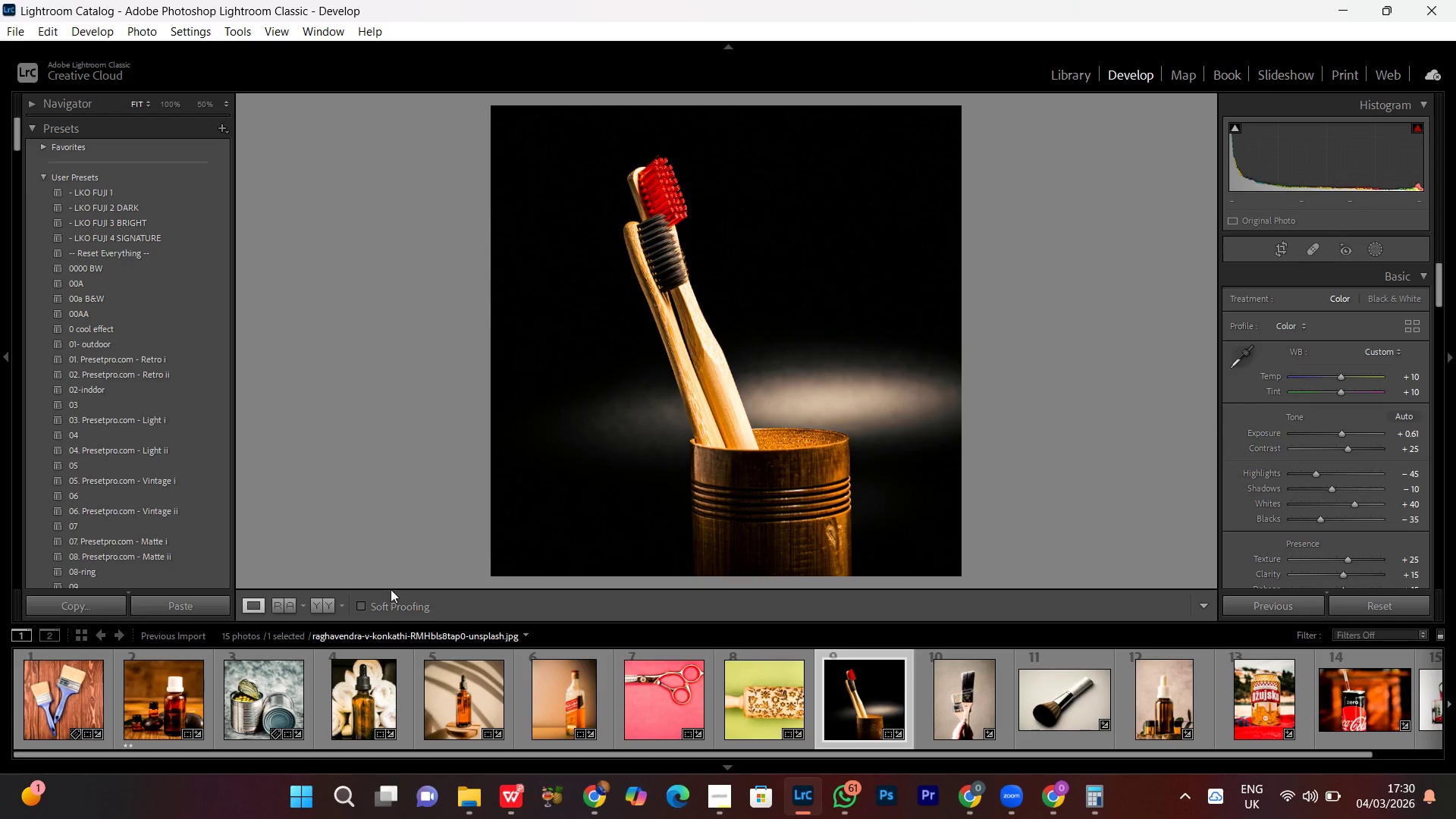 
left_click([321, 602])
 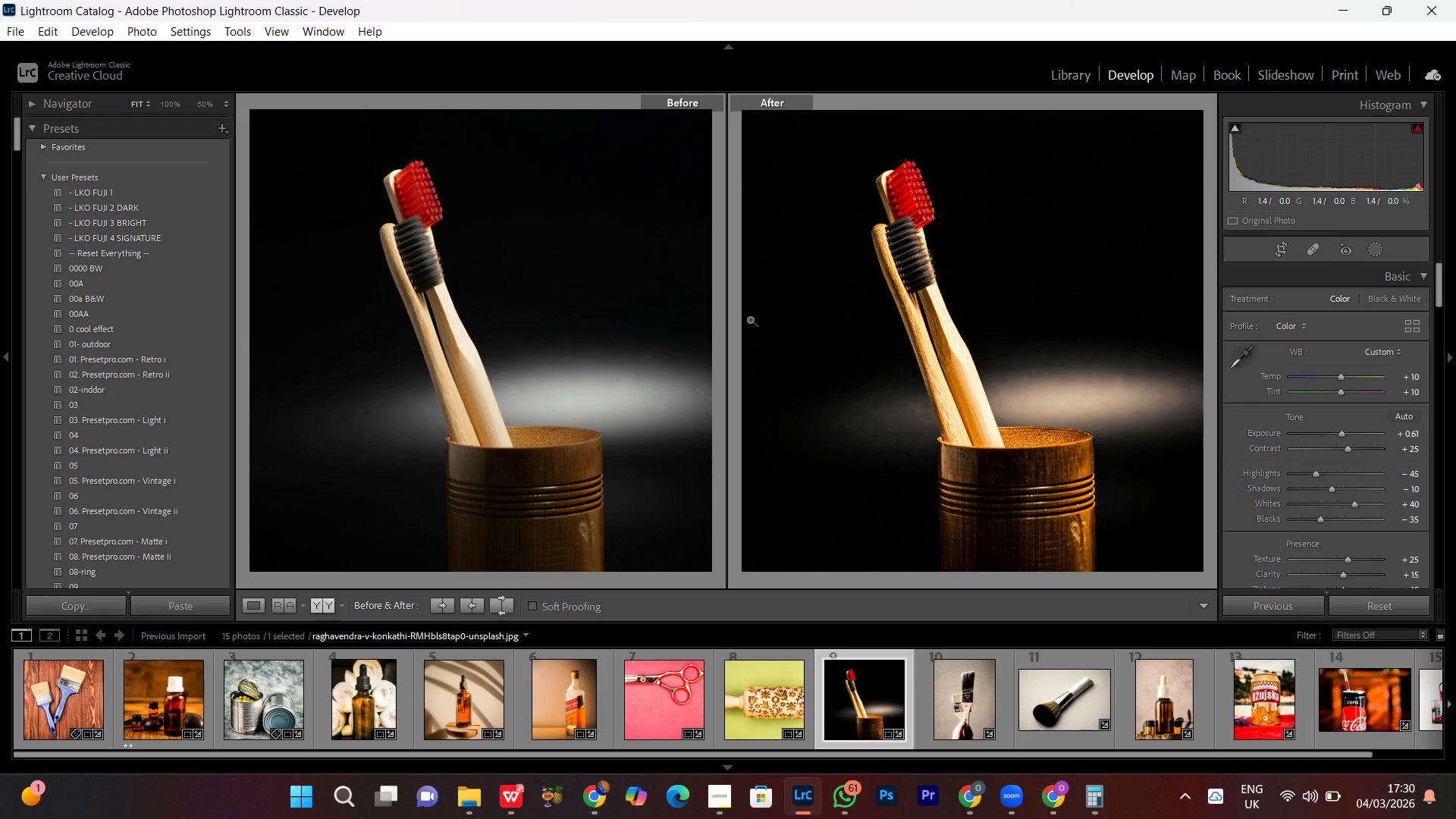 
key(PrintScreen)
 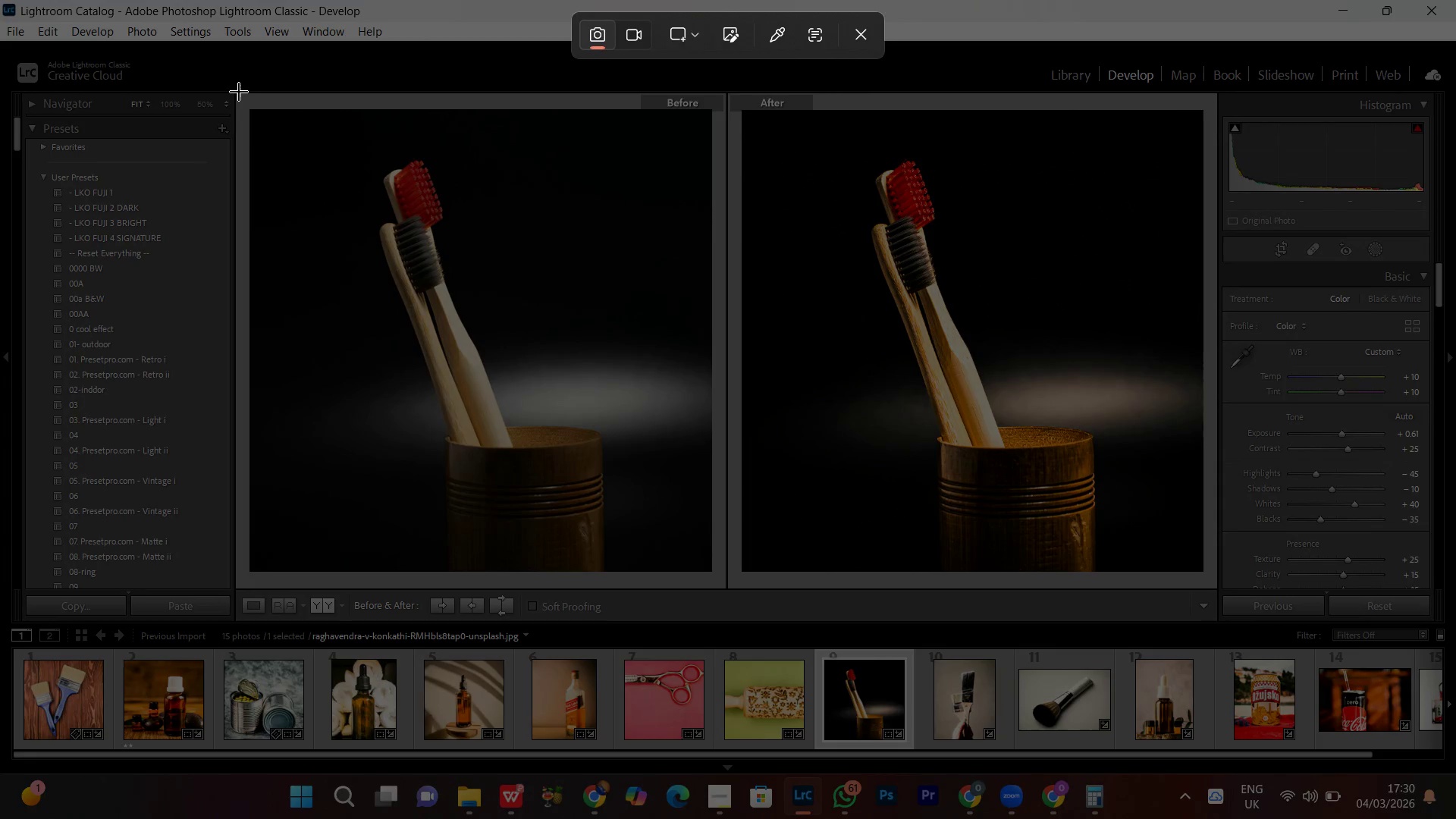 
left_click_drag(start_coordinate=[235, 92], to_coordinate=[1216, 588])
 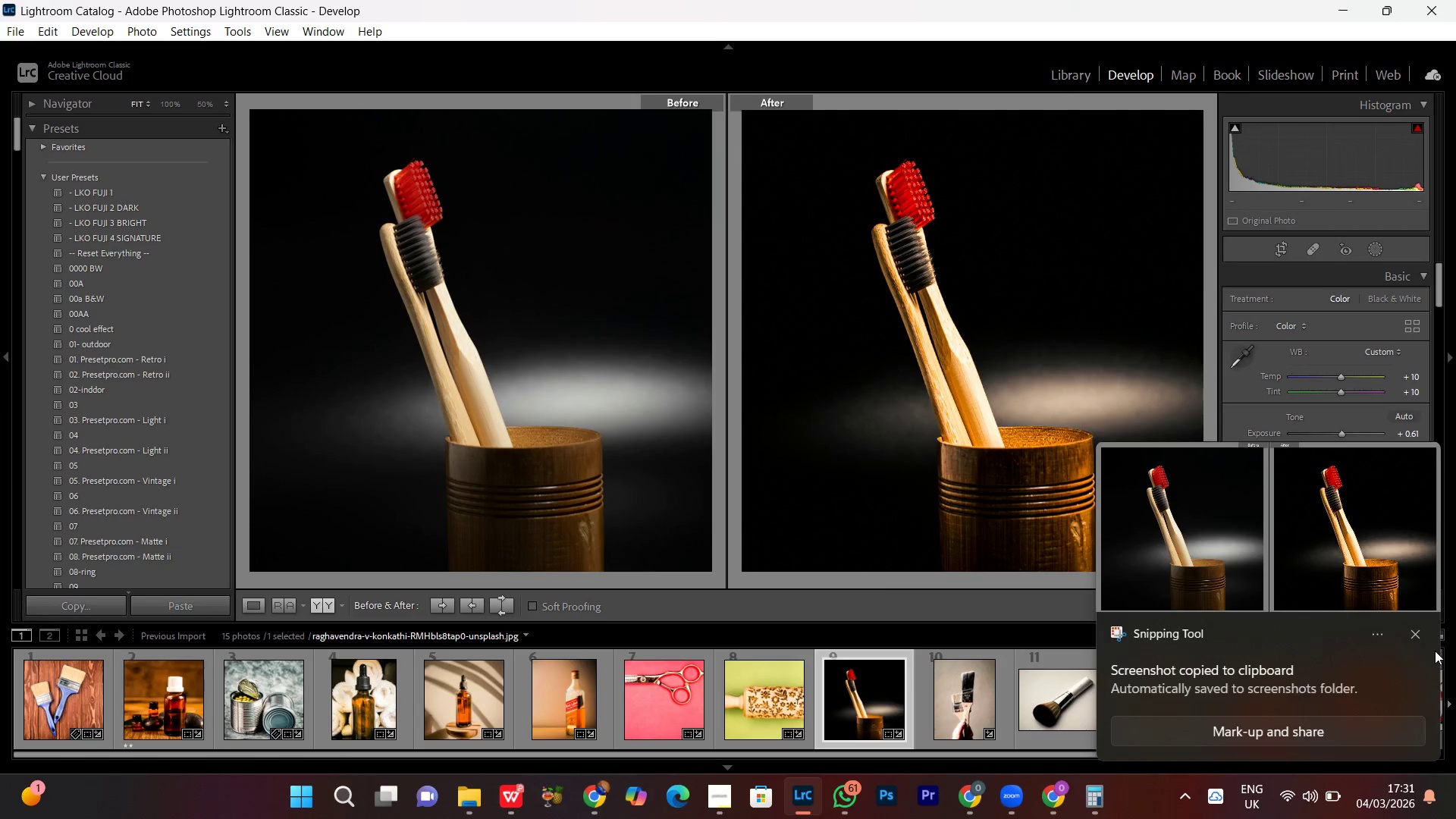 
left_click([1416, 631])
 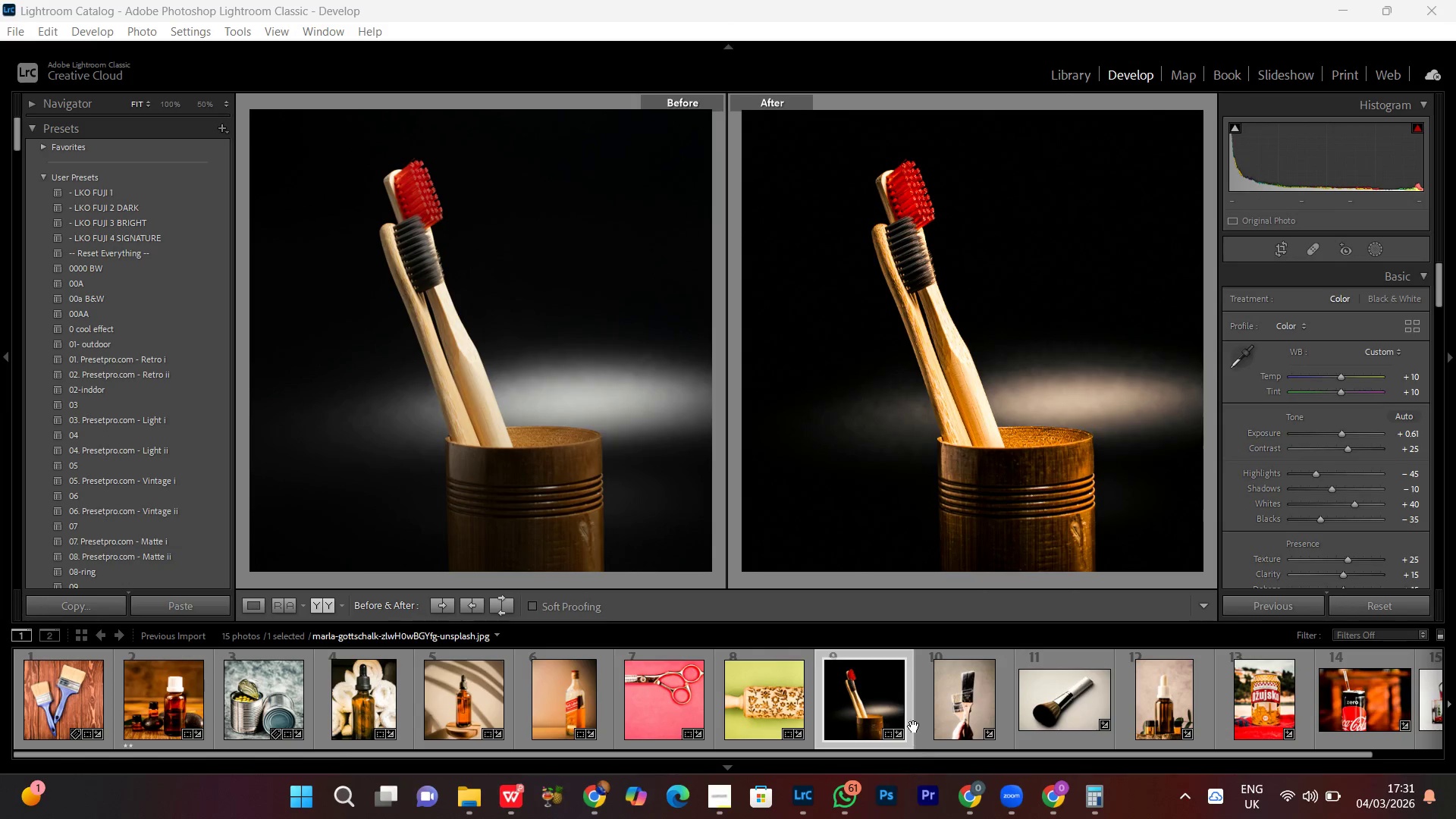 
double_click([914, 726])
 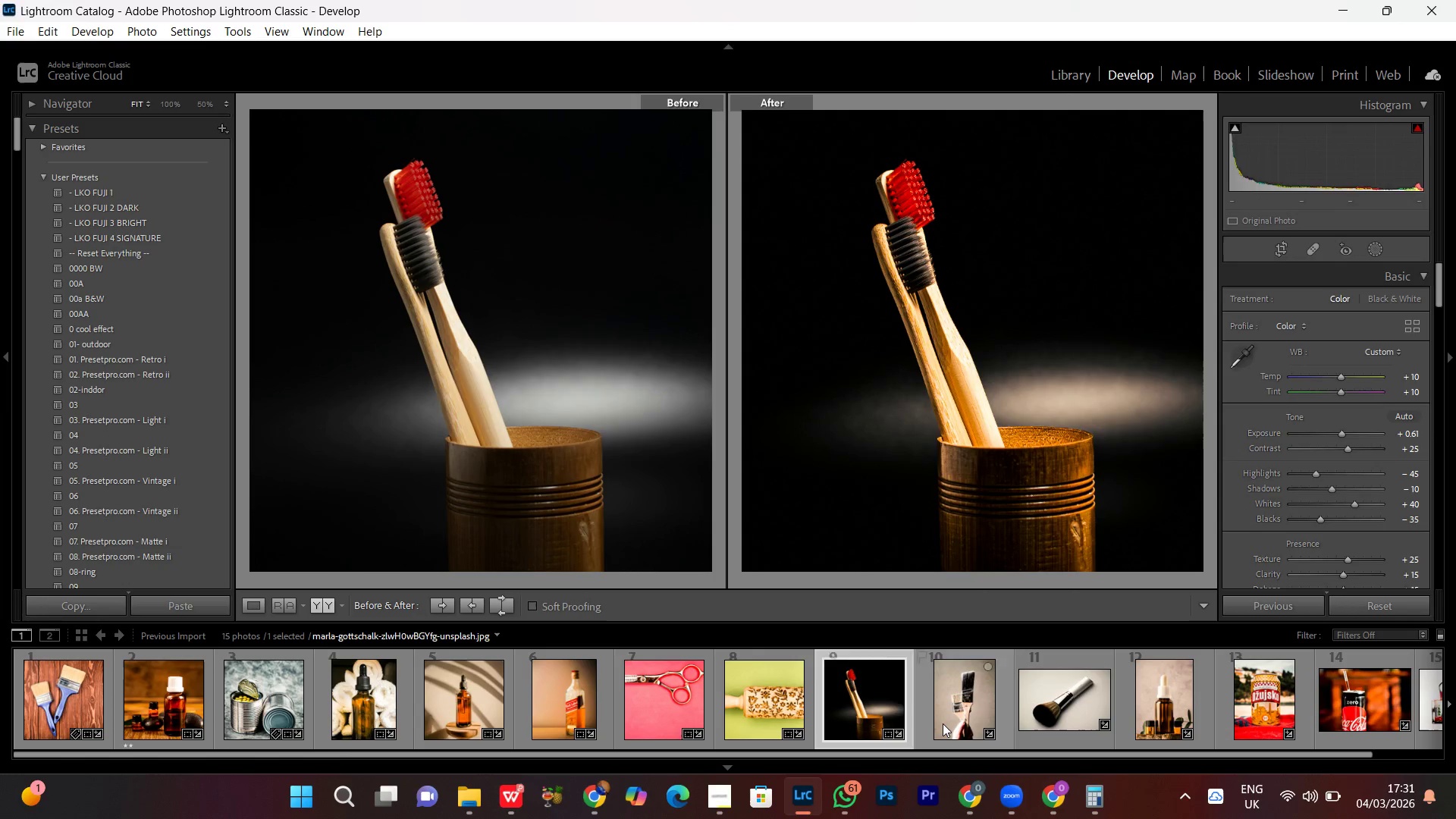 
double_click([943, 723])
 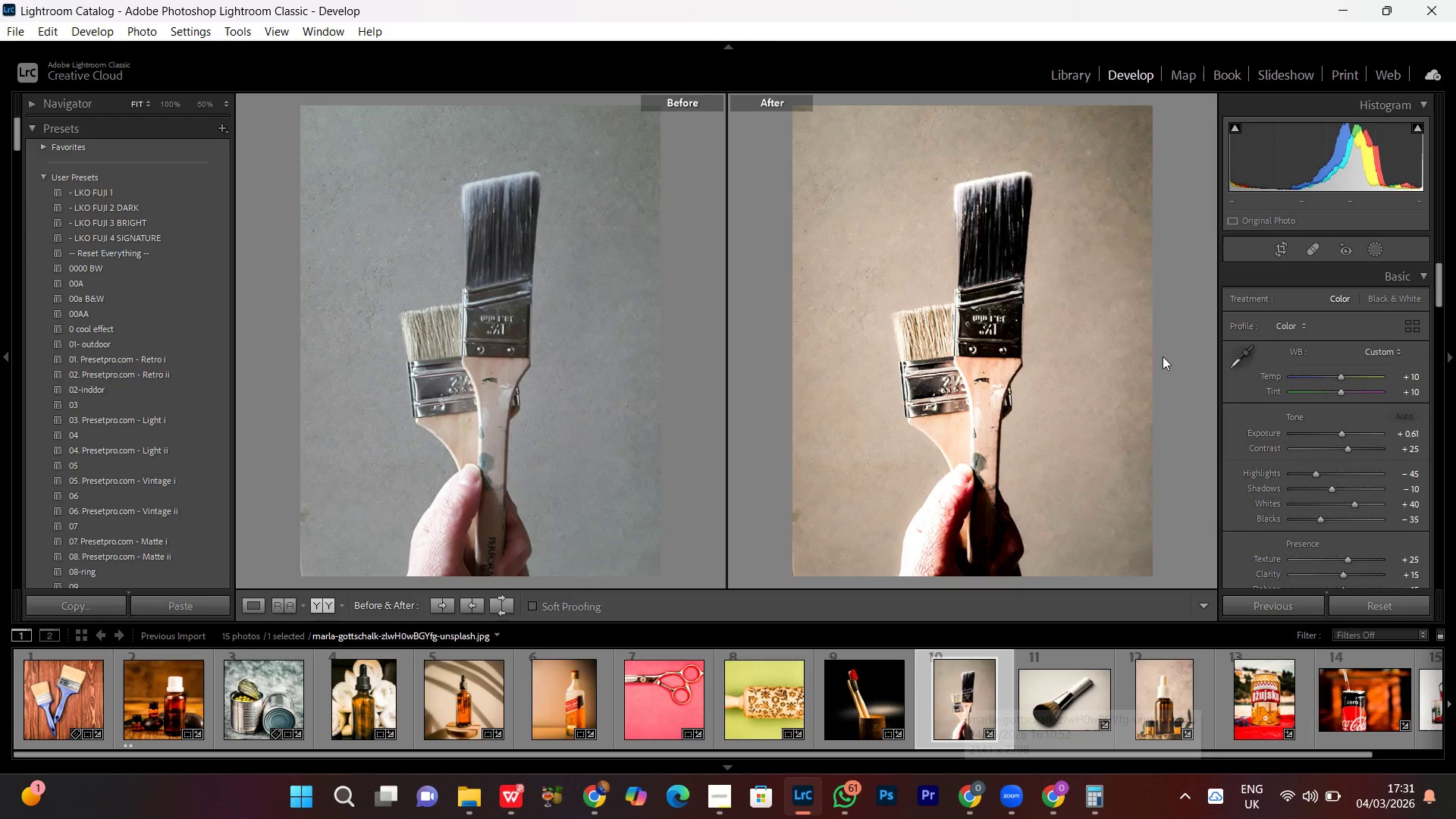 
wait(5.92)
 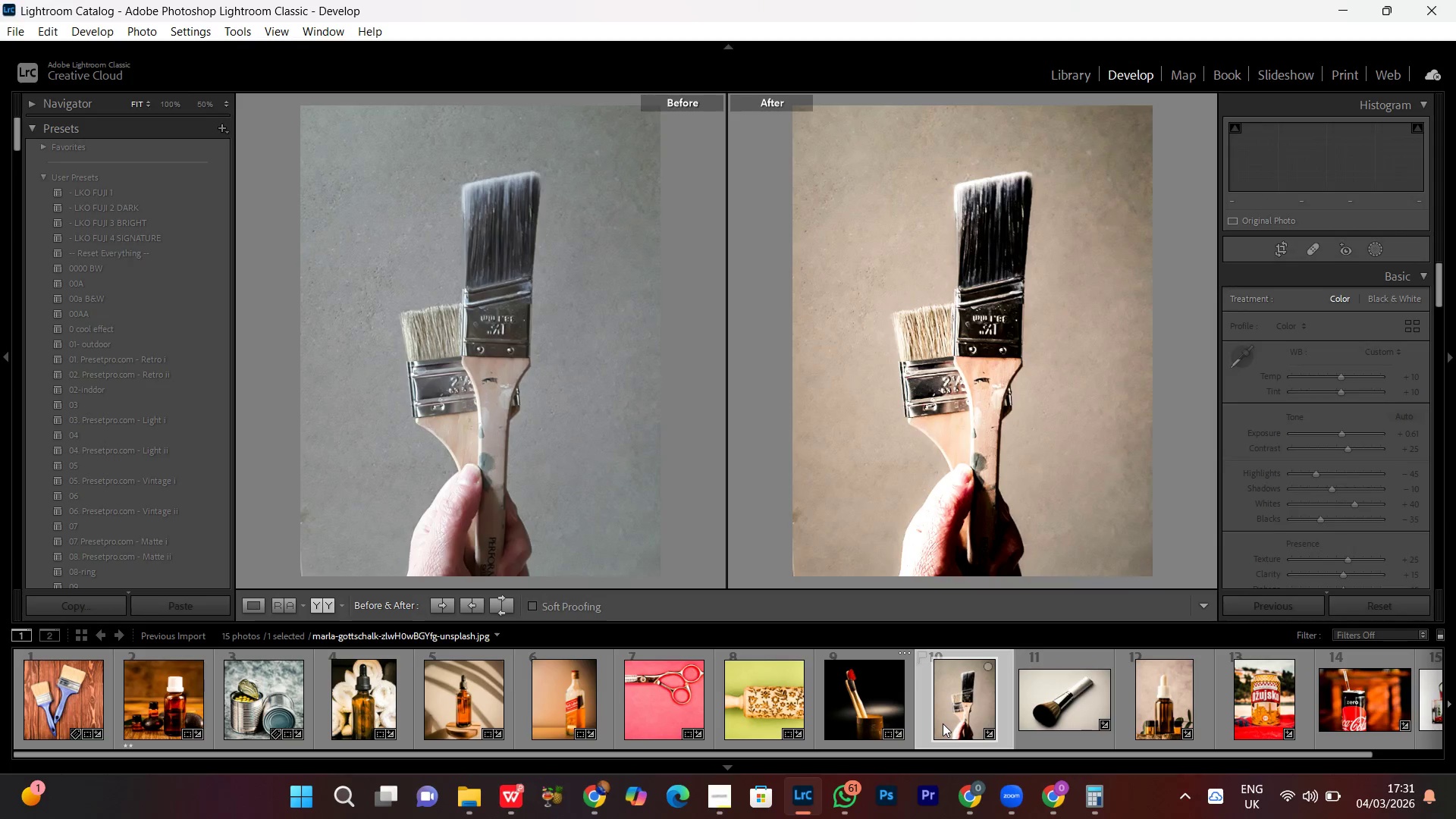 
left_click([1279, 254])
 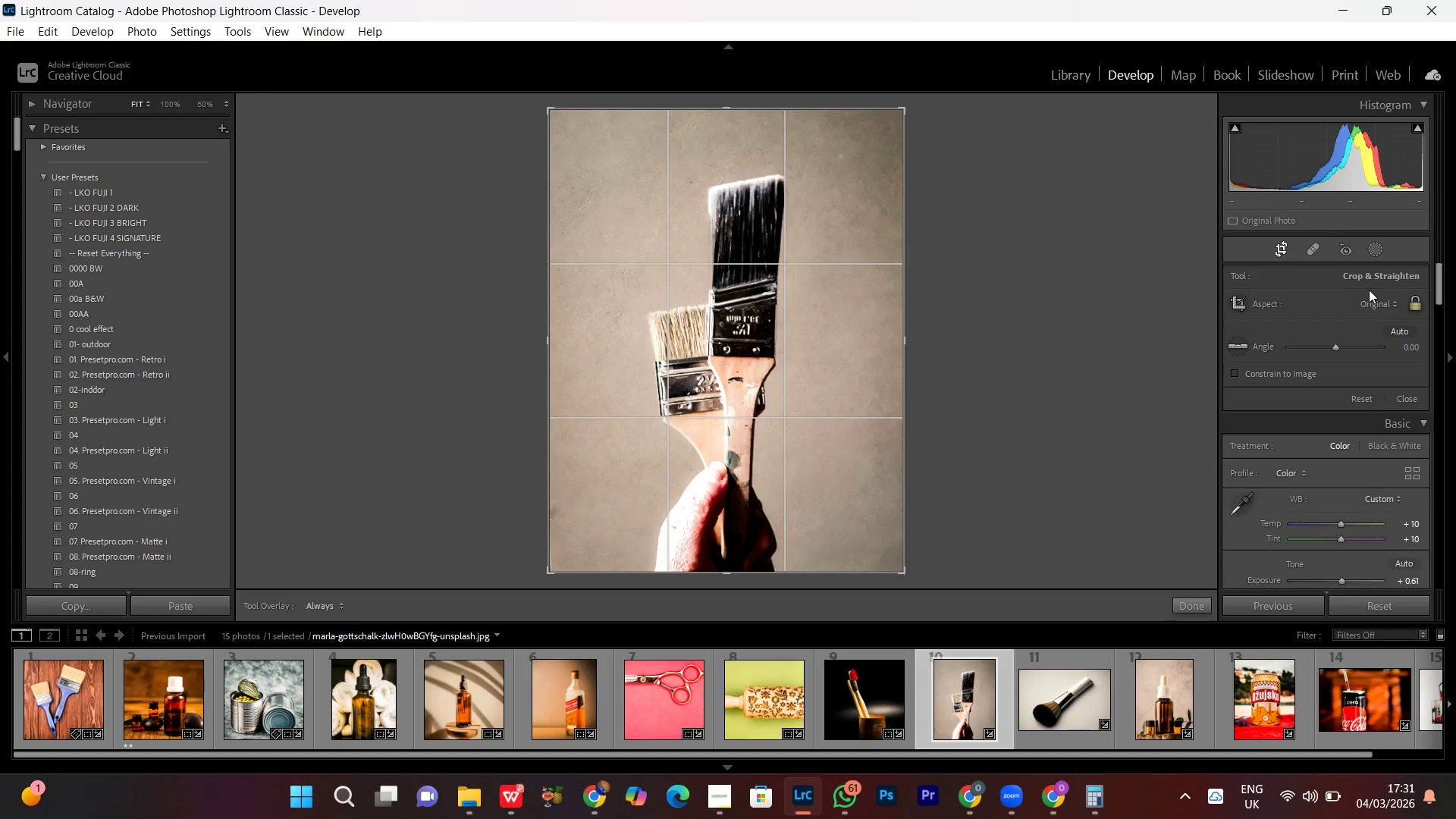 
double_click([1371, 297])
 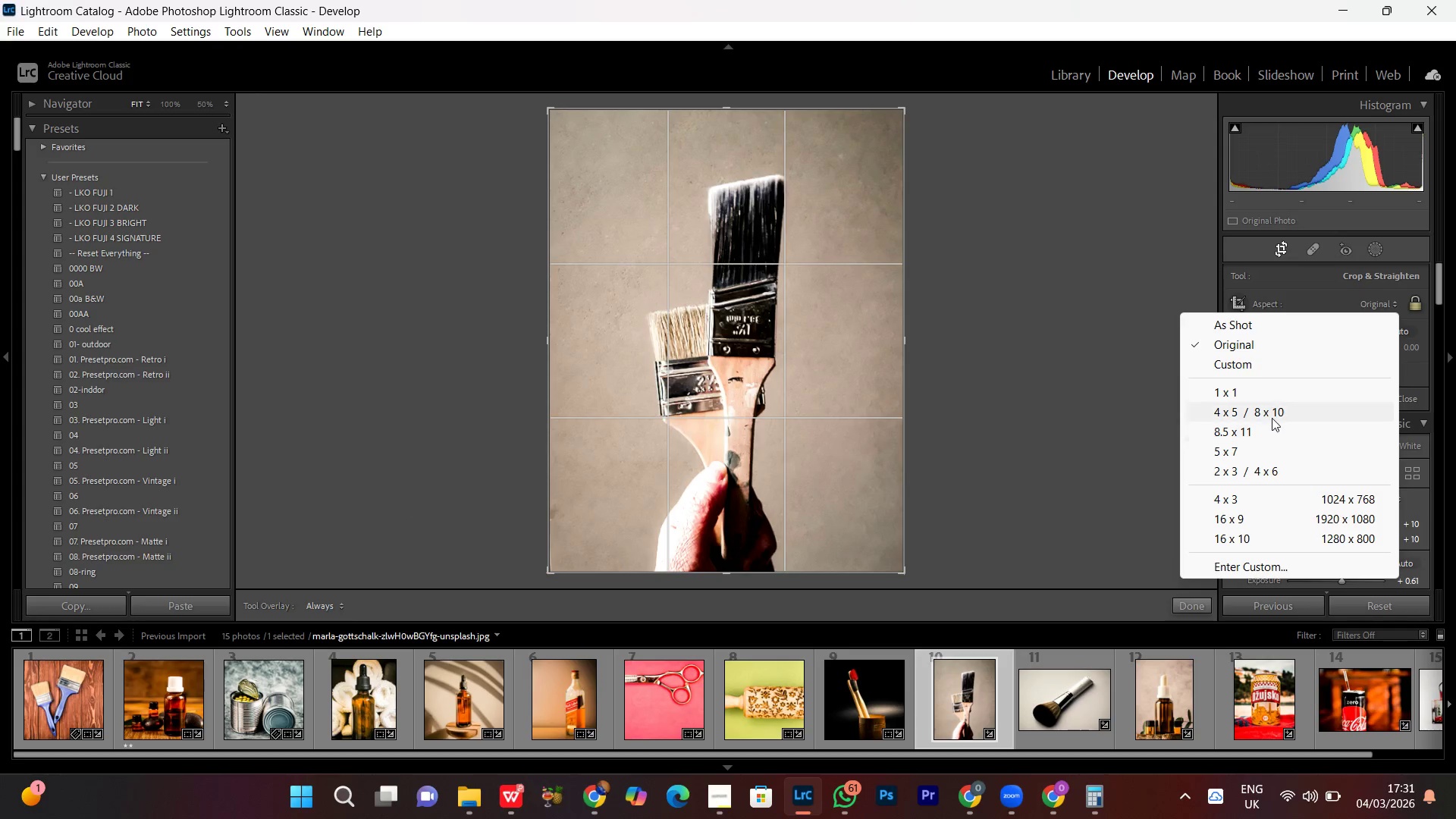 
left_click([1272, 418])
 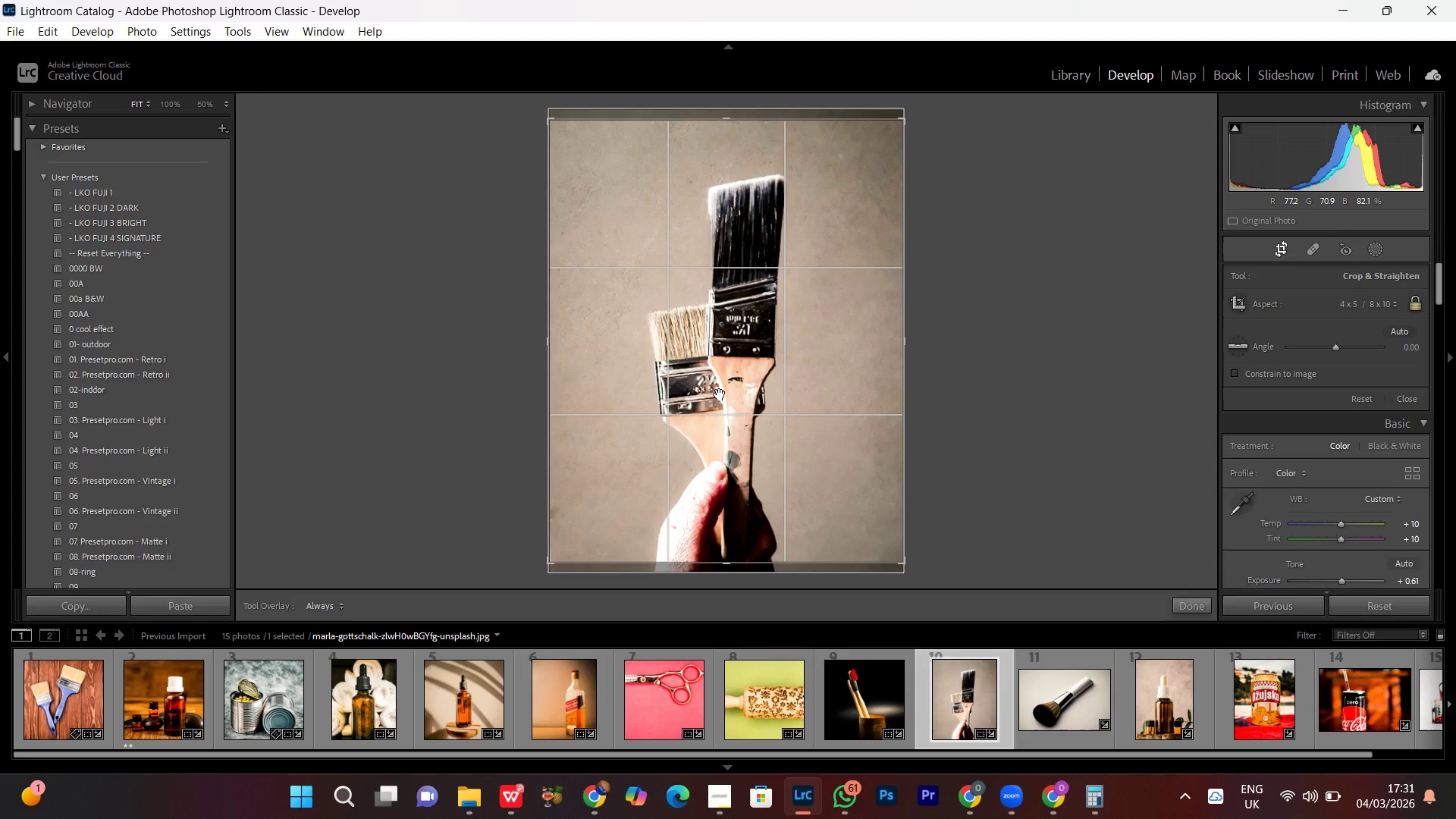 
double_click([720, 394])
 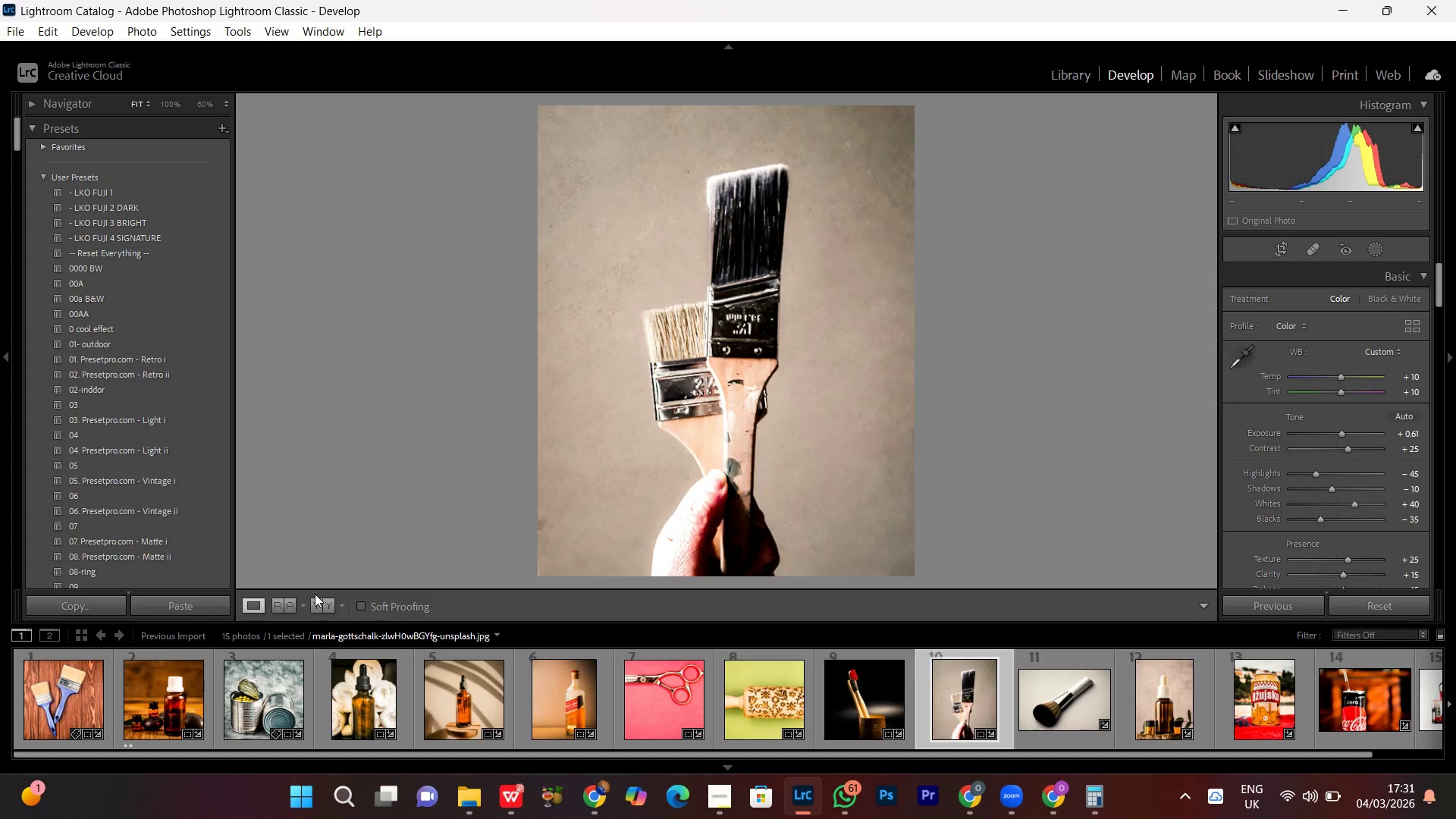 
left_click([311, 604])
 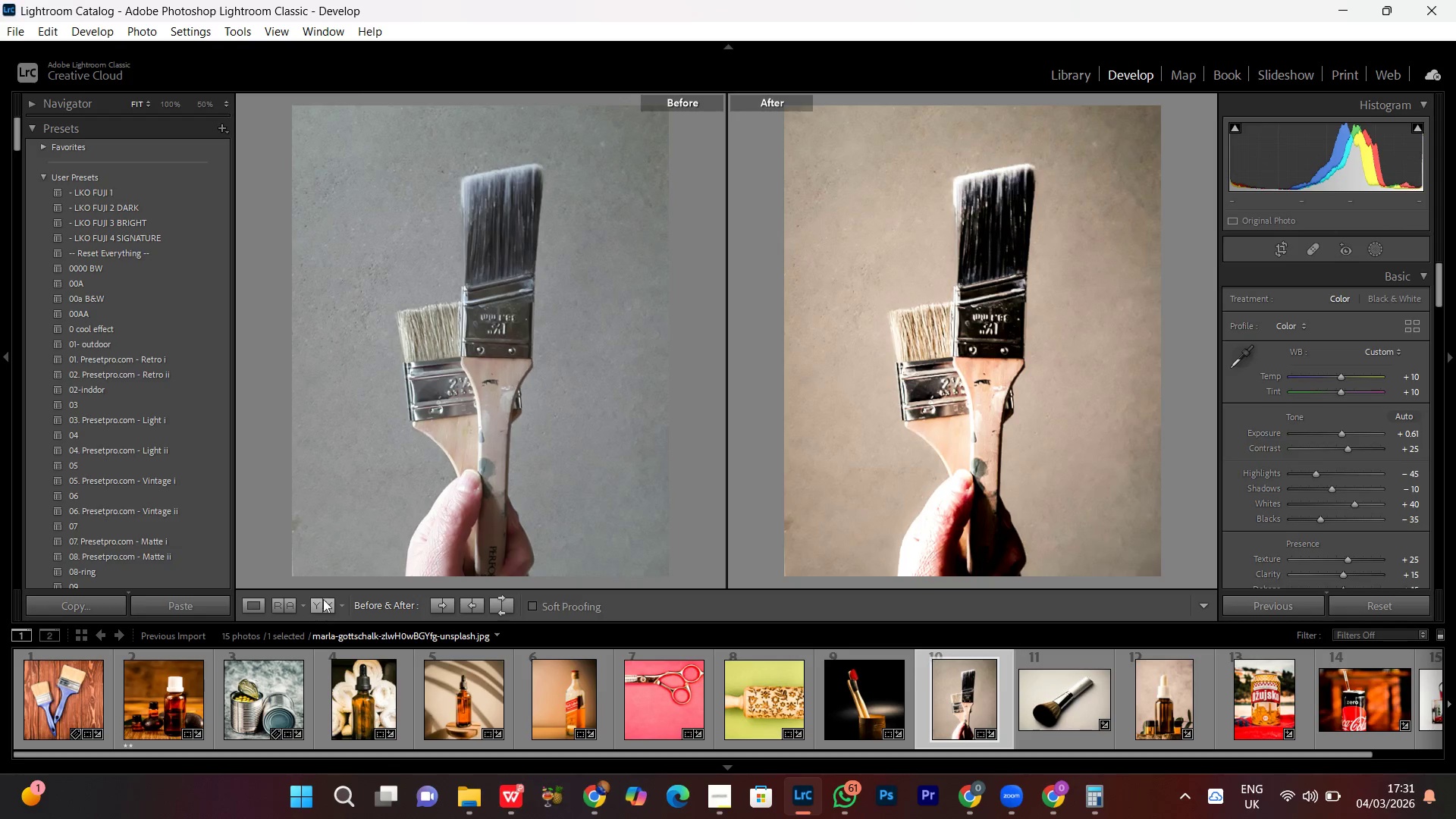 
key(PrintScreen)
 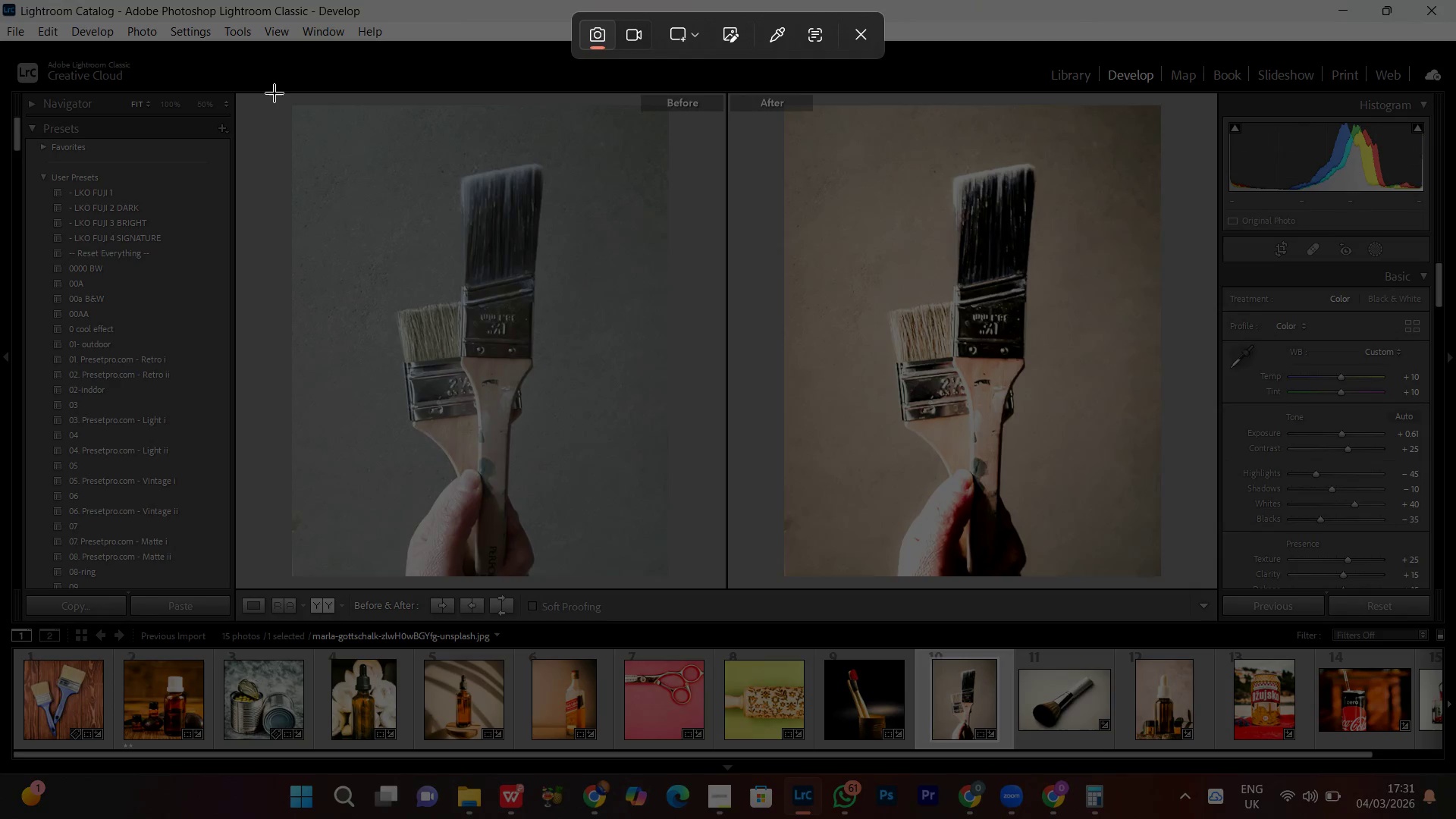 
left_click_drag(start_coordinate=[274, 92], to_coordinate=[1183, 586])
 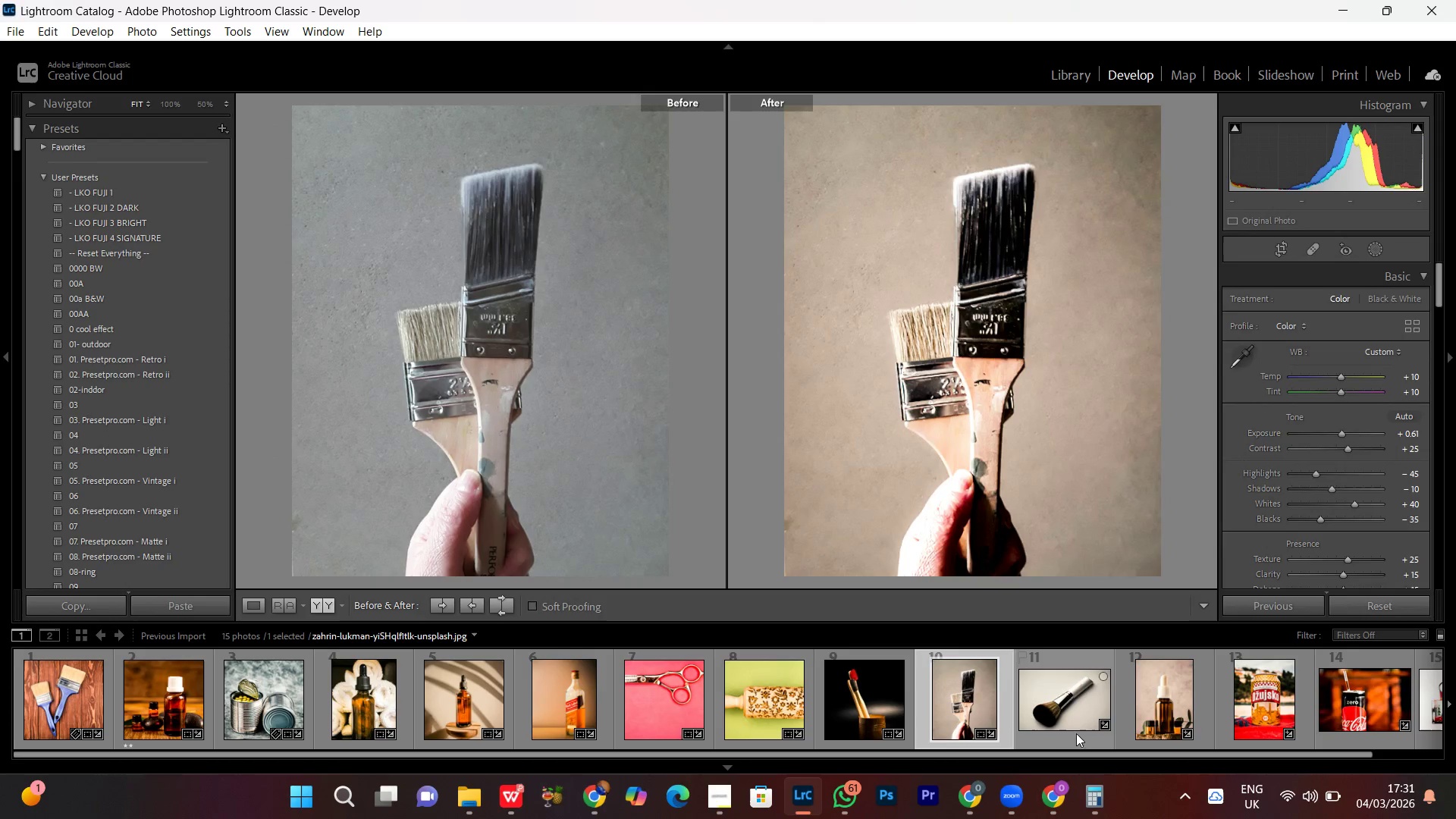 
double_click([1066, 728])
 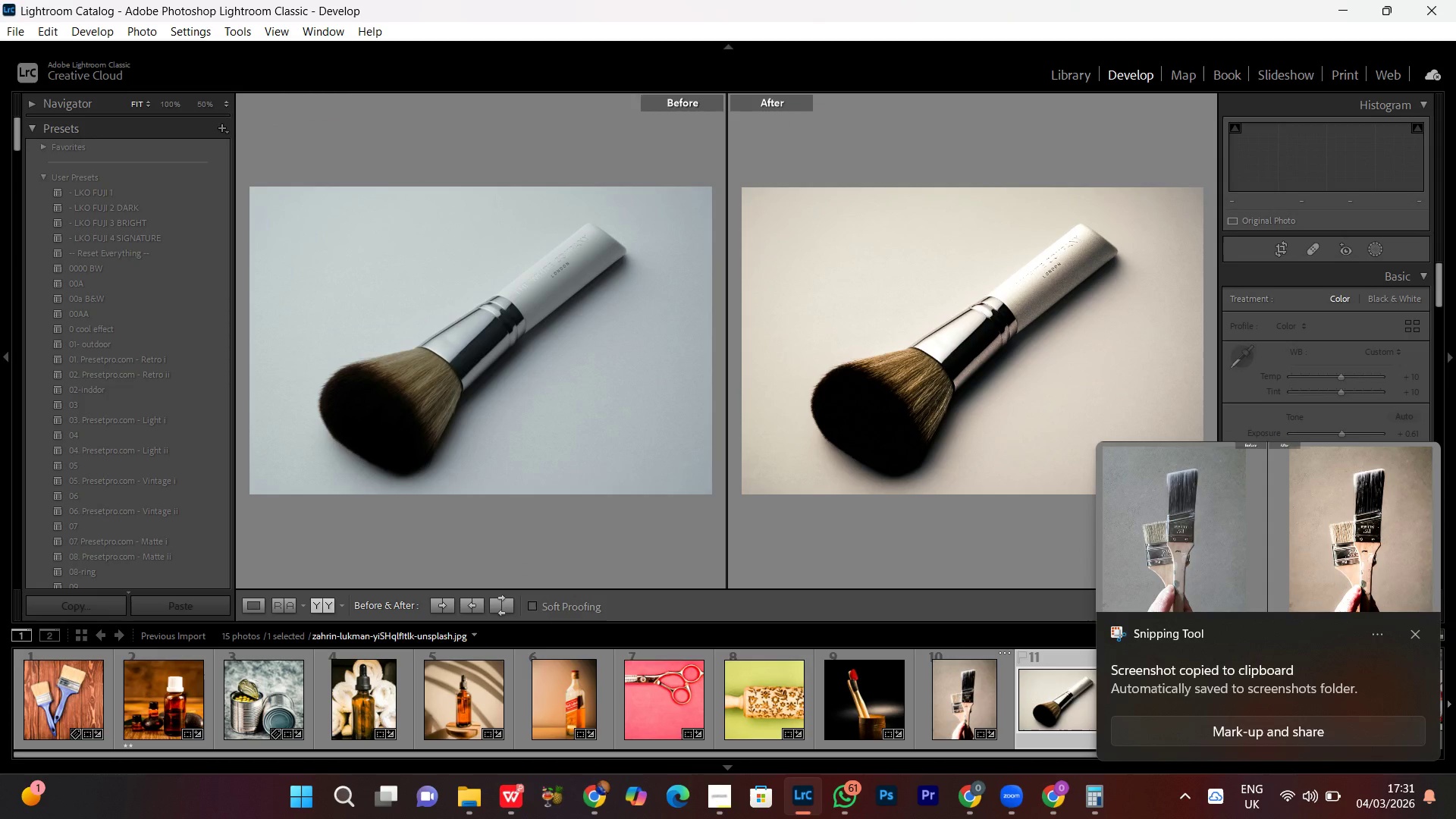 
left_click([1404, 634])
 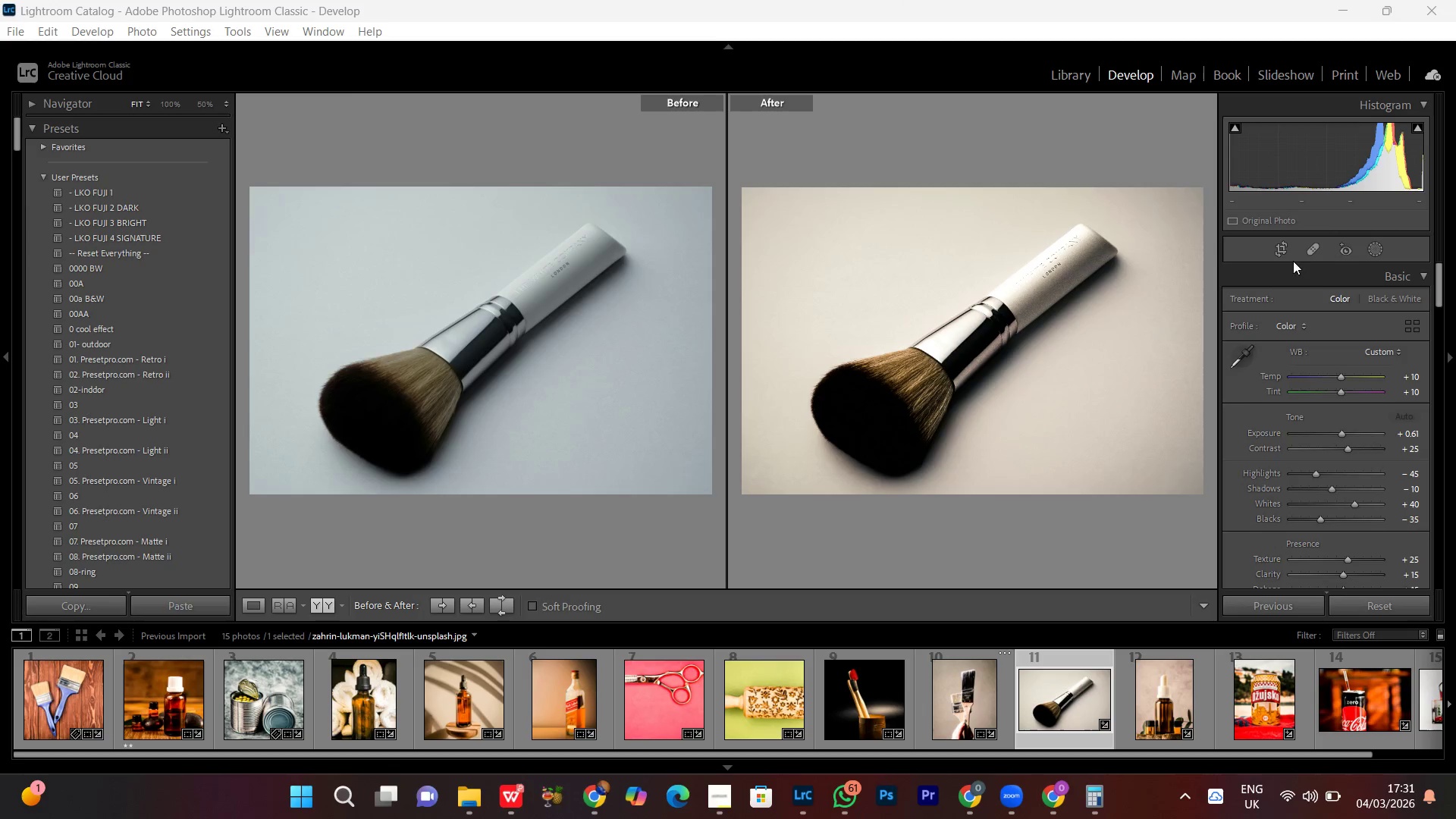 
left_click([1276, 250])
 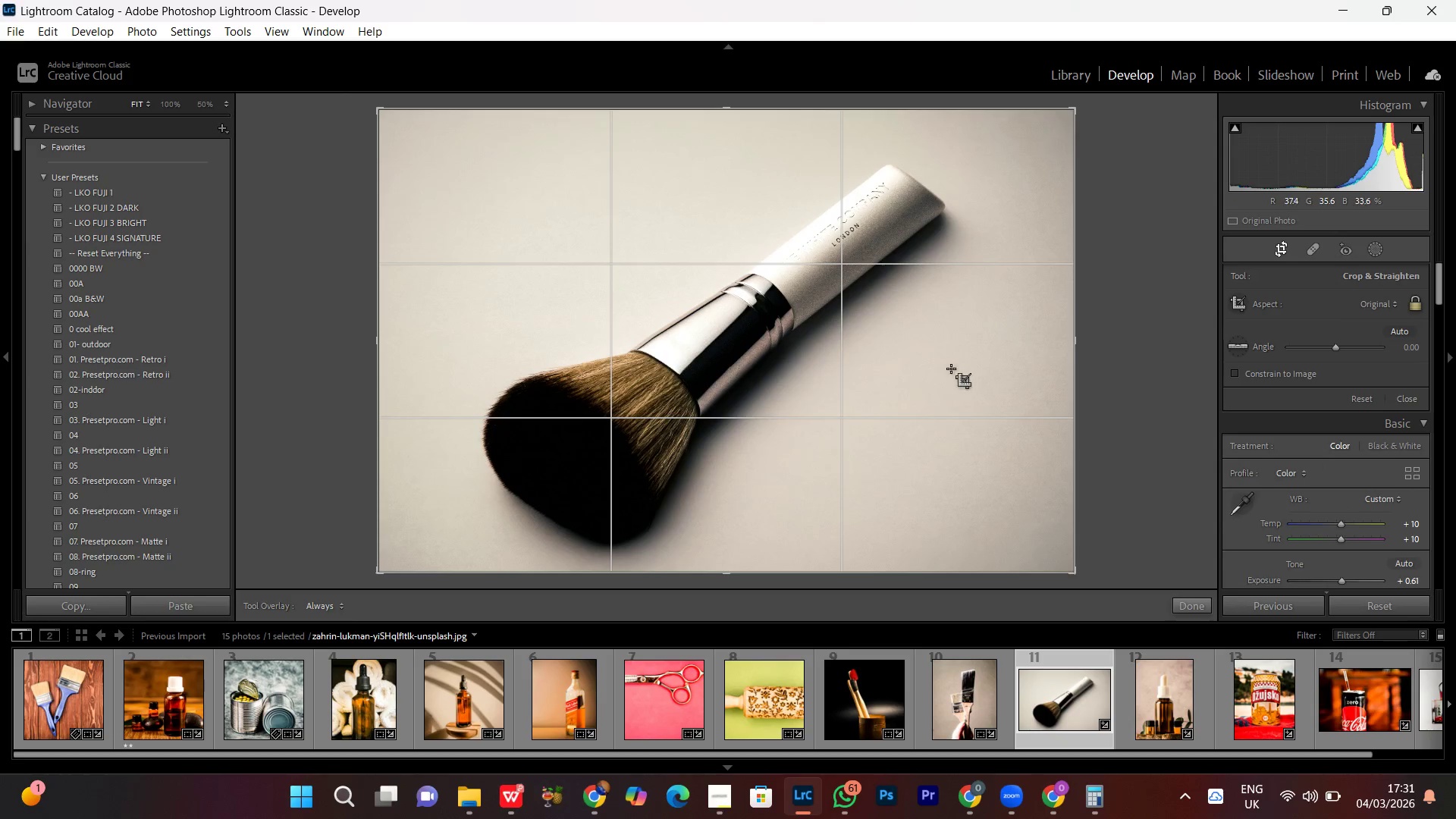 
left_click([1380, 303])
 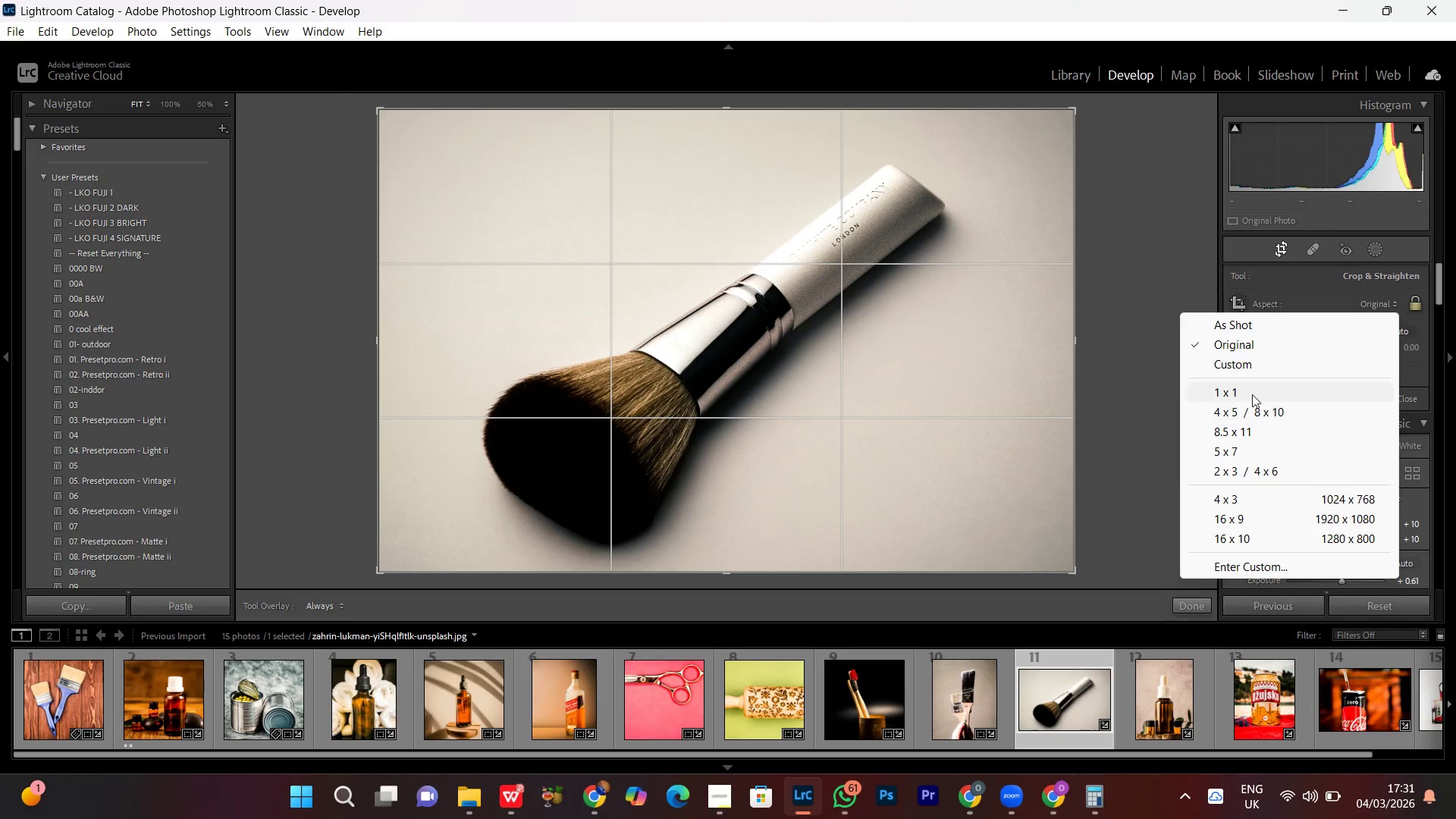 
left_click([1250, 392])
 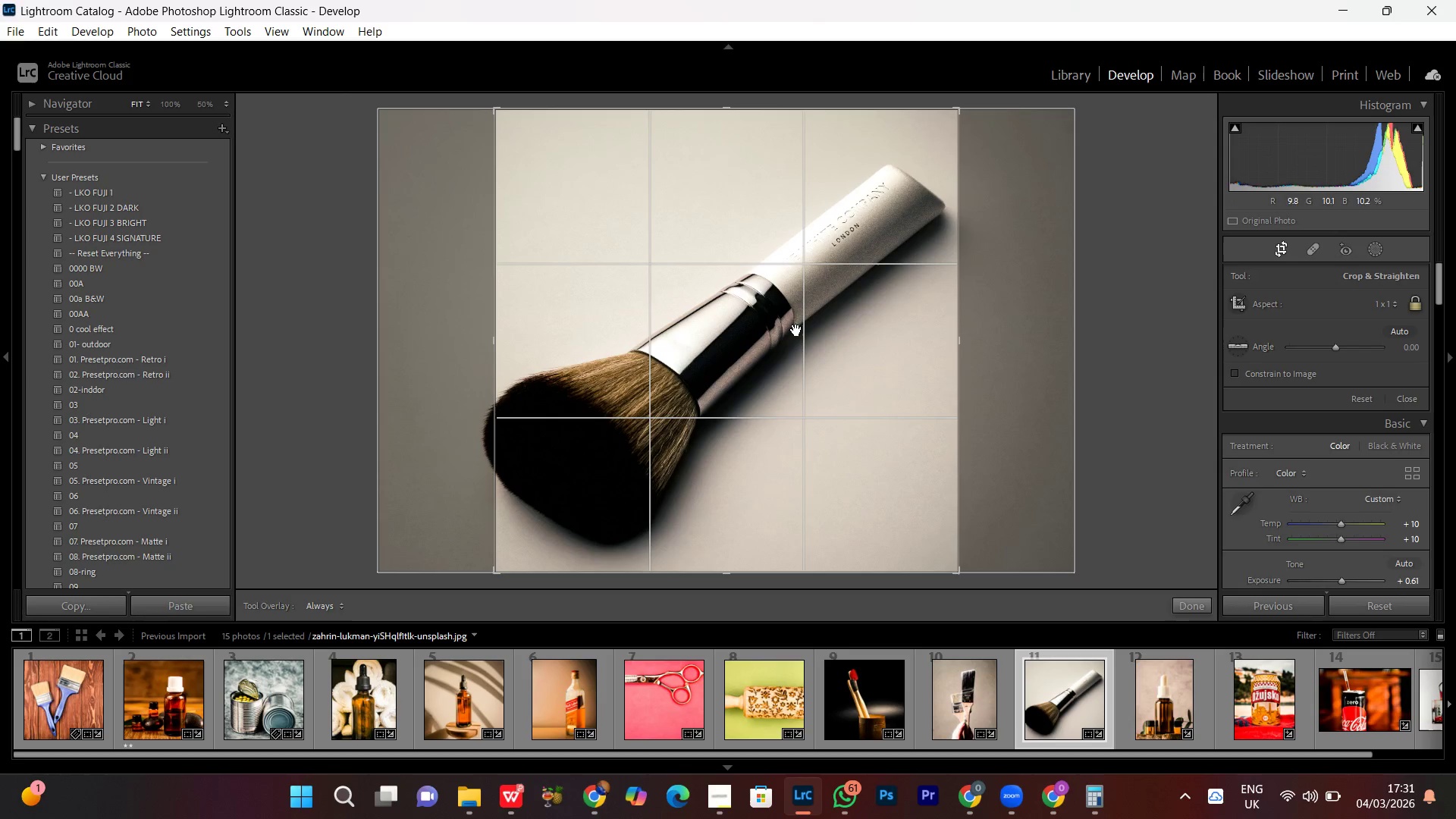 
left_click_drag(start_coordinate=[792, 329], to_coordinate=[819, 331])
 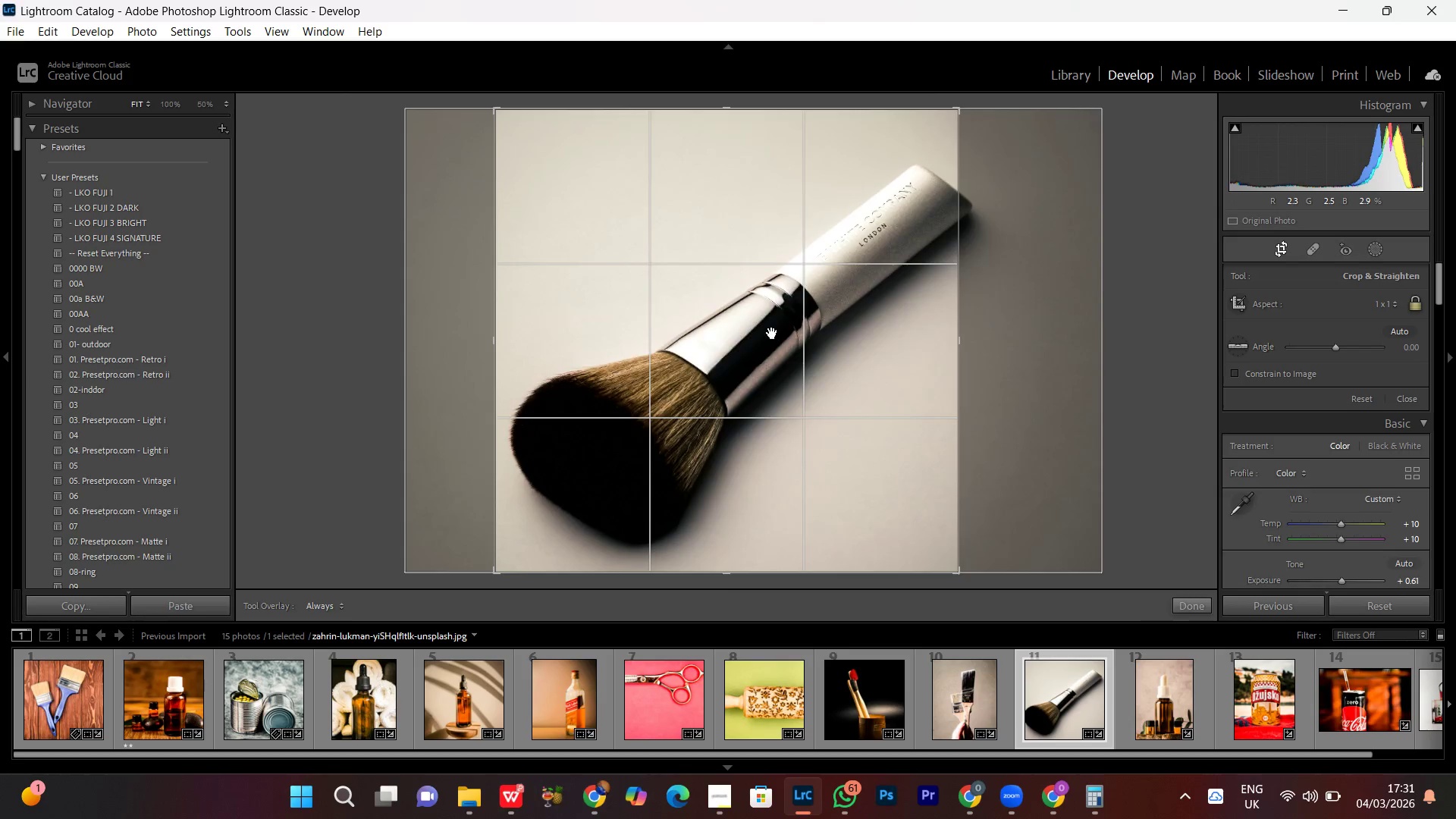 
double_click([772, 333])
 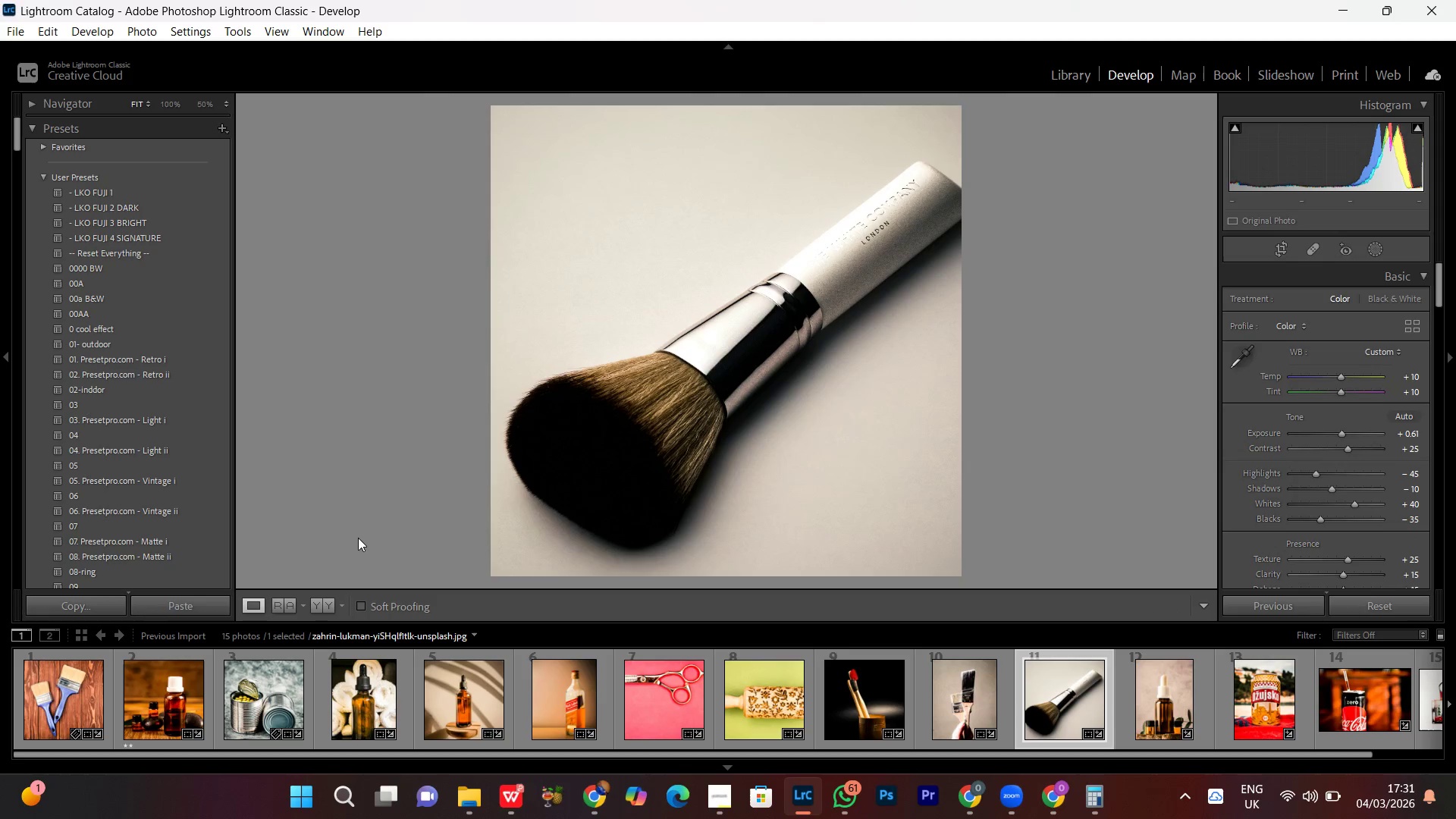 
left_click([324, 602])
 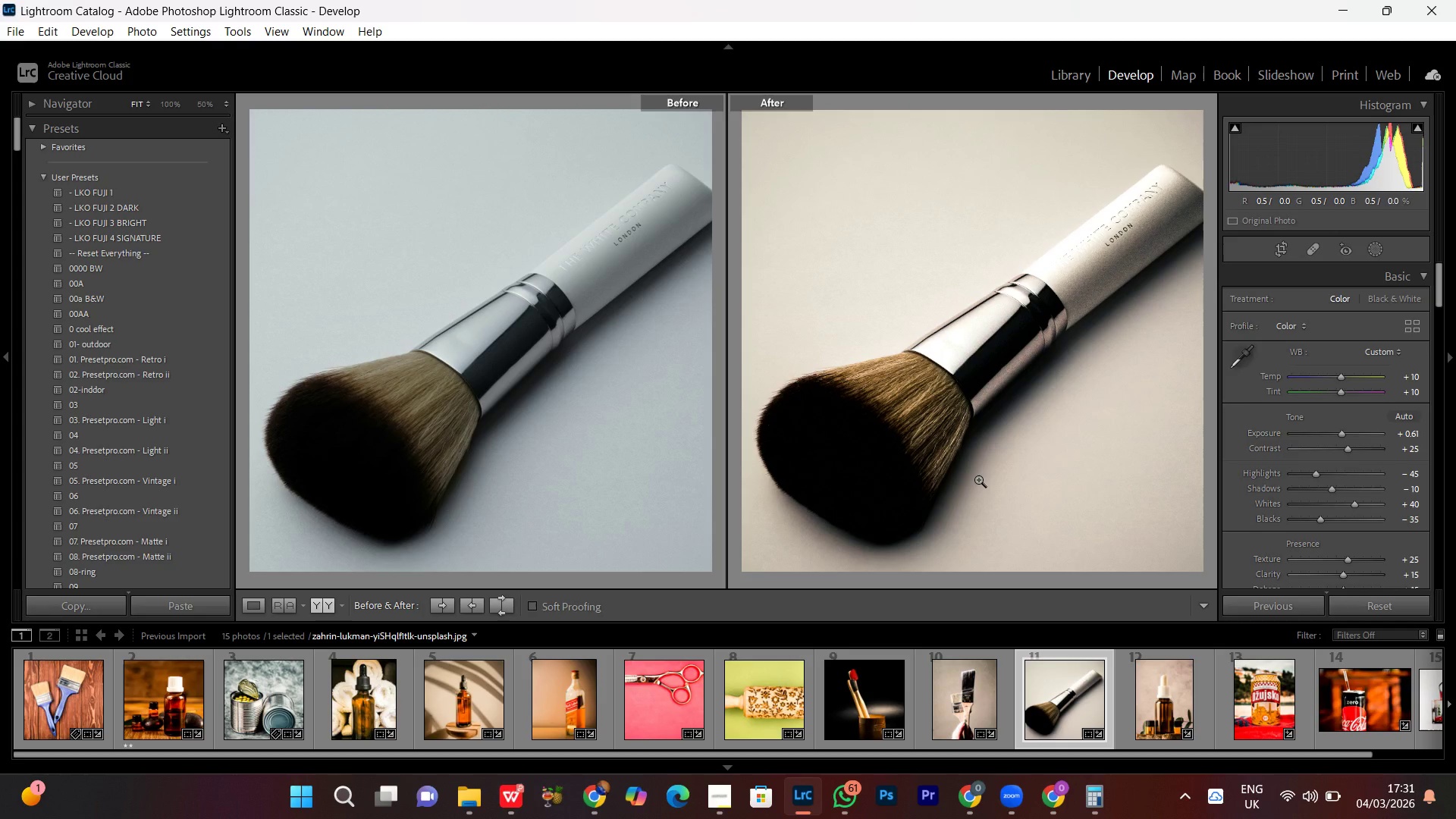 
key(PrintScreen)
 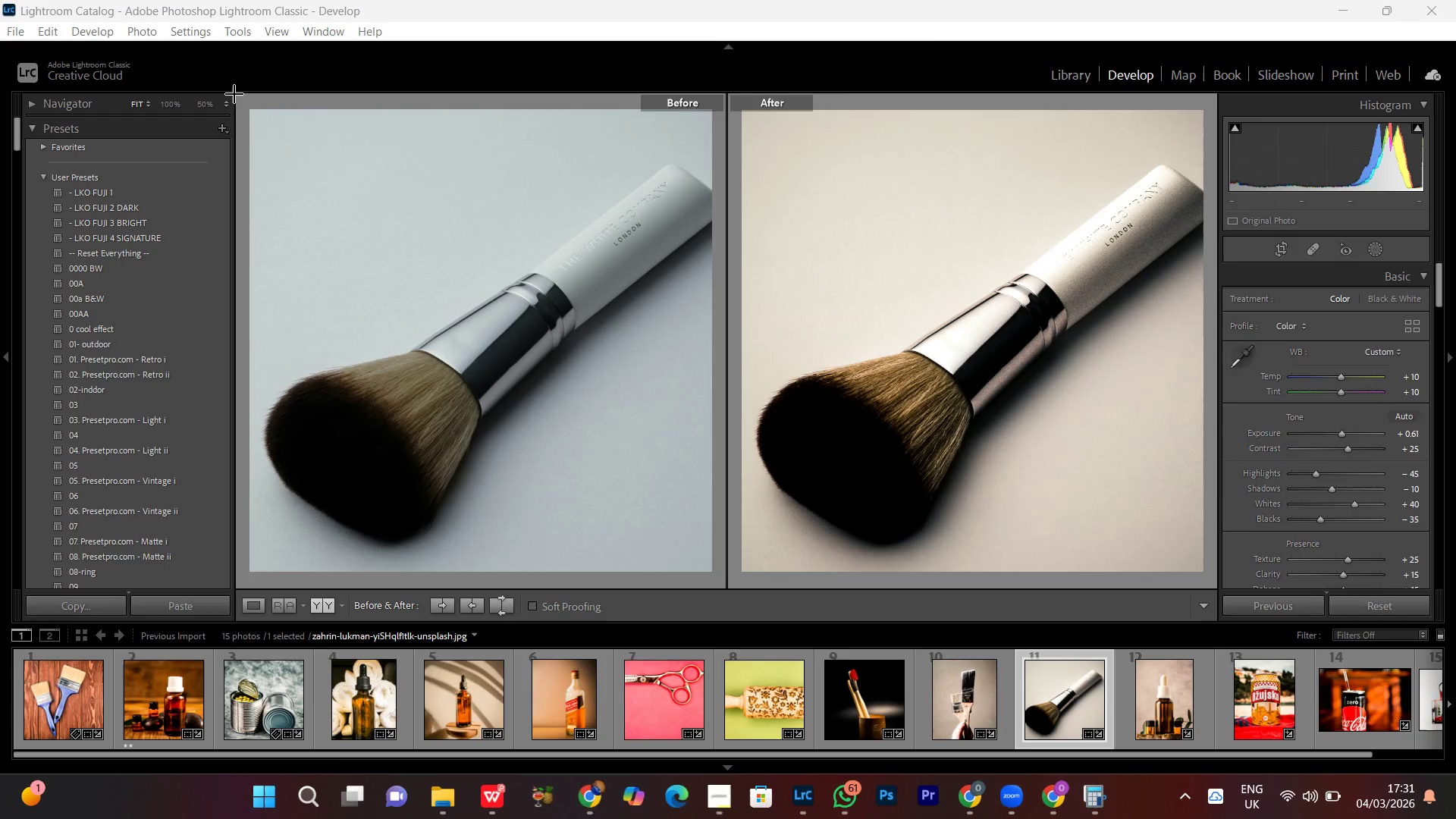 
left_click_drag(start_coordinate=[234, 94], to_coordinate=[1214, 586])
 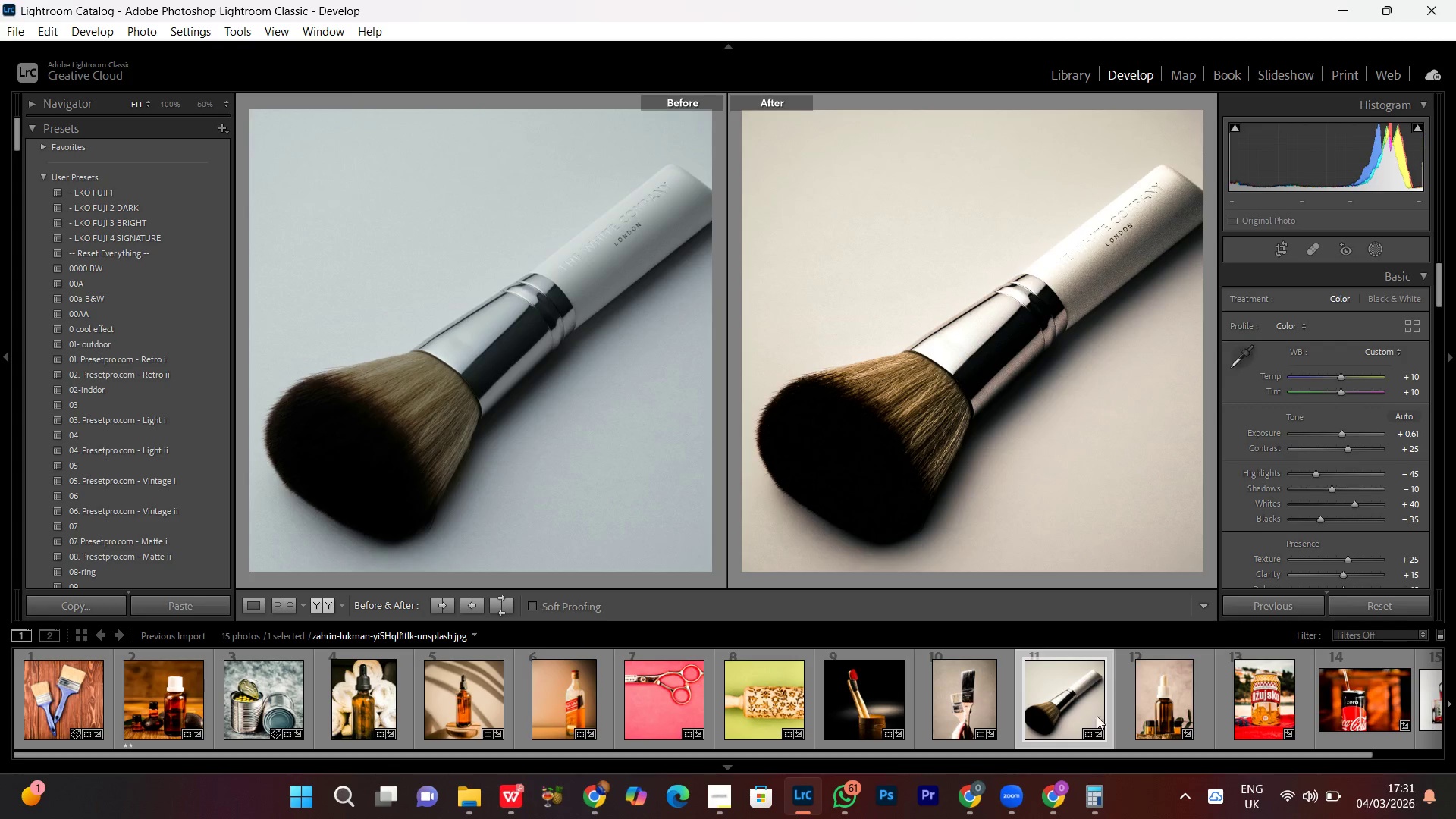 
scroll: coordinate [1090, 723], scroll_direction: down, amount: 1.0
 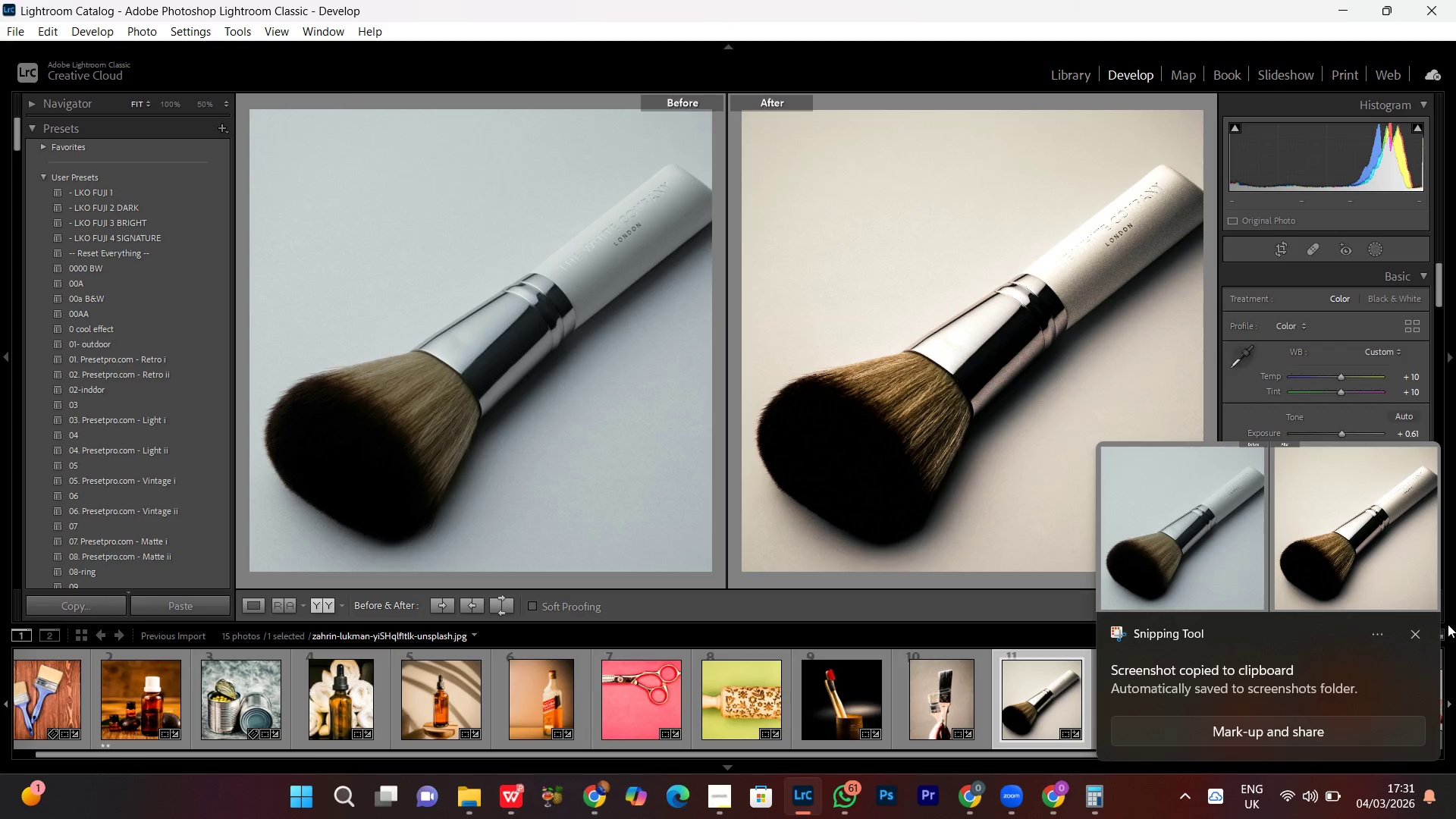 
left_click([1414, 639])
 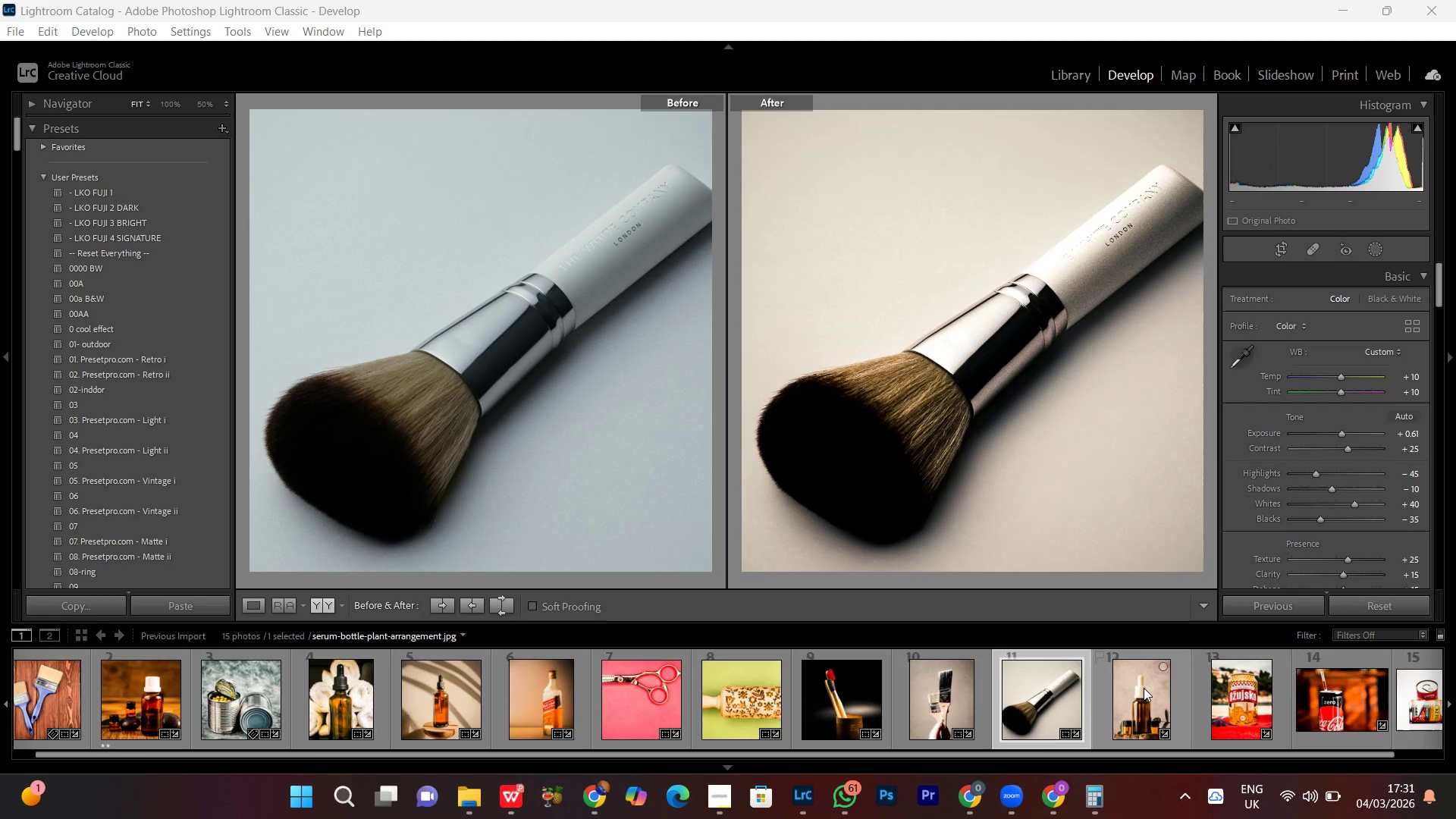 
double_click([1144, 688])
 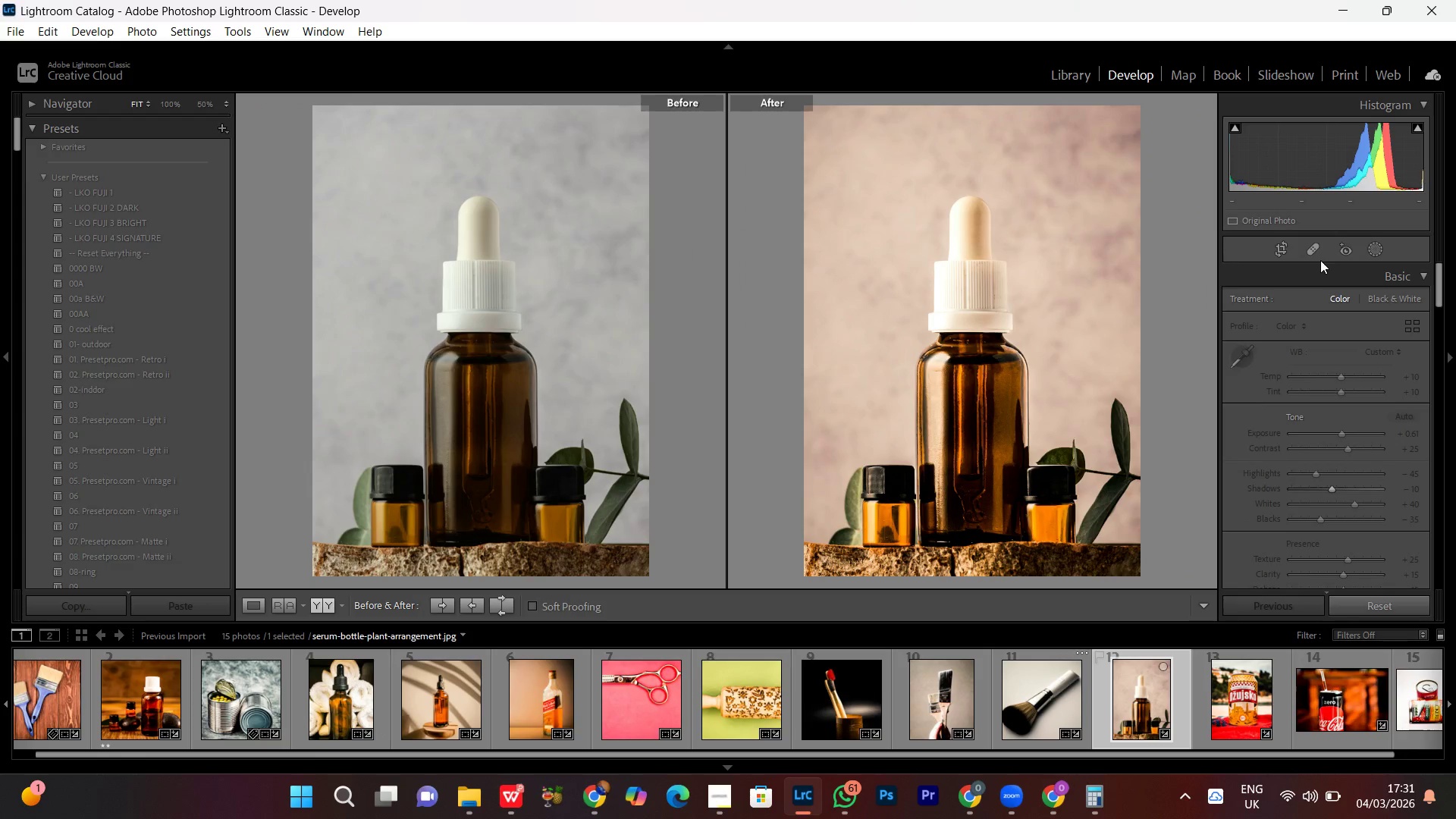 
left_click([1279, 246])
 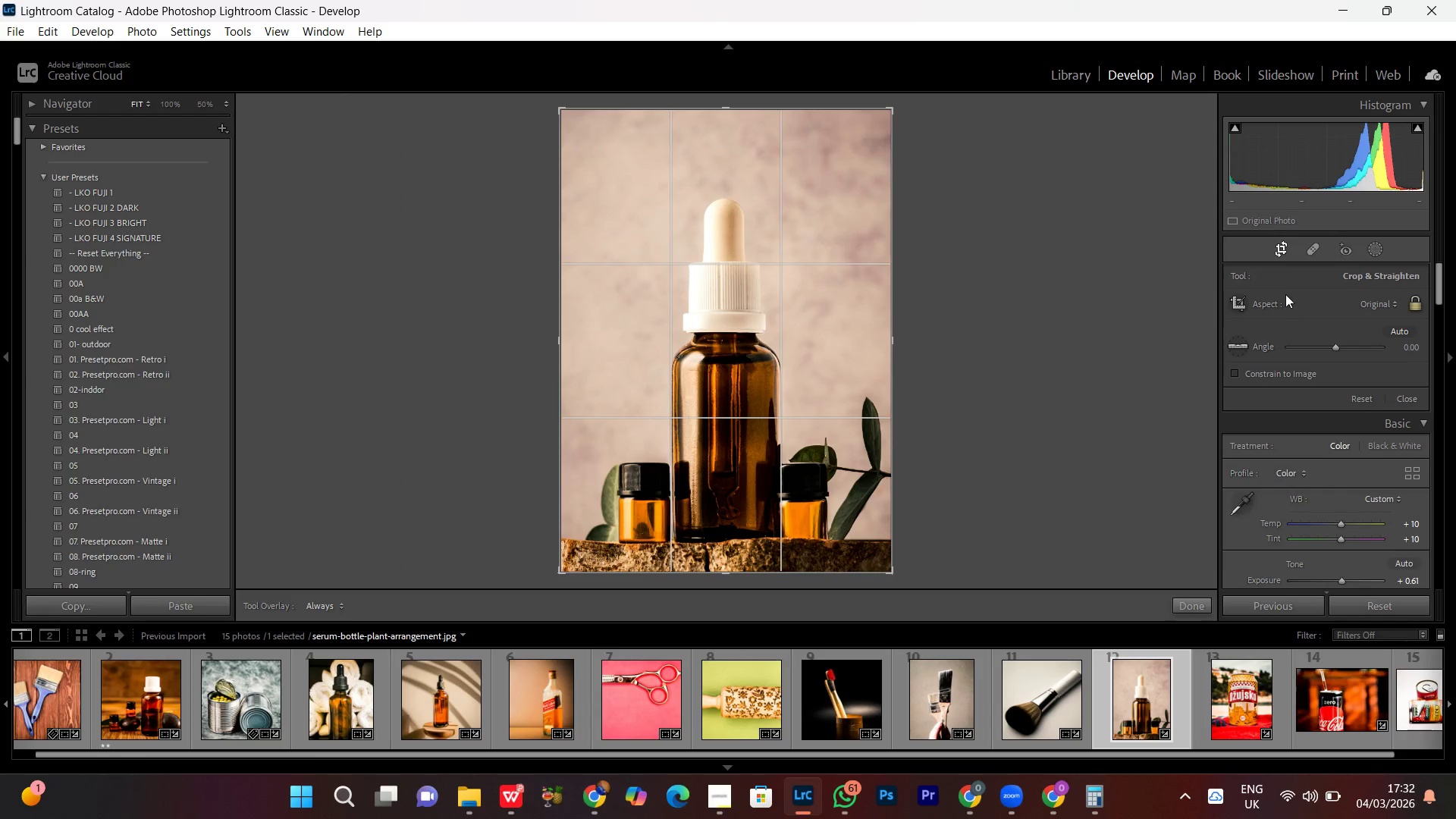 
left_click([1370, 295])
 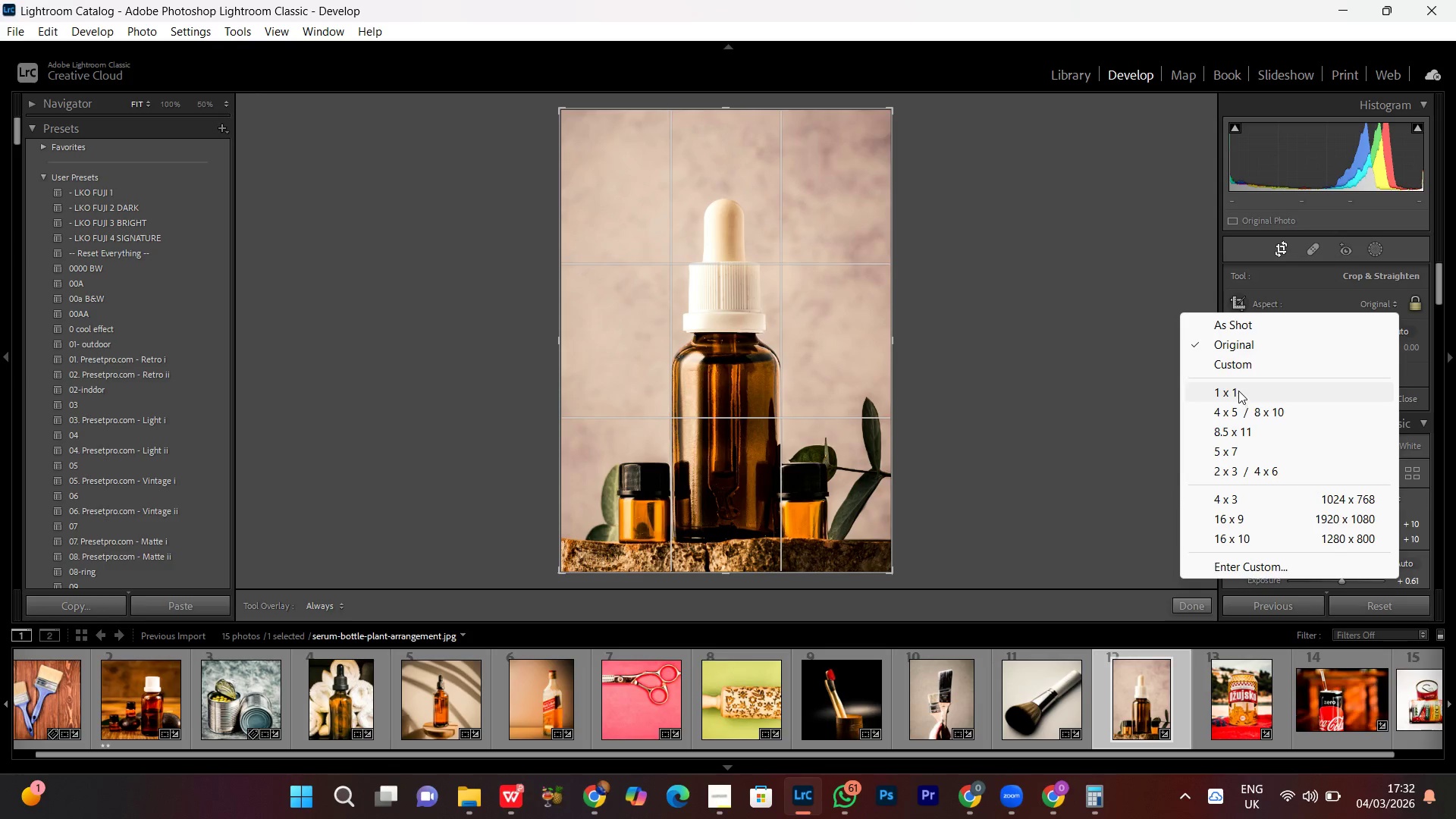 
left_click([1237, 389])
 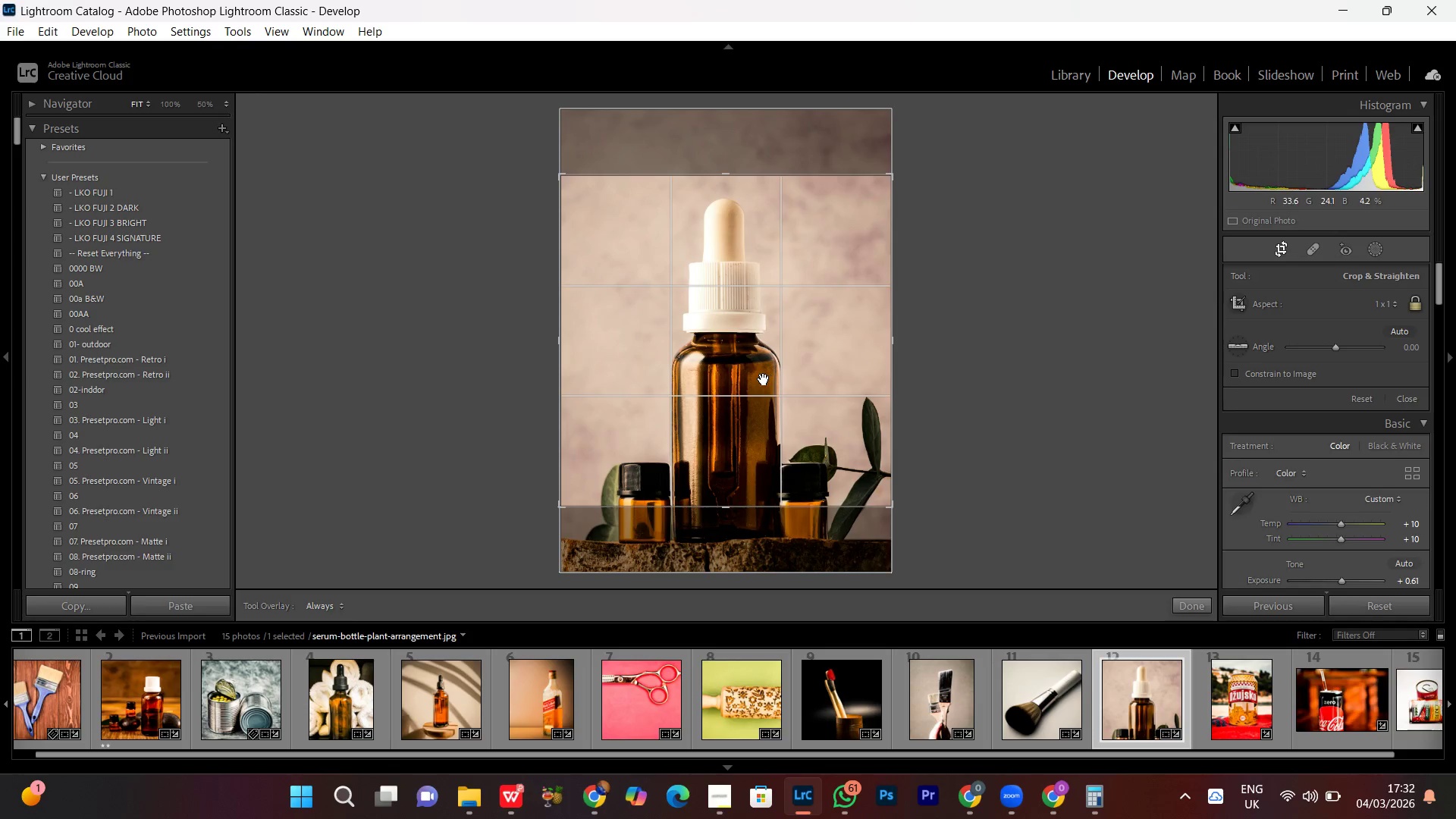 
double_click([764, 380])
 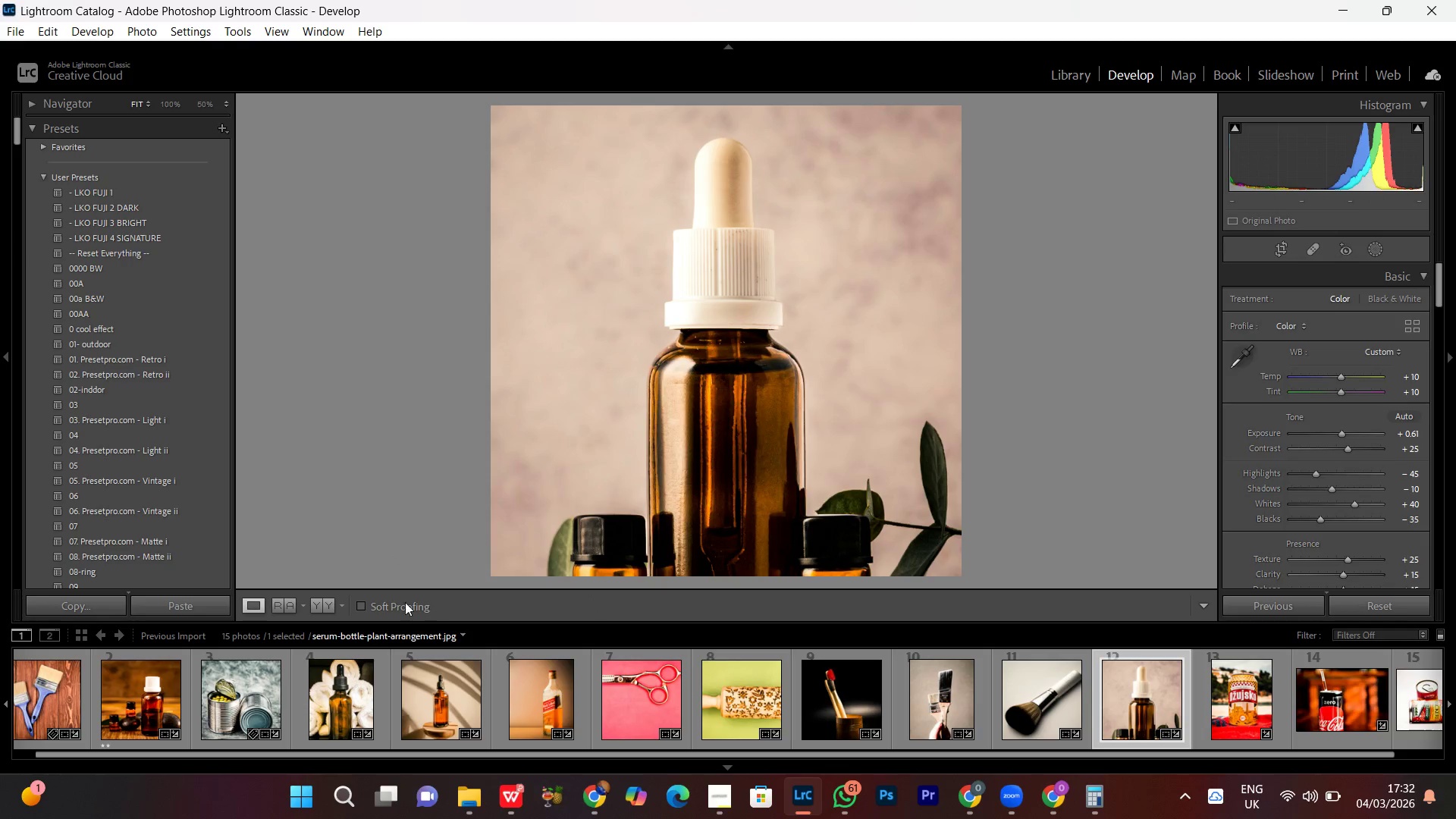 
wait(5.56)
 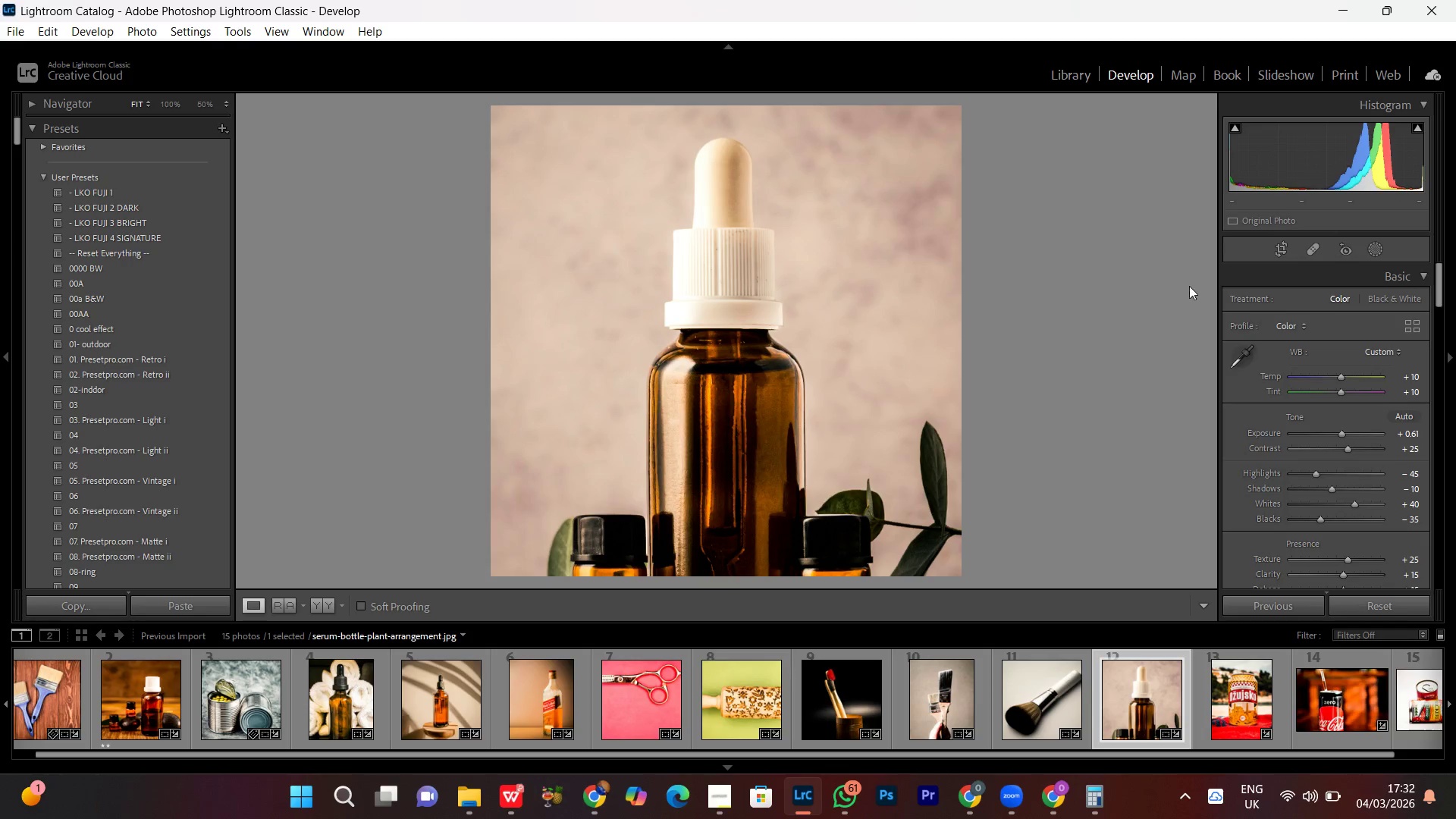 
left_click([323, 608])
 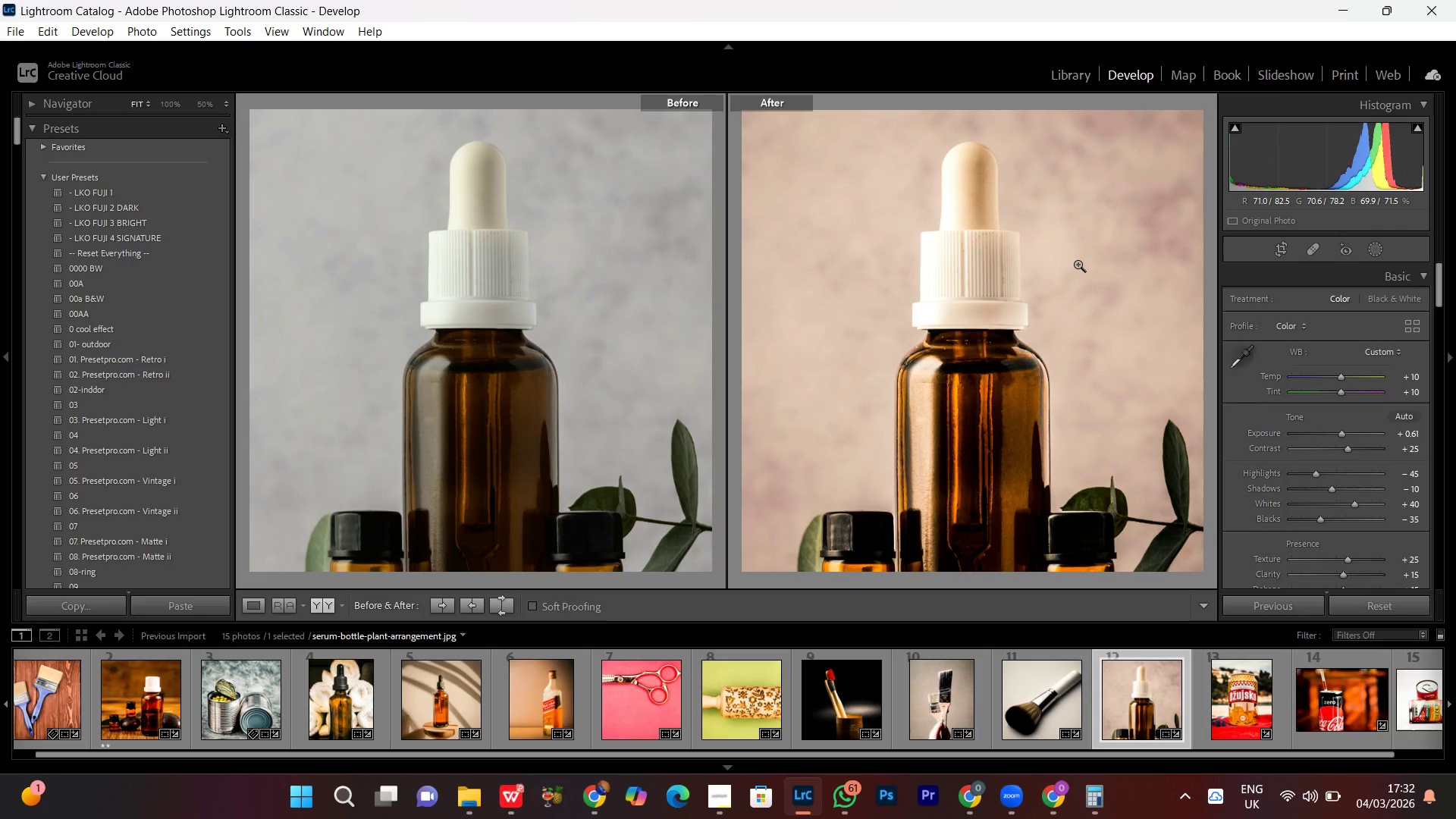 
key(PrintScreen)
 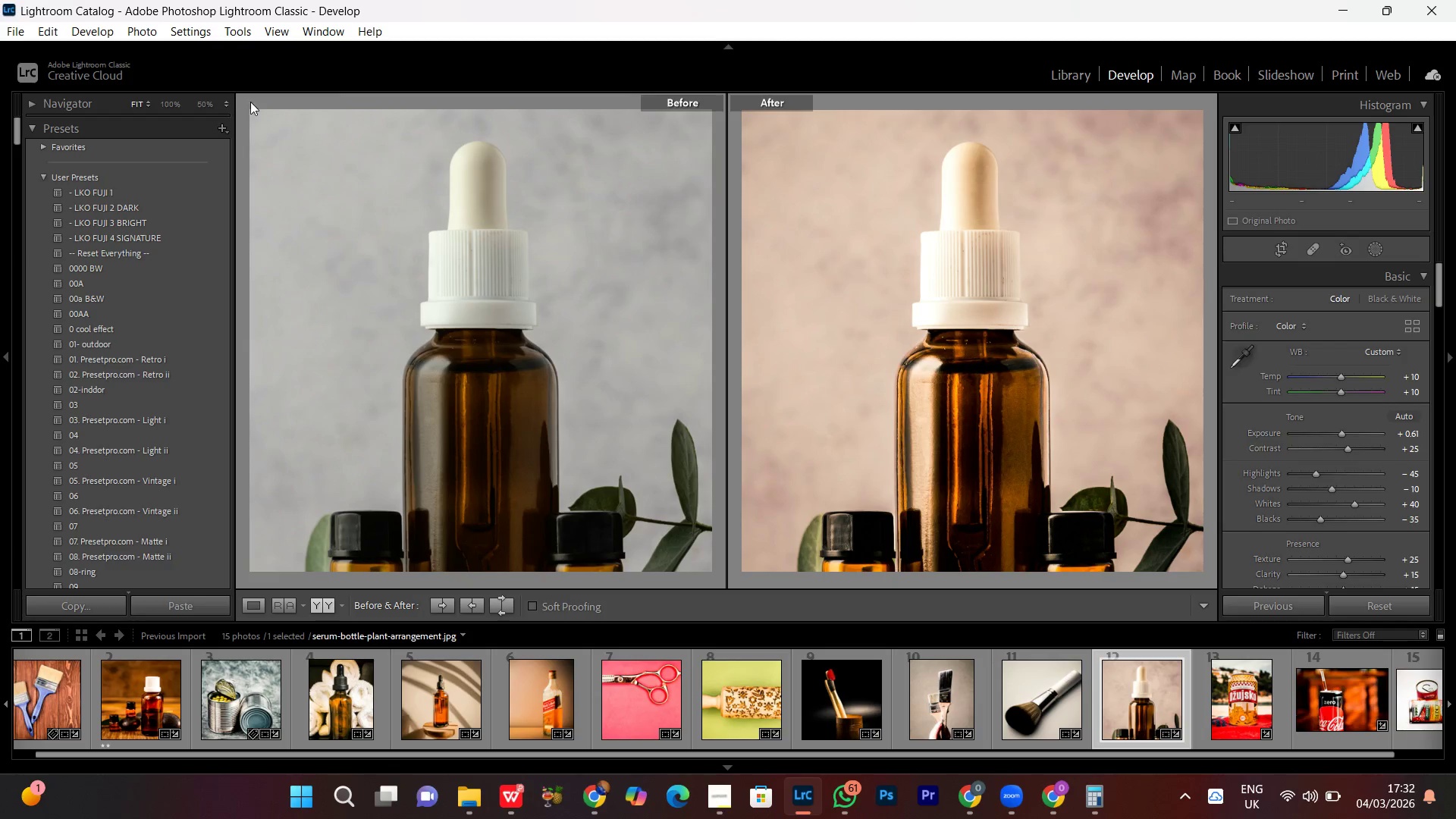 
wait(5.03)
 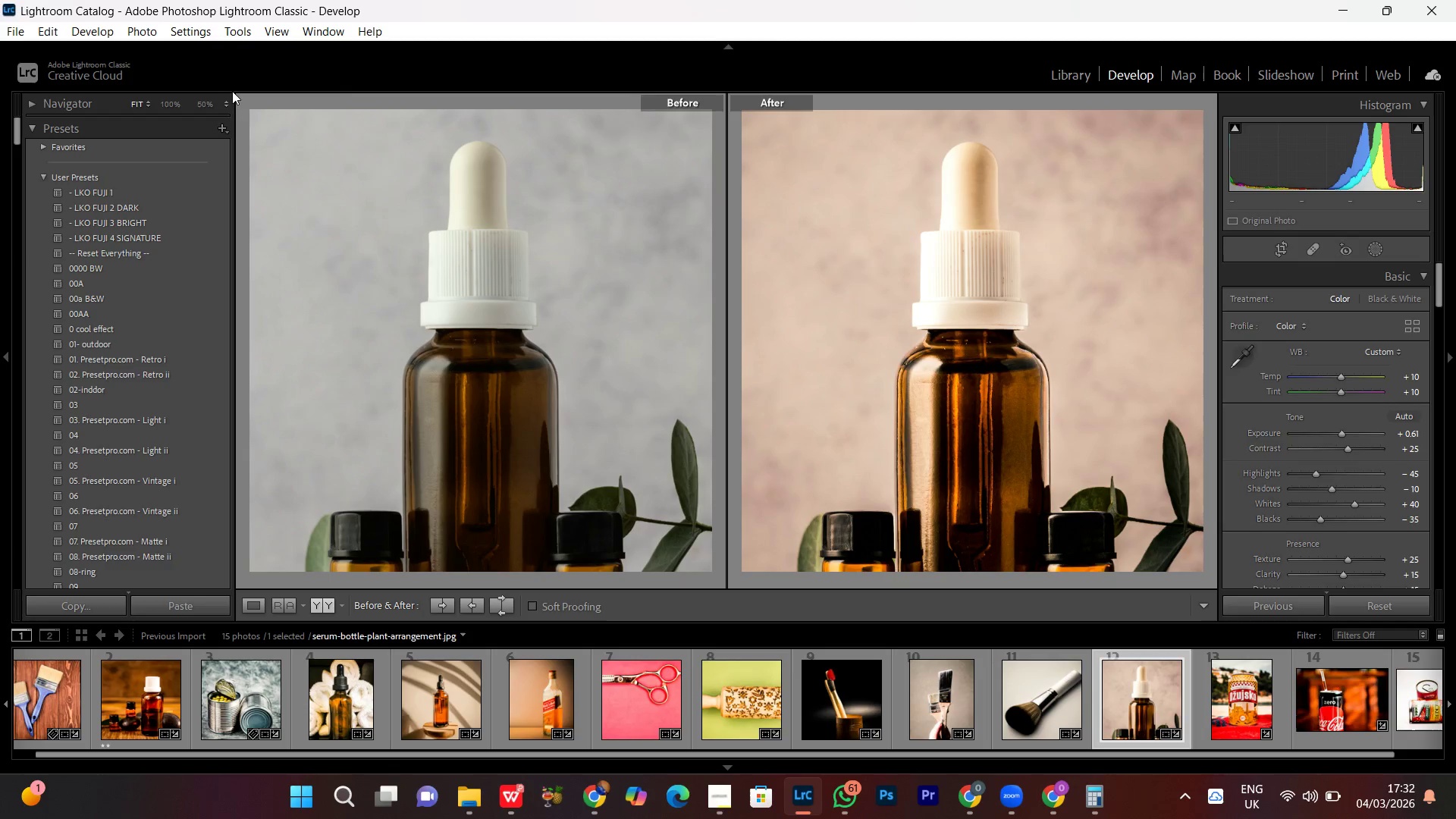 
mouse_move([1257, 266])
 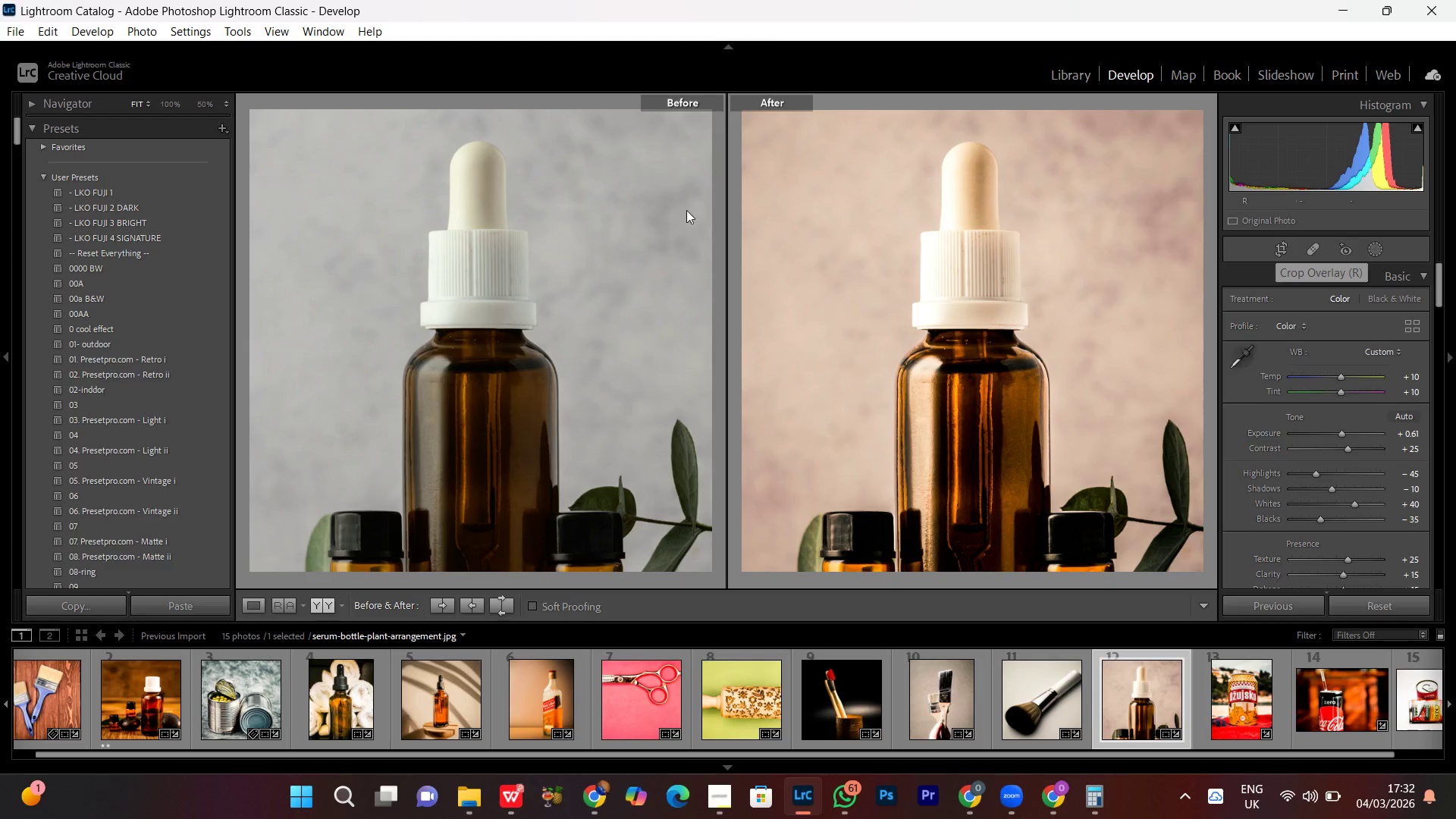 
key(PrintScreen)
 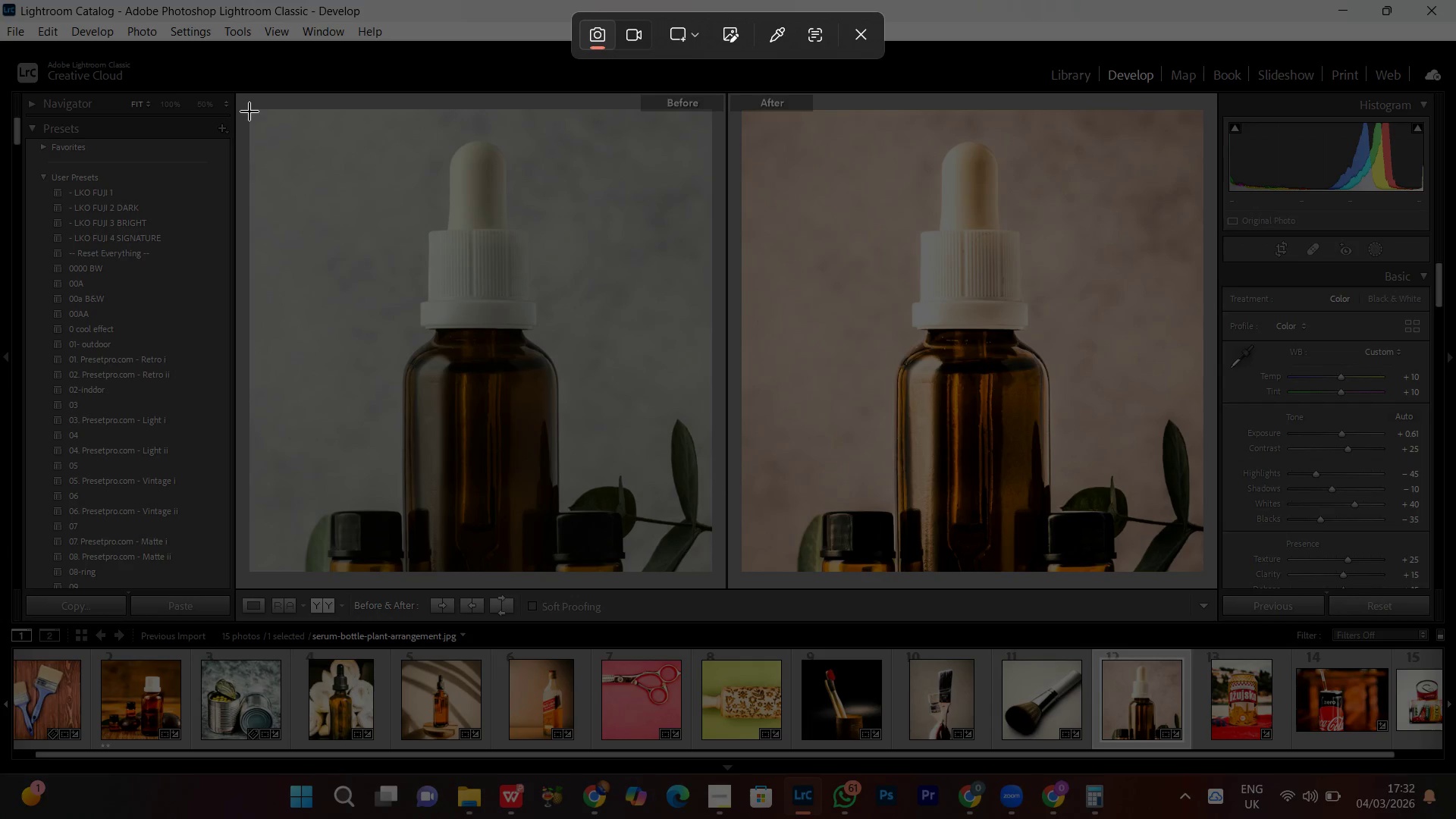 
left_click_drag(start_coordinate=[237, 91], to_coordinate=[1217, 588])
 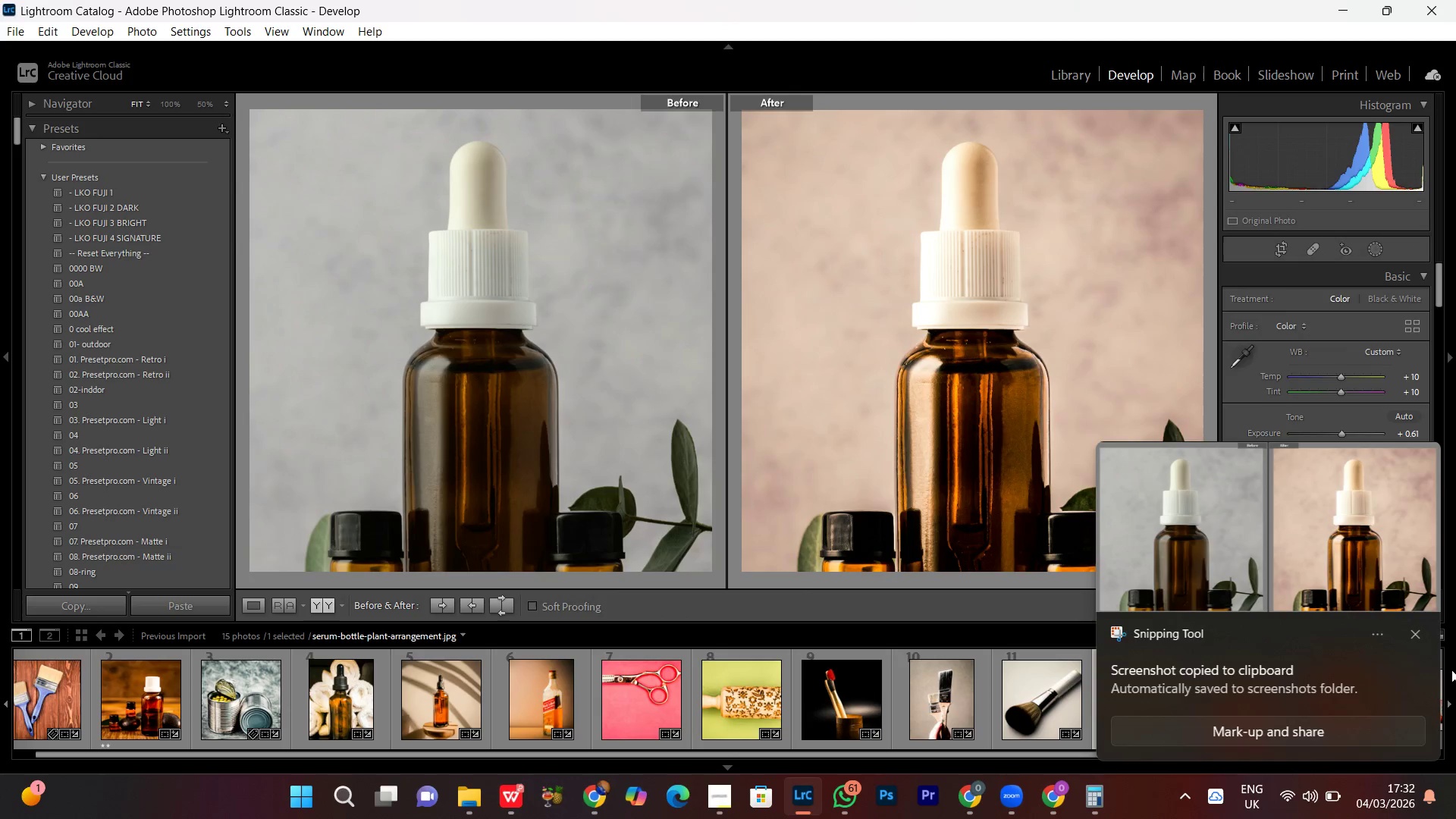 
left_click([1417, 630])
 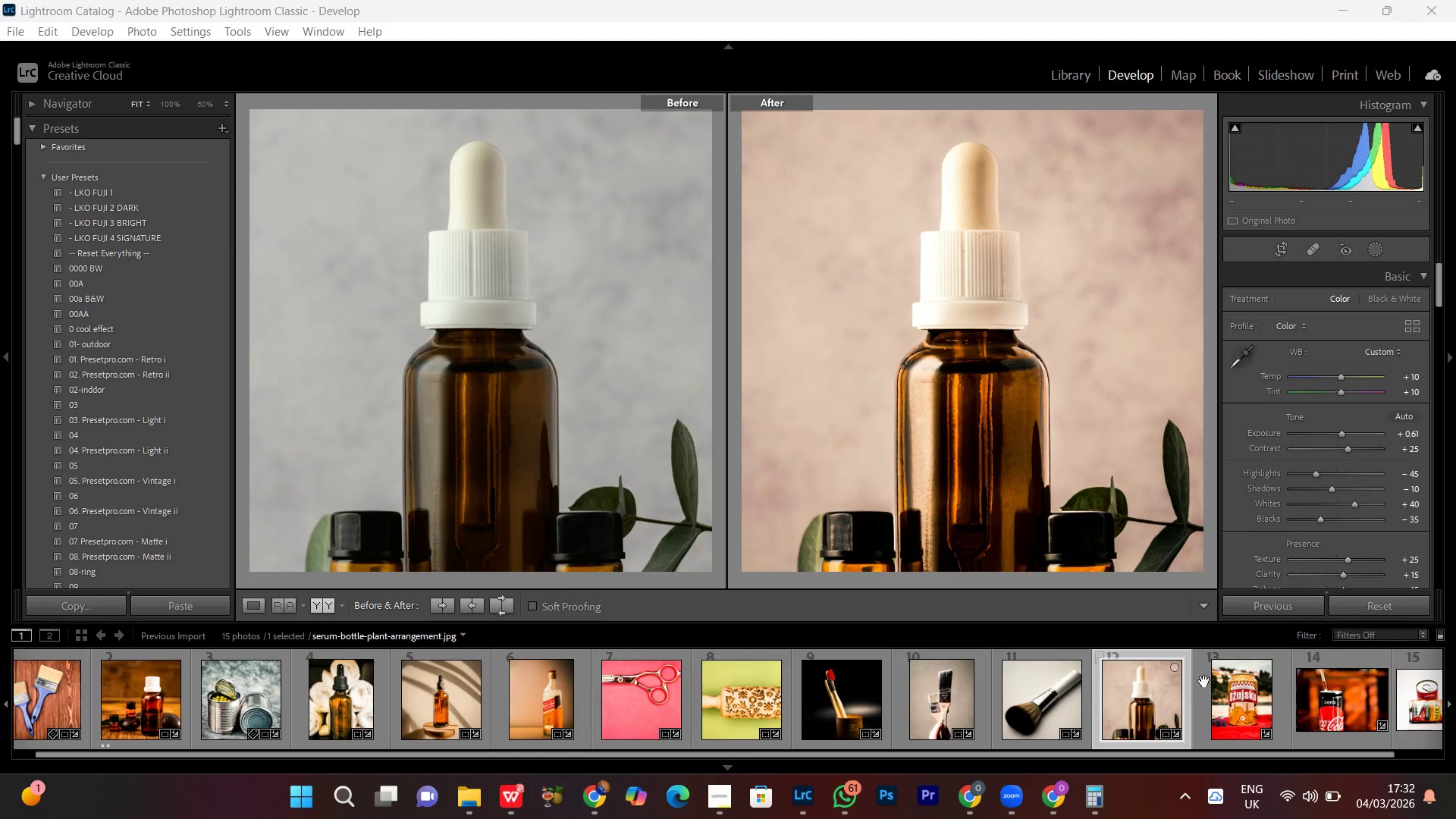 
double_click([1231, 686])
 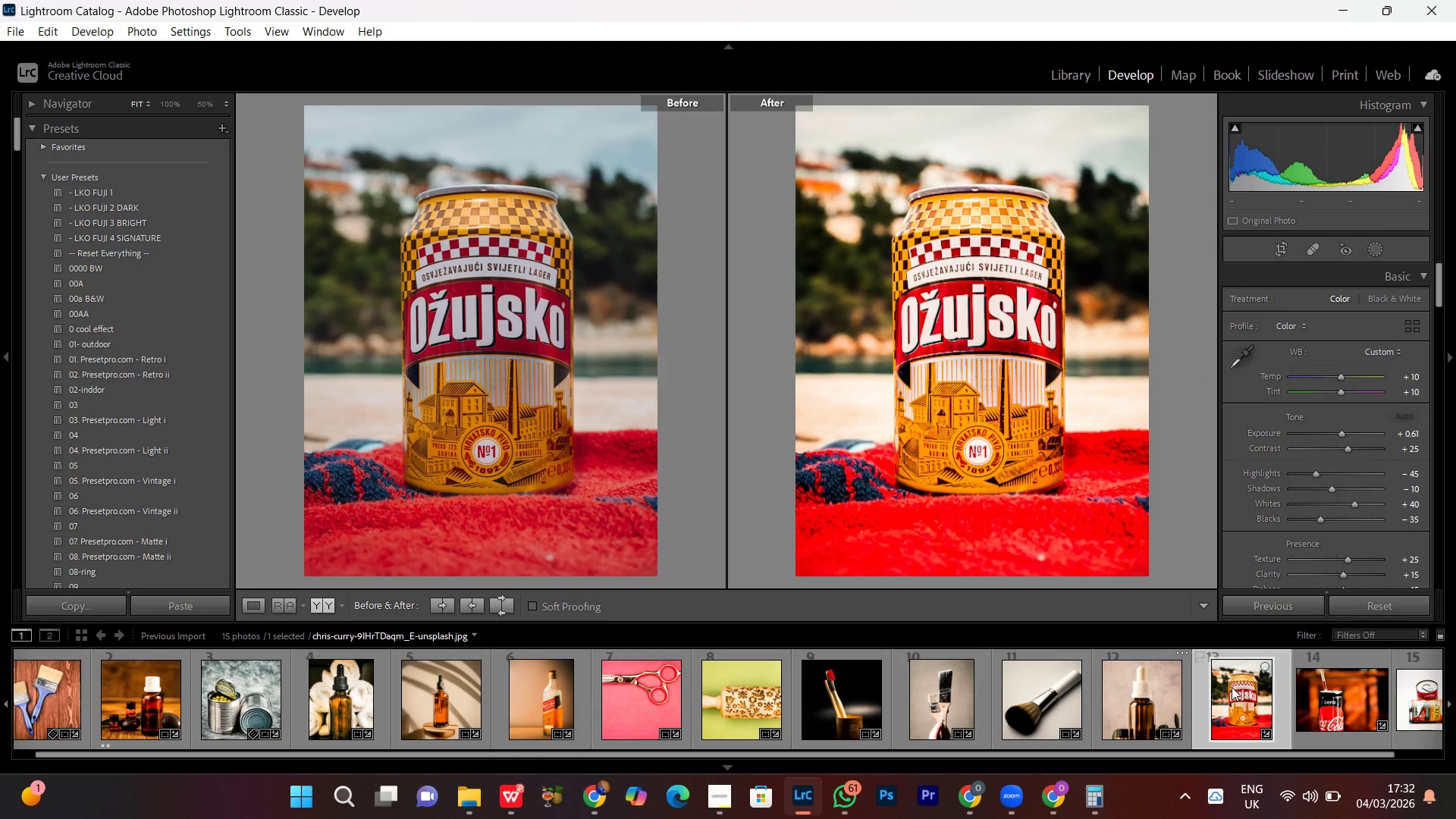 
left_click([1283, 246])
 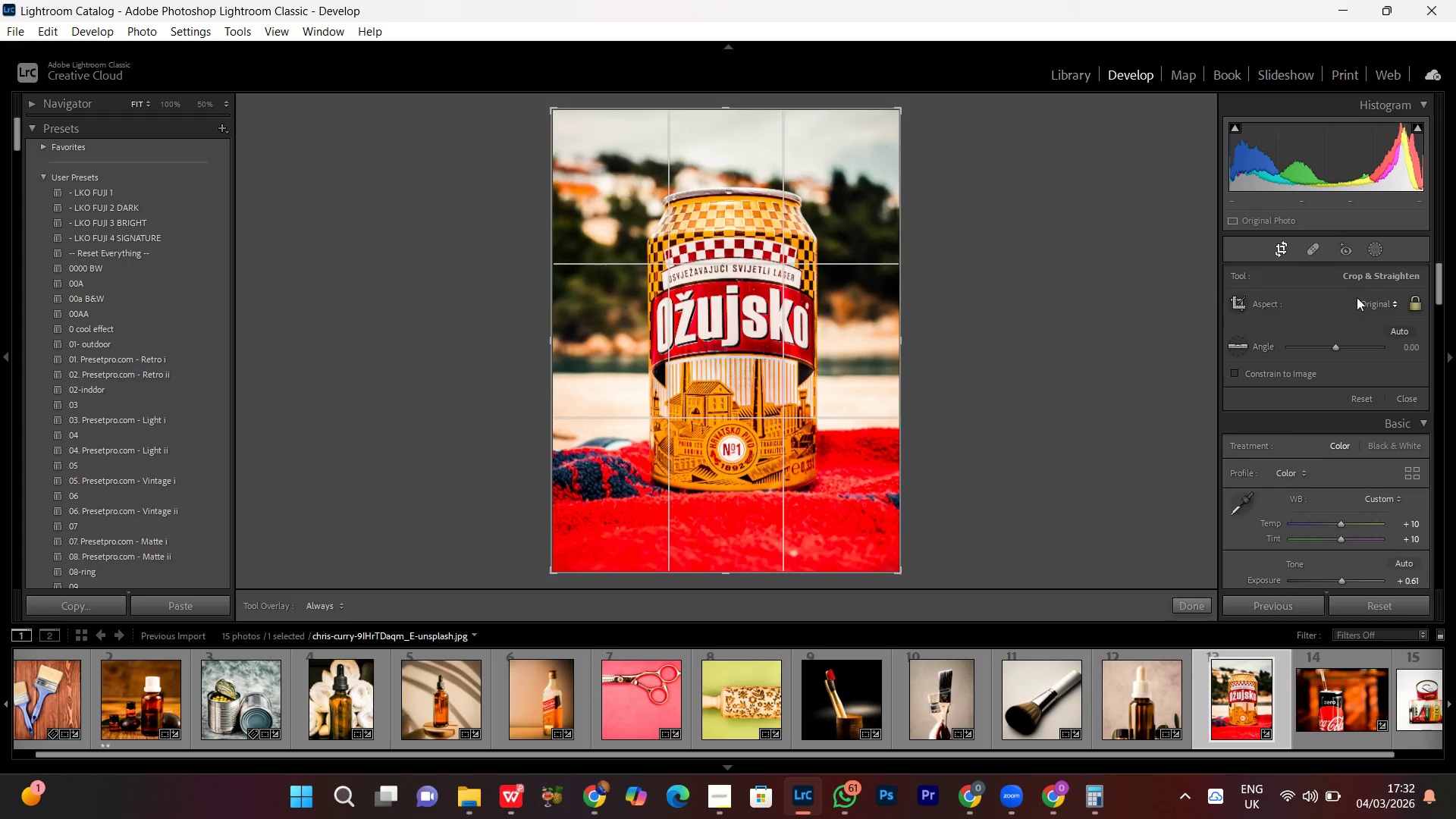 
left_click([1366, 300])
 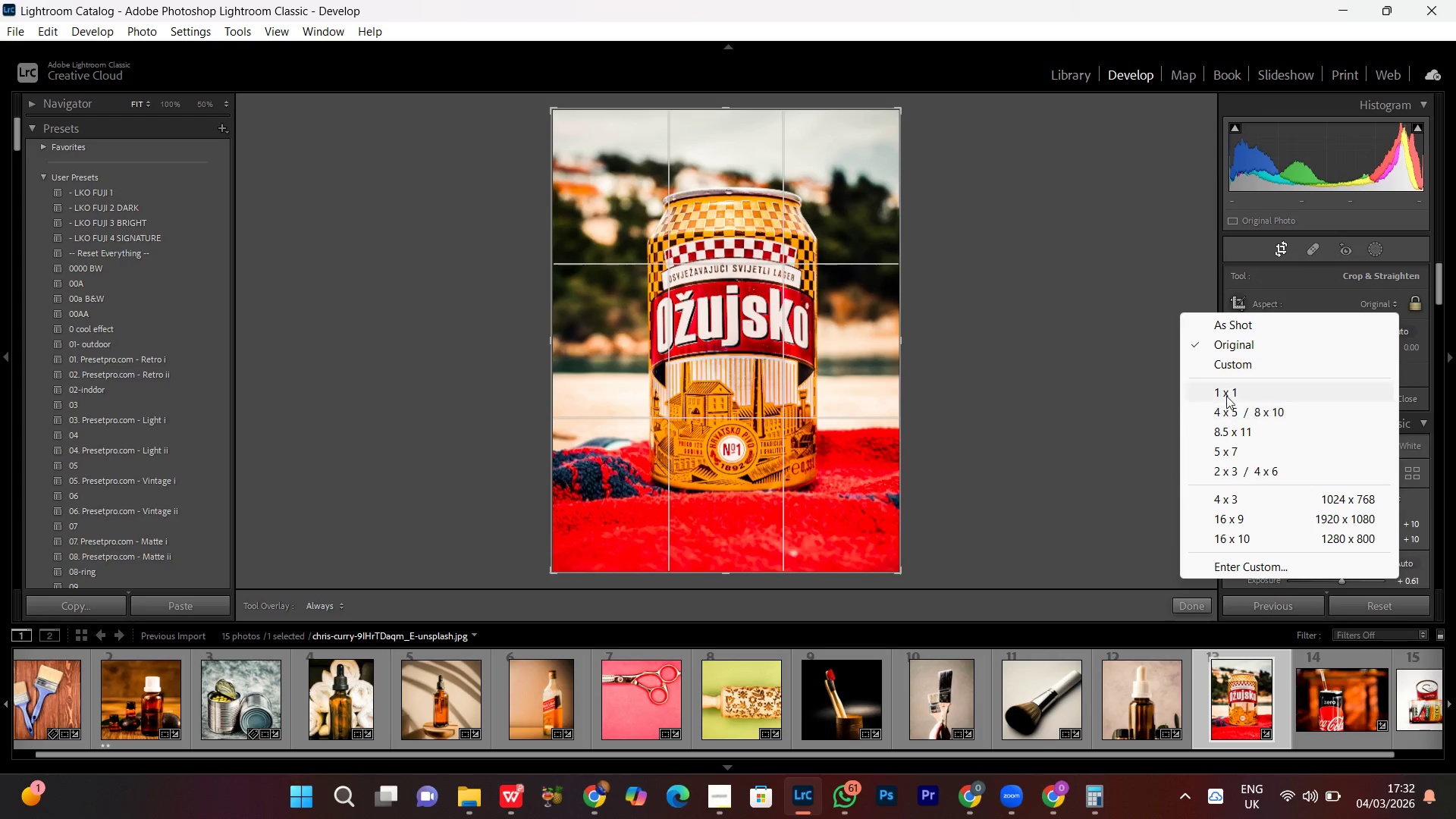 
left_click([1226, 394])
 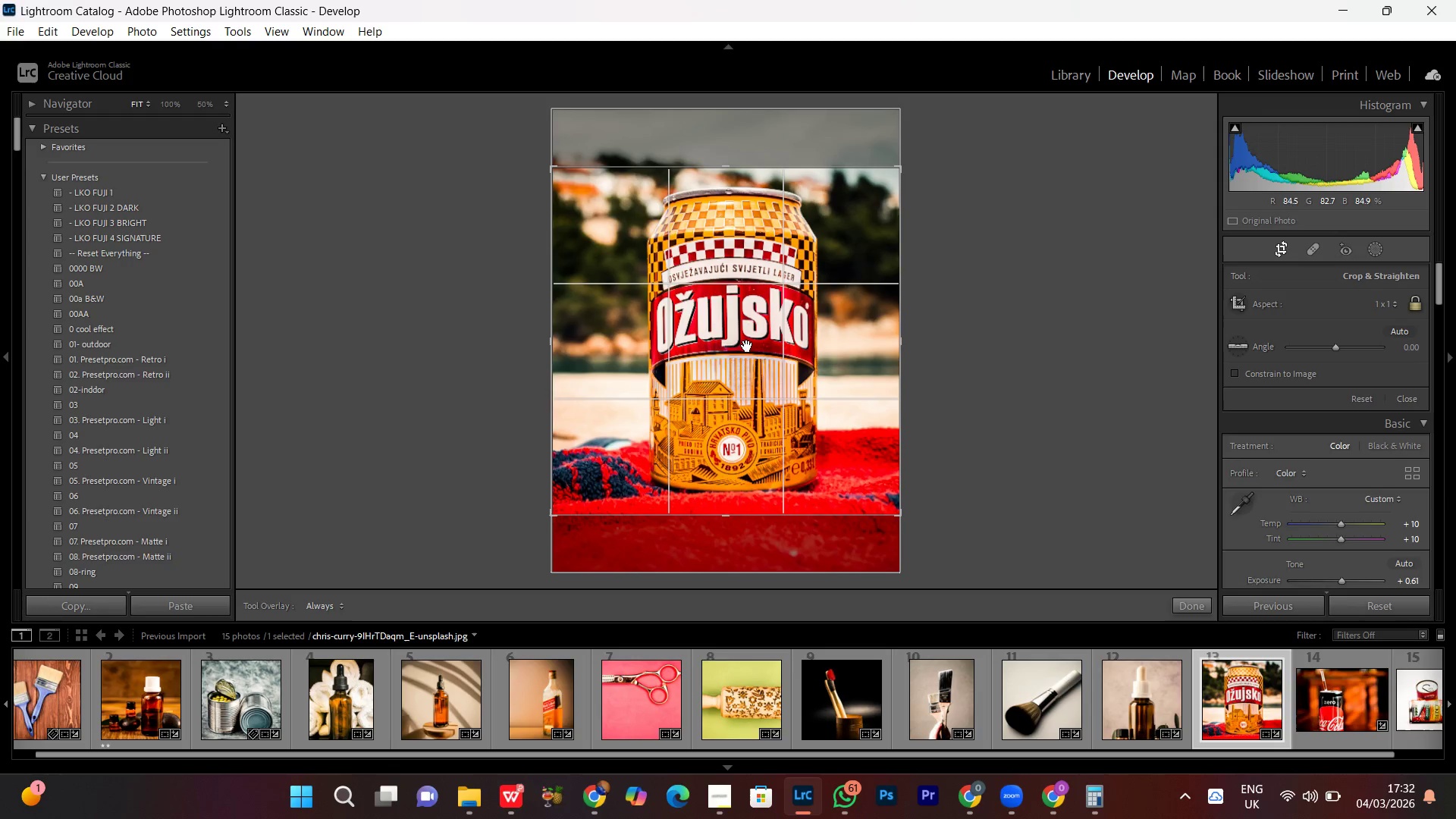 
left_click([763, 291])
 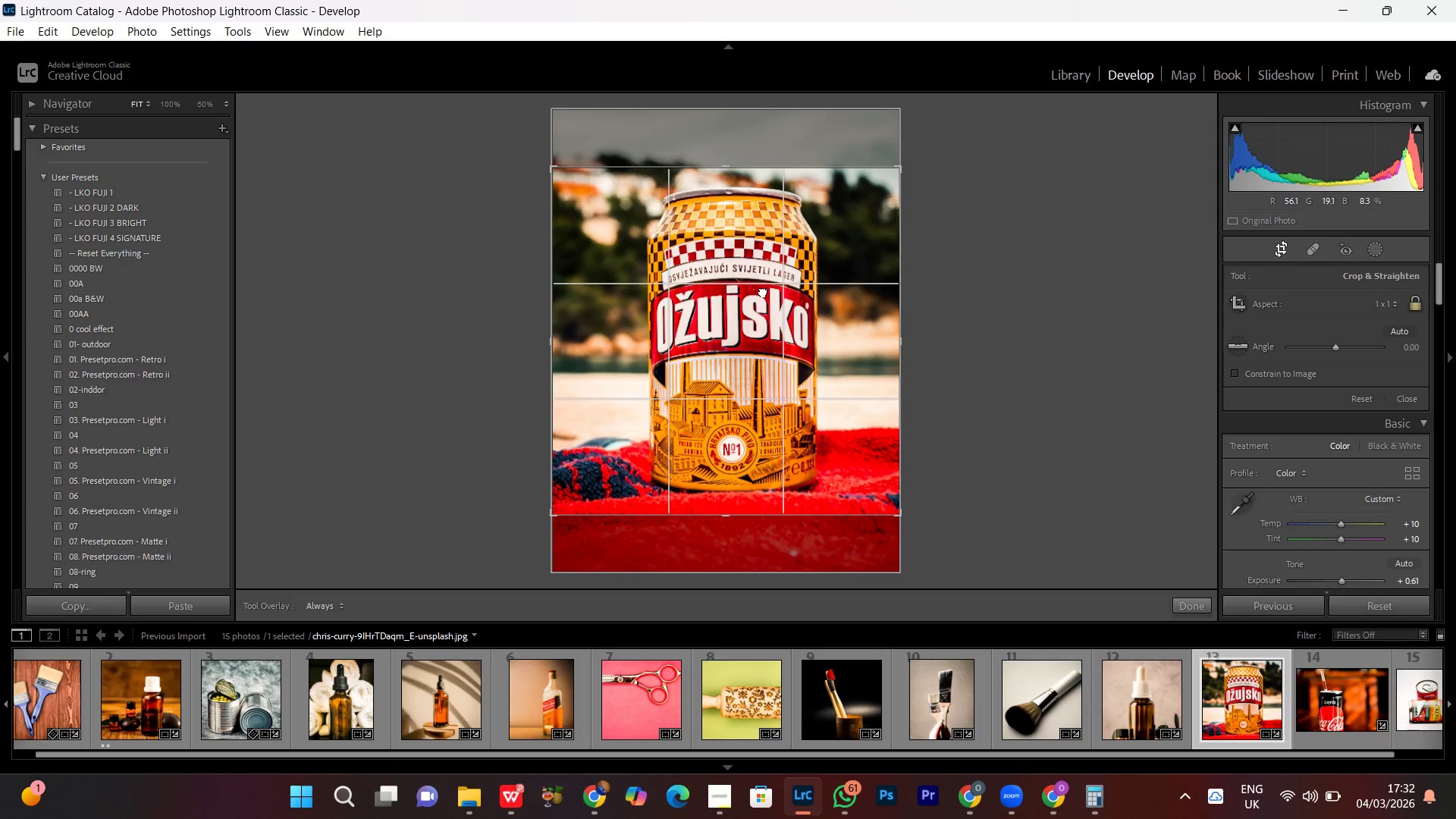 
double_click([763, 291])
 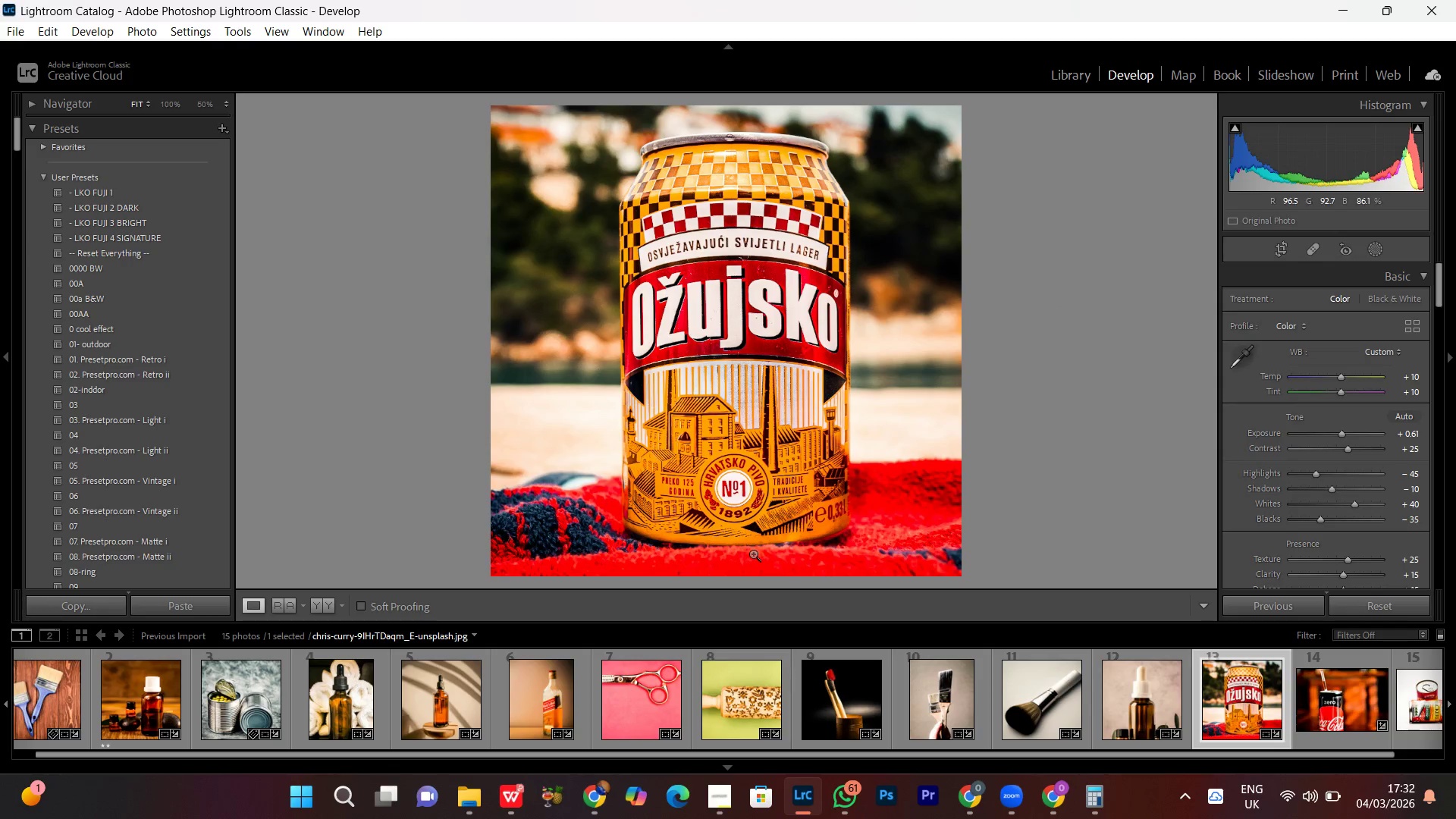 
left_click([332, 604])
 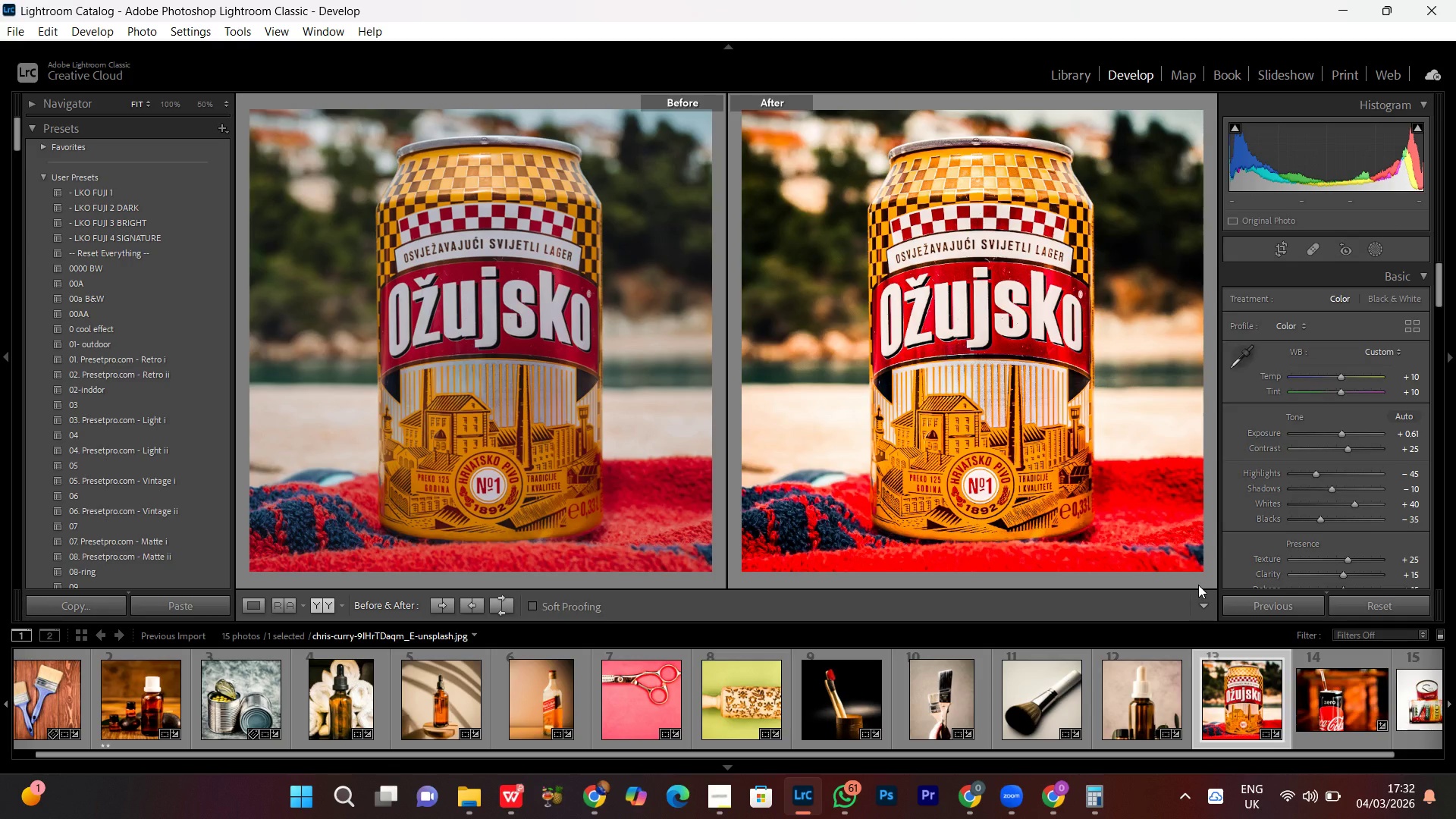 
hold_key(key=PrintScreen, duration=25.67)
 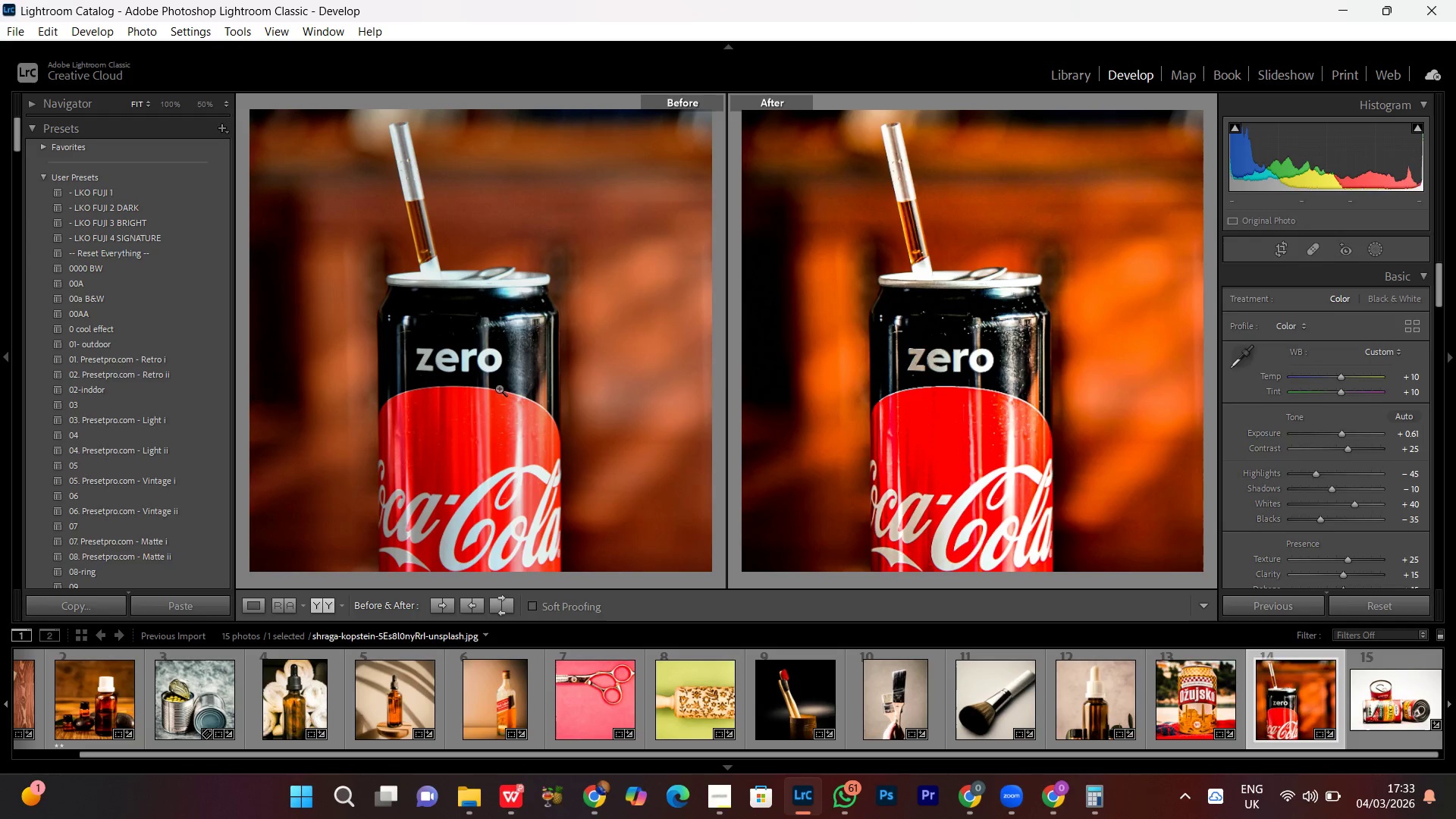 
left_click_drag(start_coordinate=[236, 91], to_coordinate=[1216, 586])
 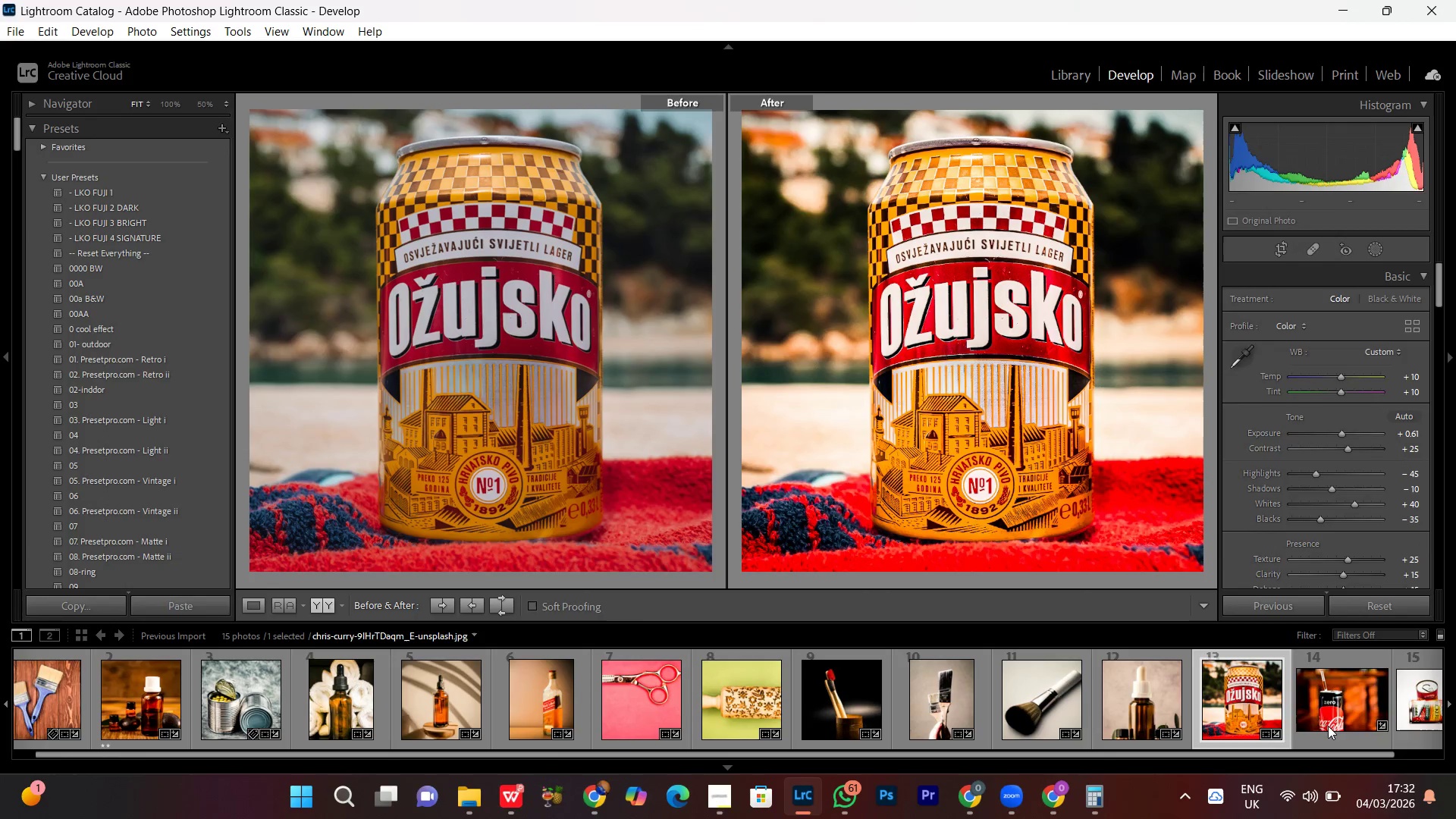 
scroll: coordinate [1342, 726], scroll_direction: down, amount: 2.0
 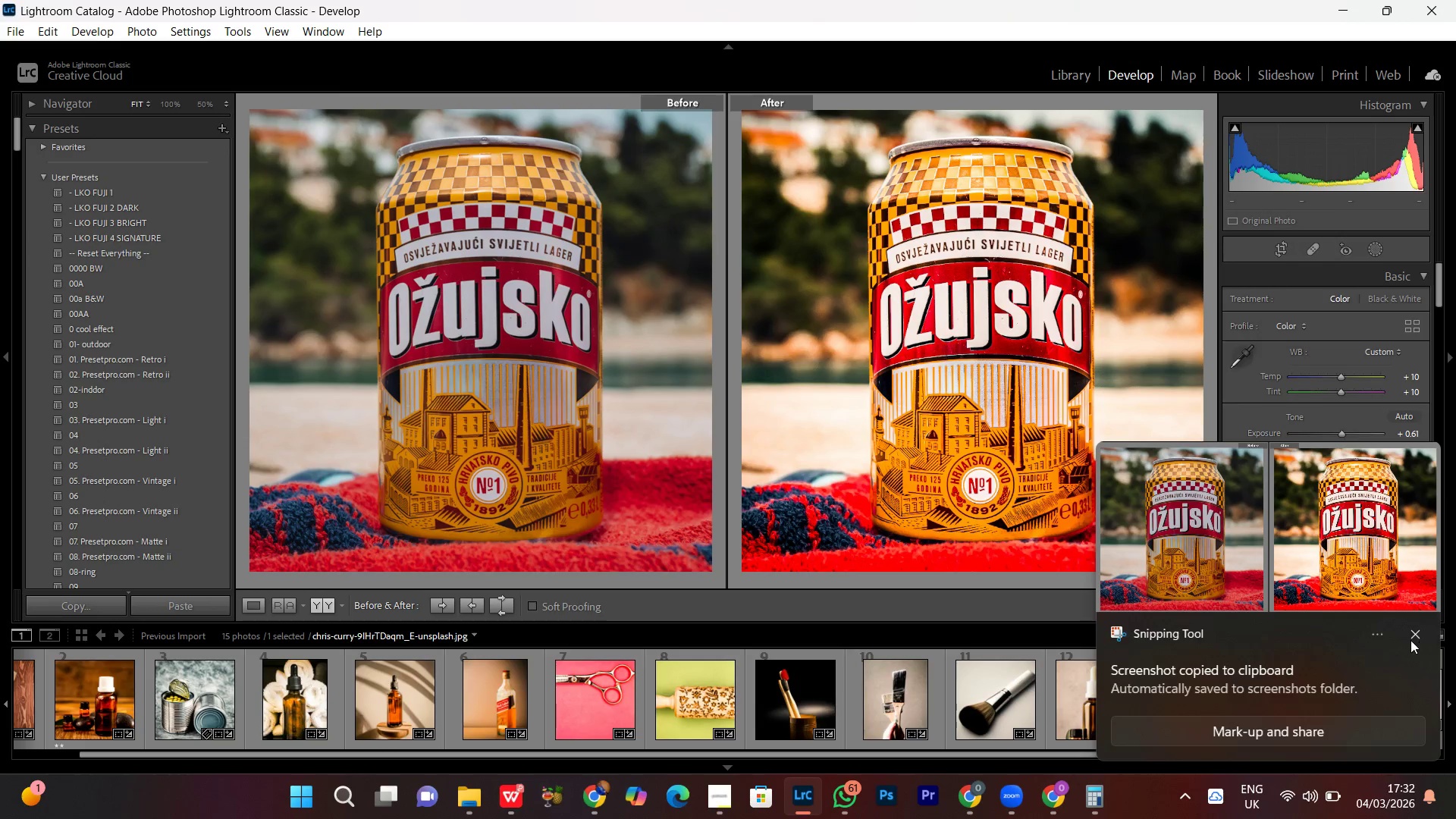 
left_click([1410, 637])
 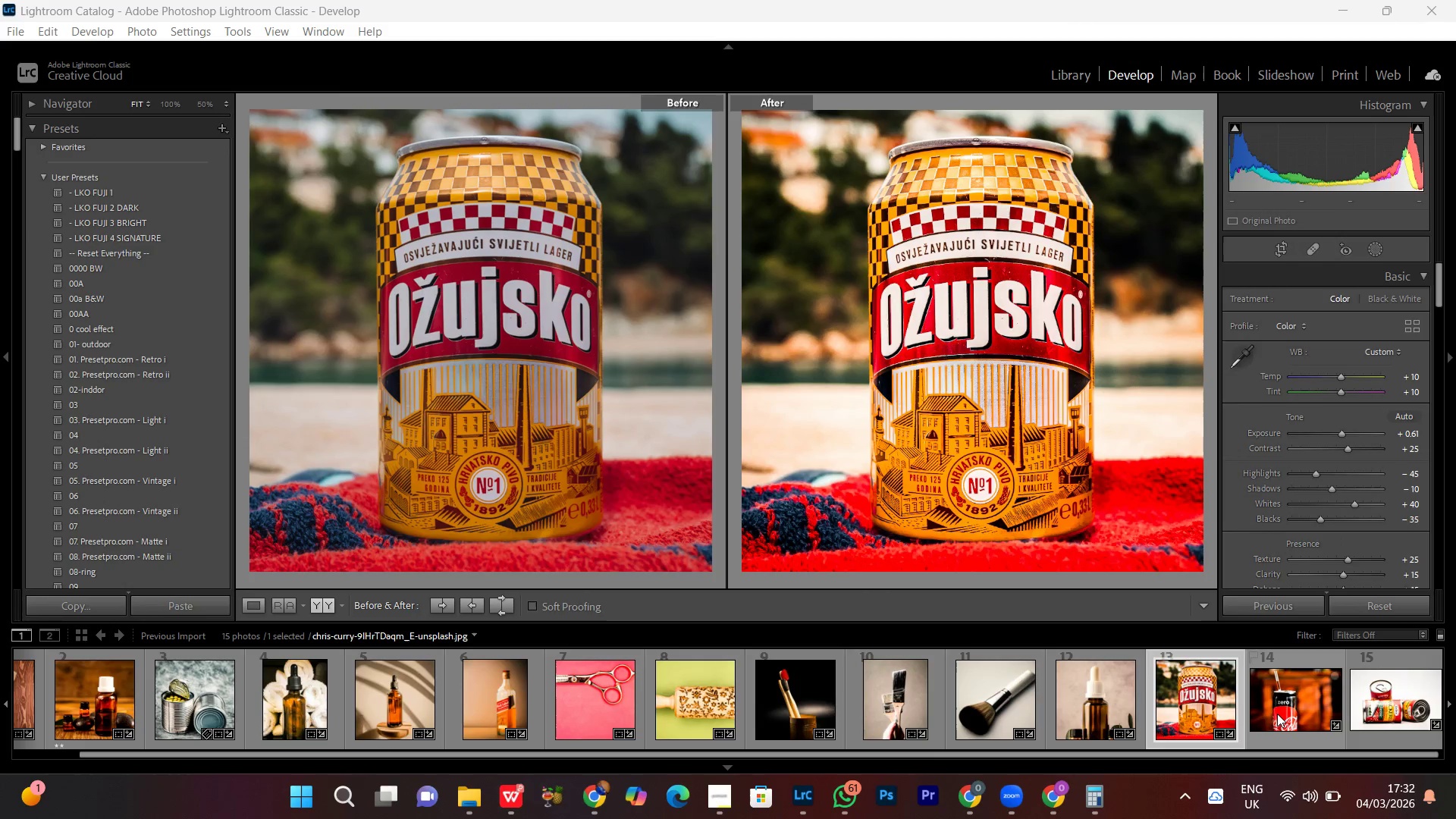 
double_click([1277, 714])
 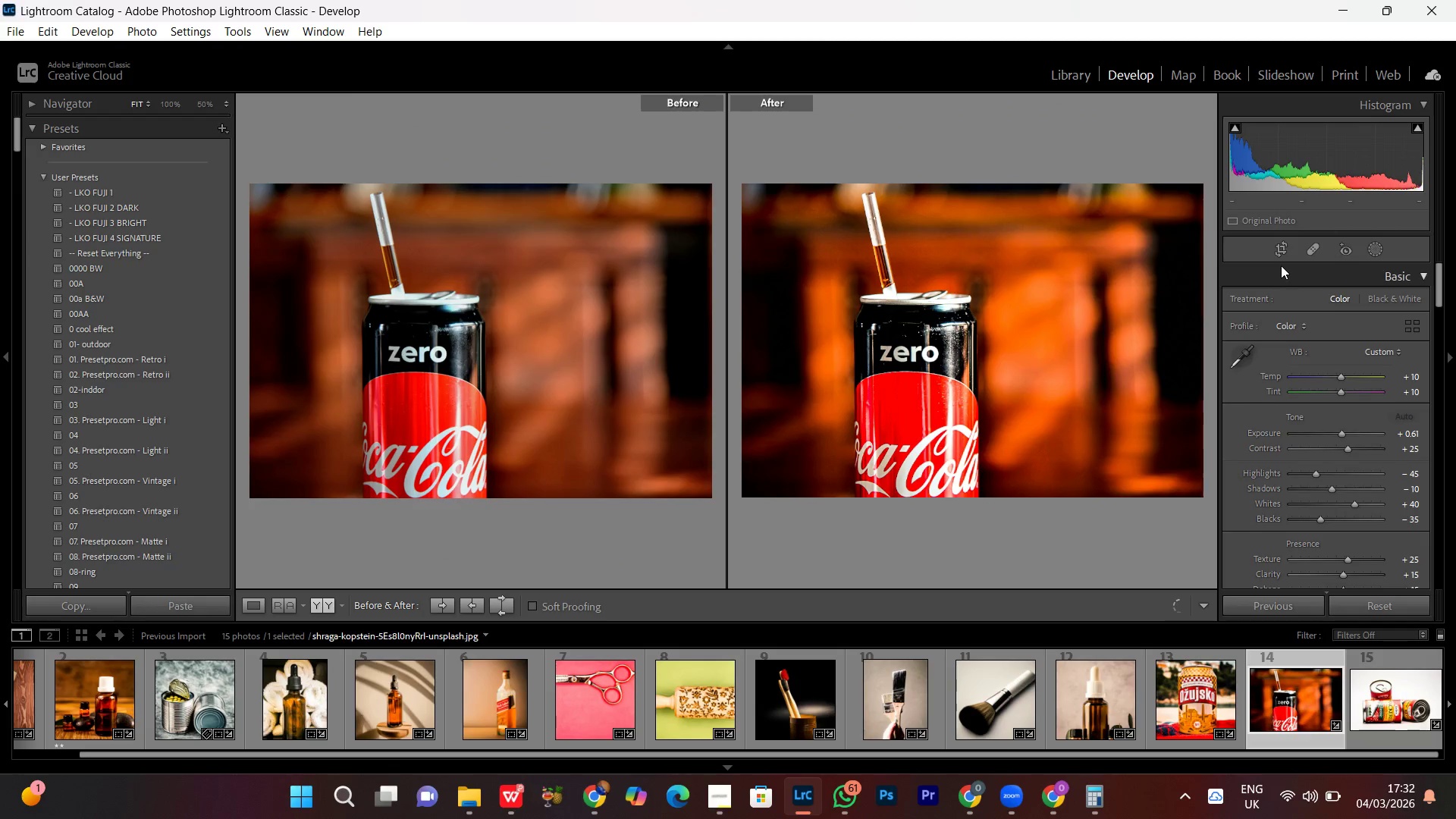 
left_click([1273, 248])
 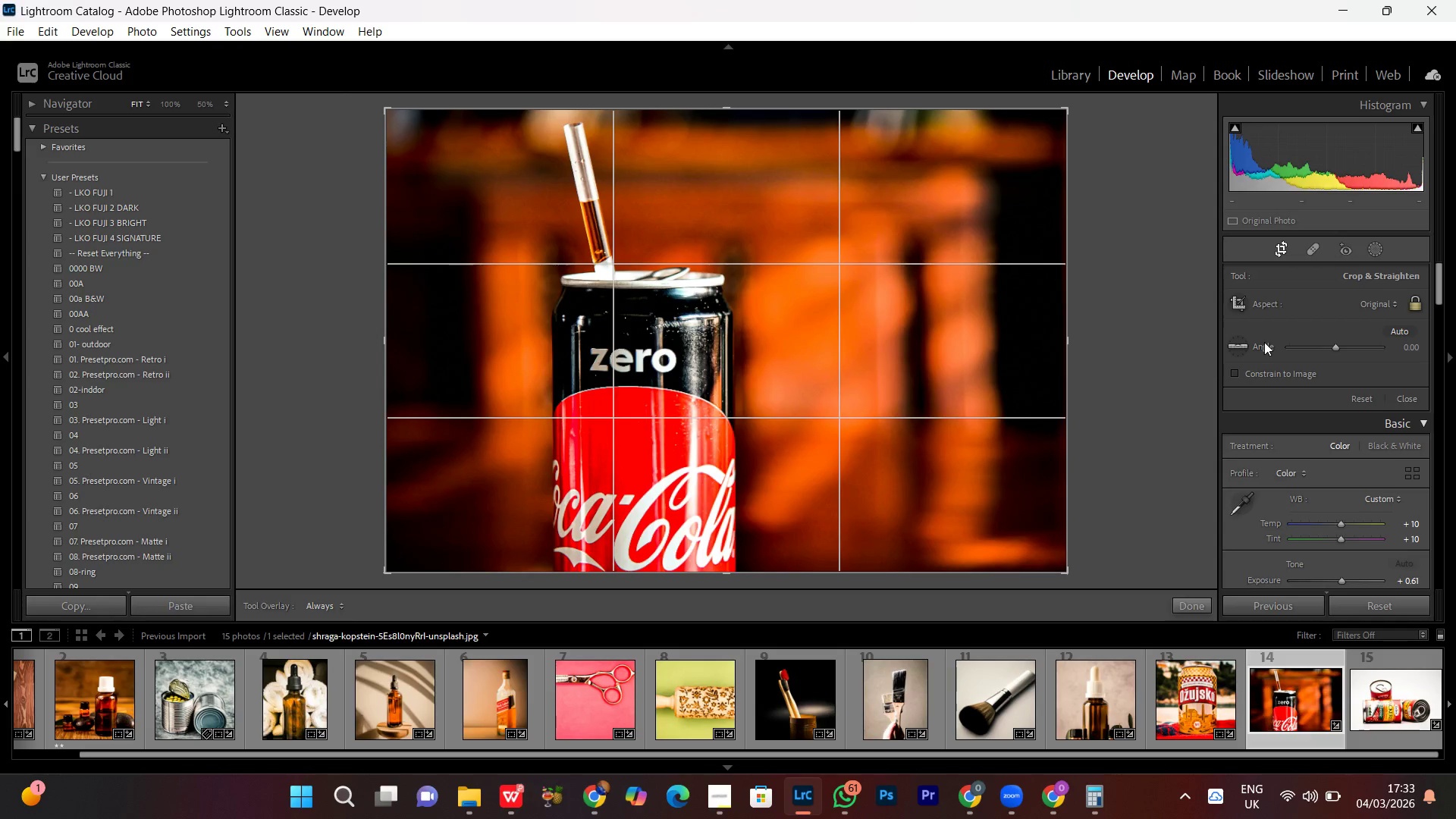 
left_click([1389, 304])
 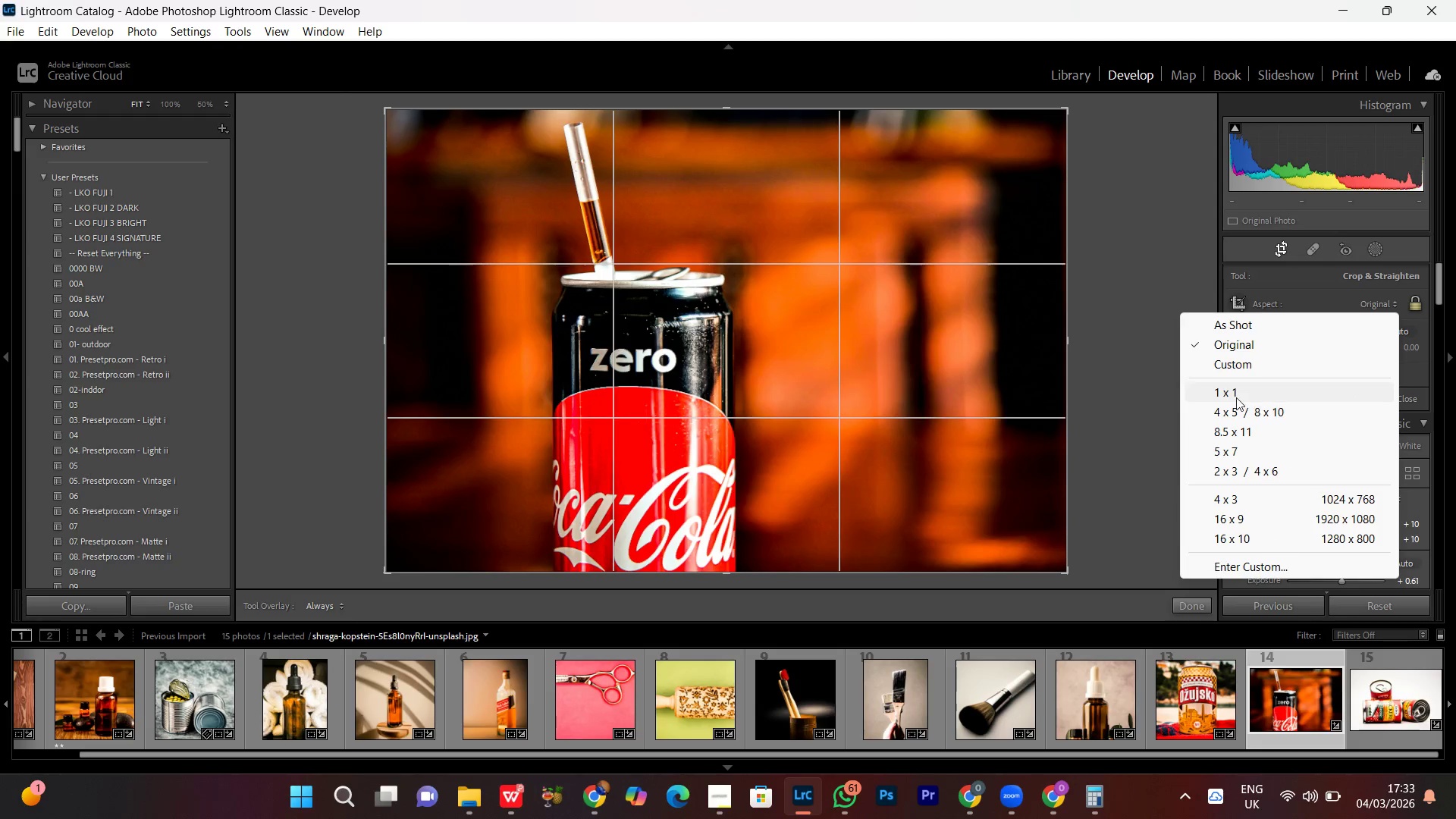 
left_click([1236, 397])
 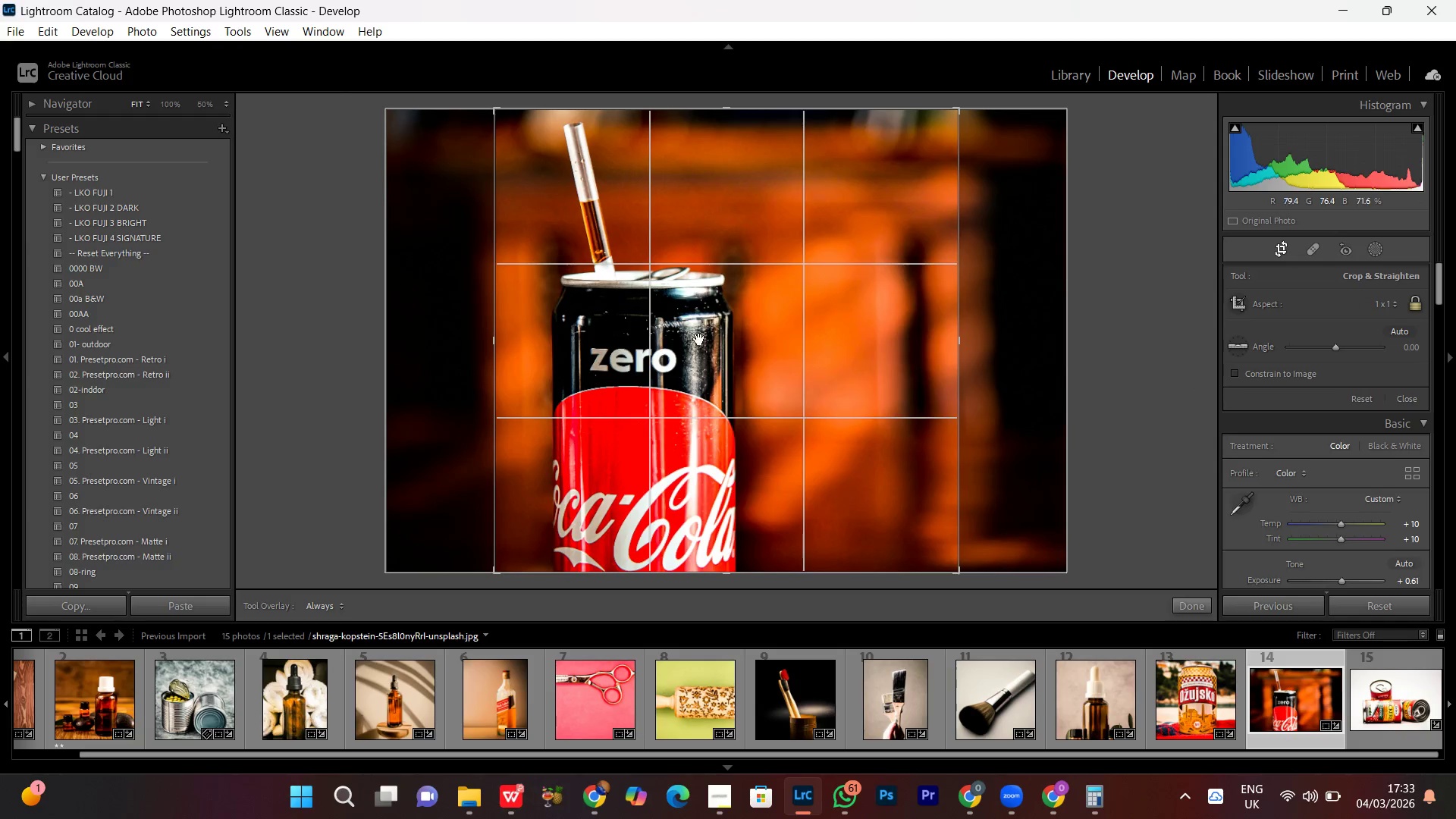 
left_click_drag(start_coordinate=[696, 340], to_coordinate=[764, 342])
 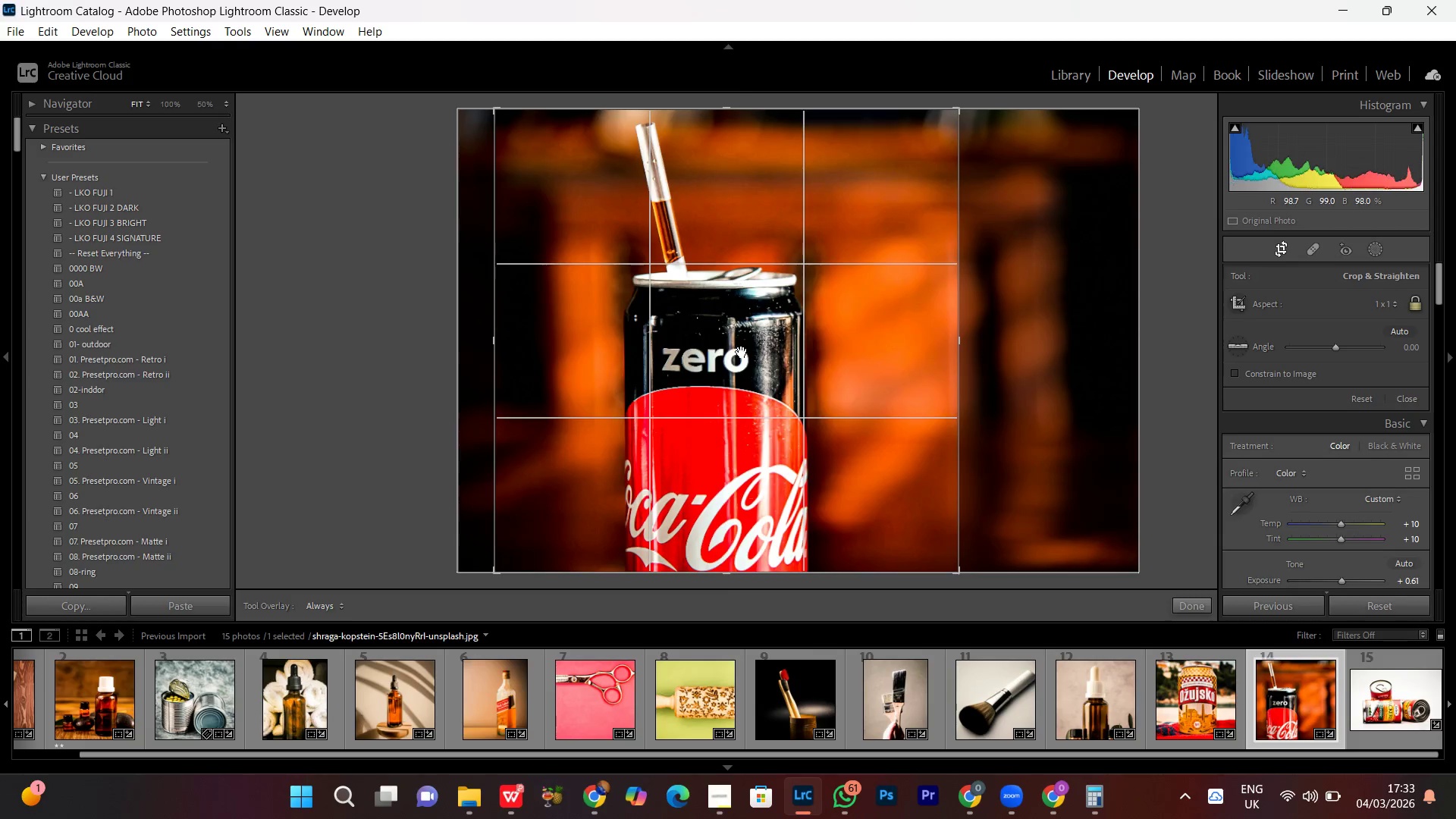 
double_click([742, 352])
 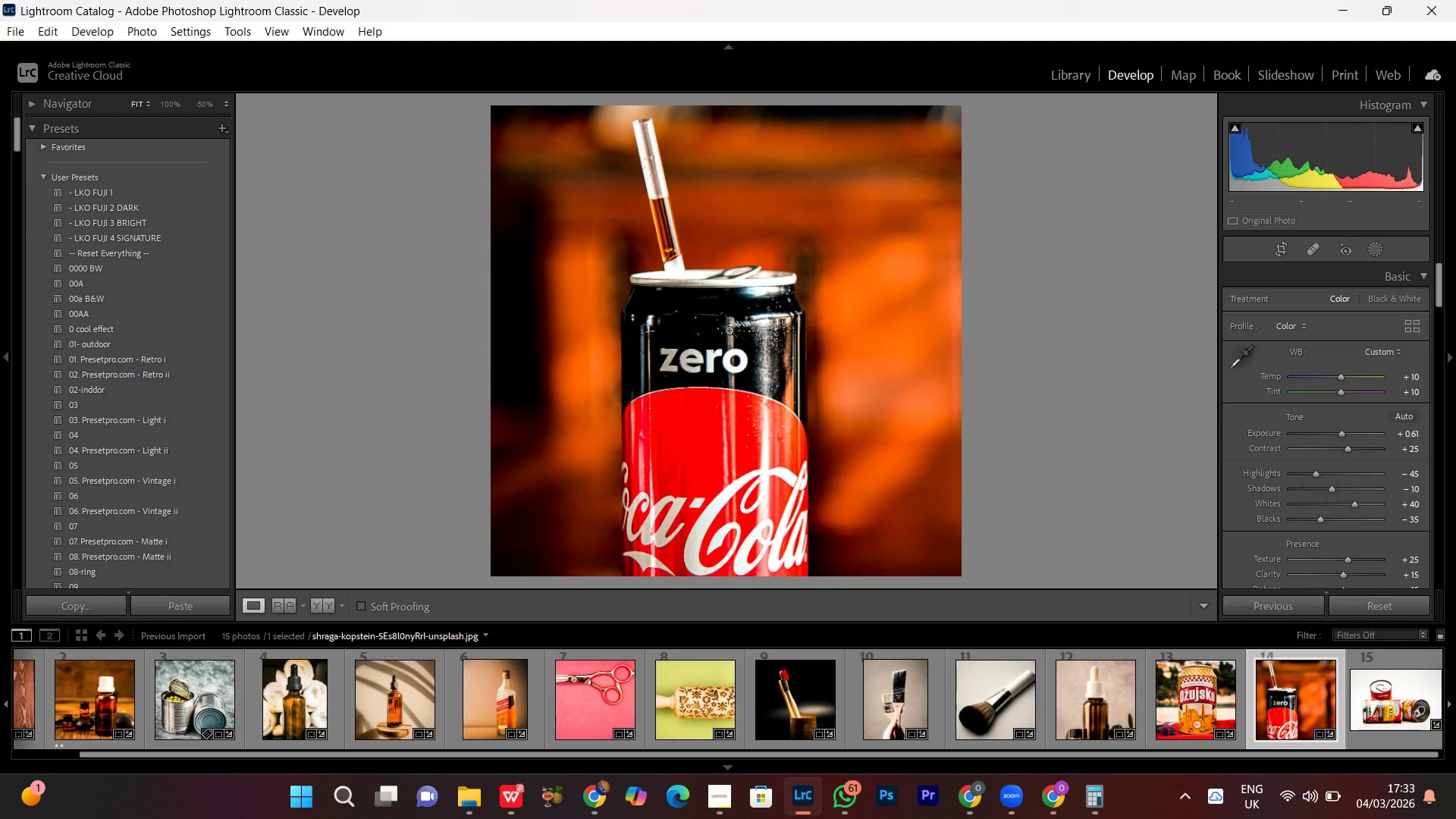 
left_click([315, 605])
 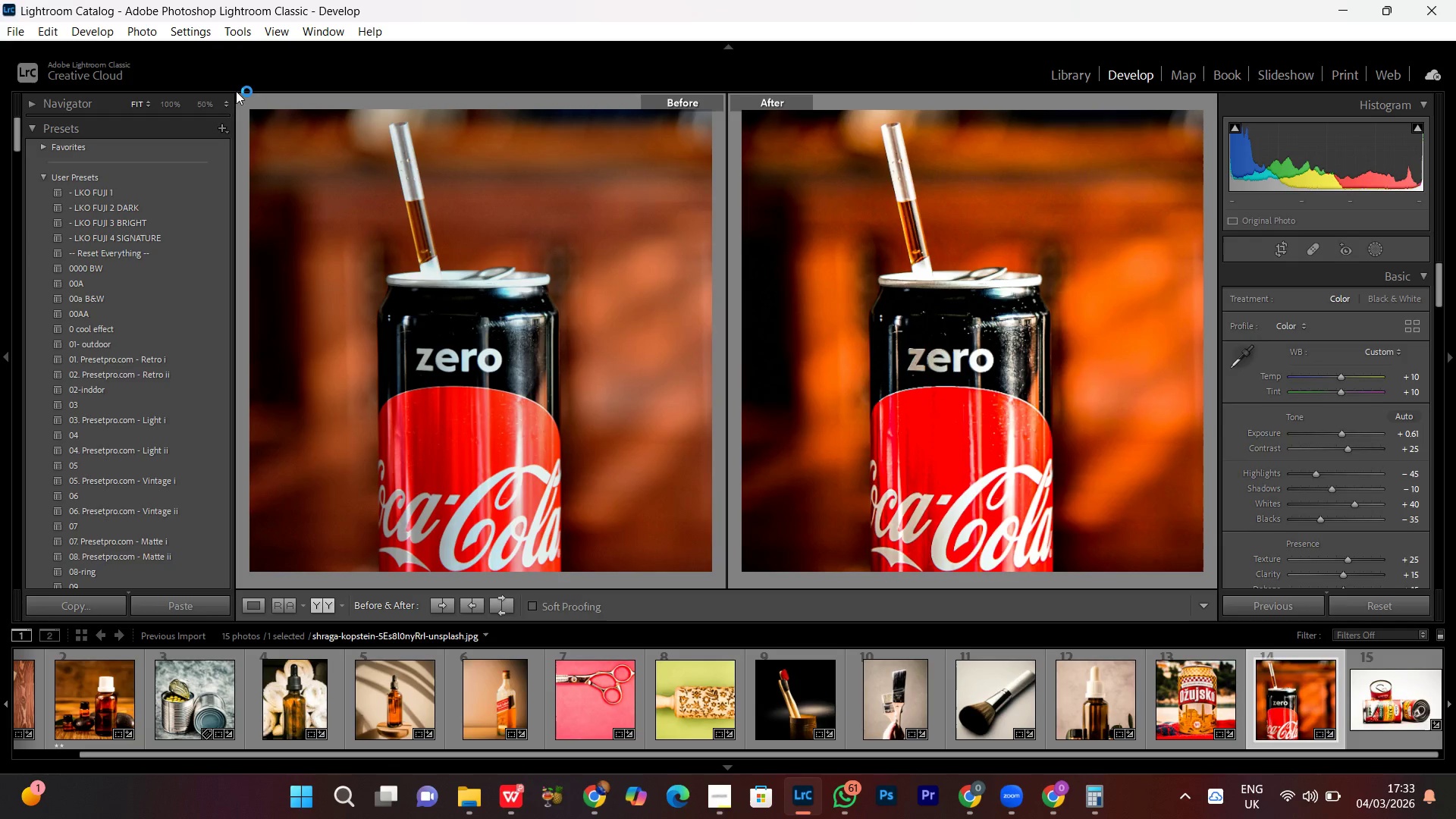 
wait(7.53)
 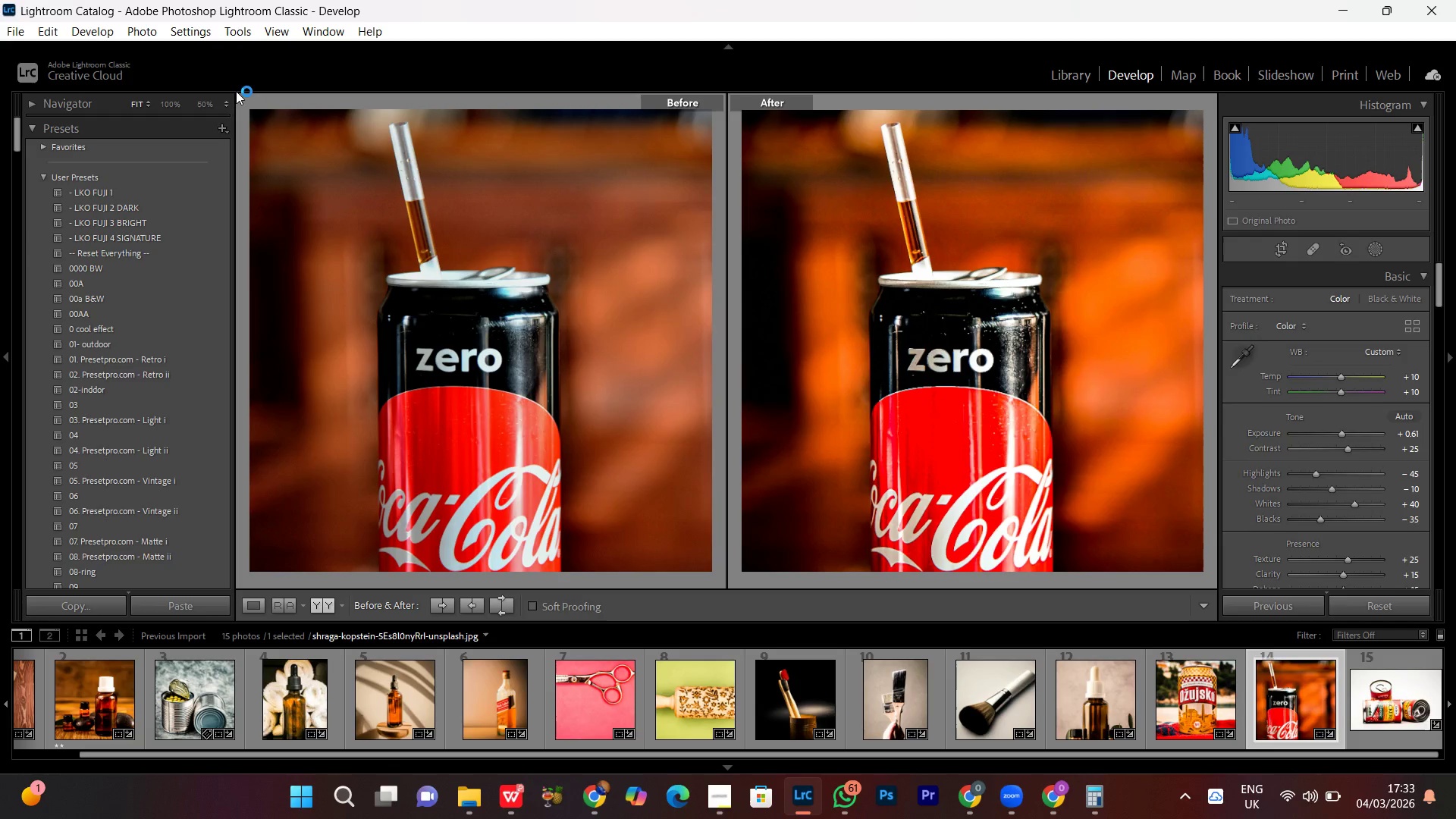 
key(PrintScreen)
 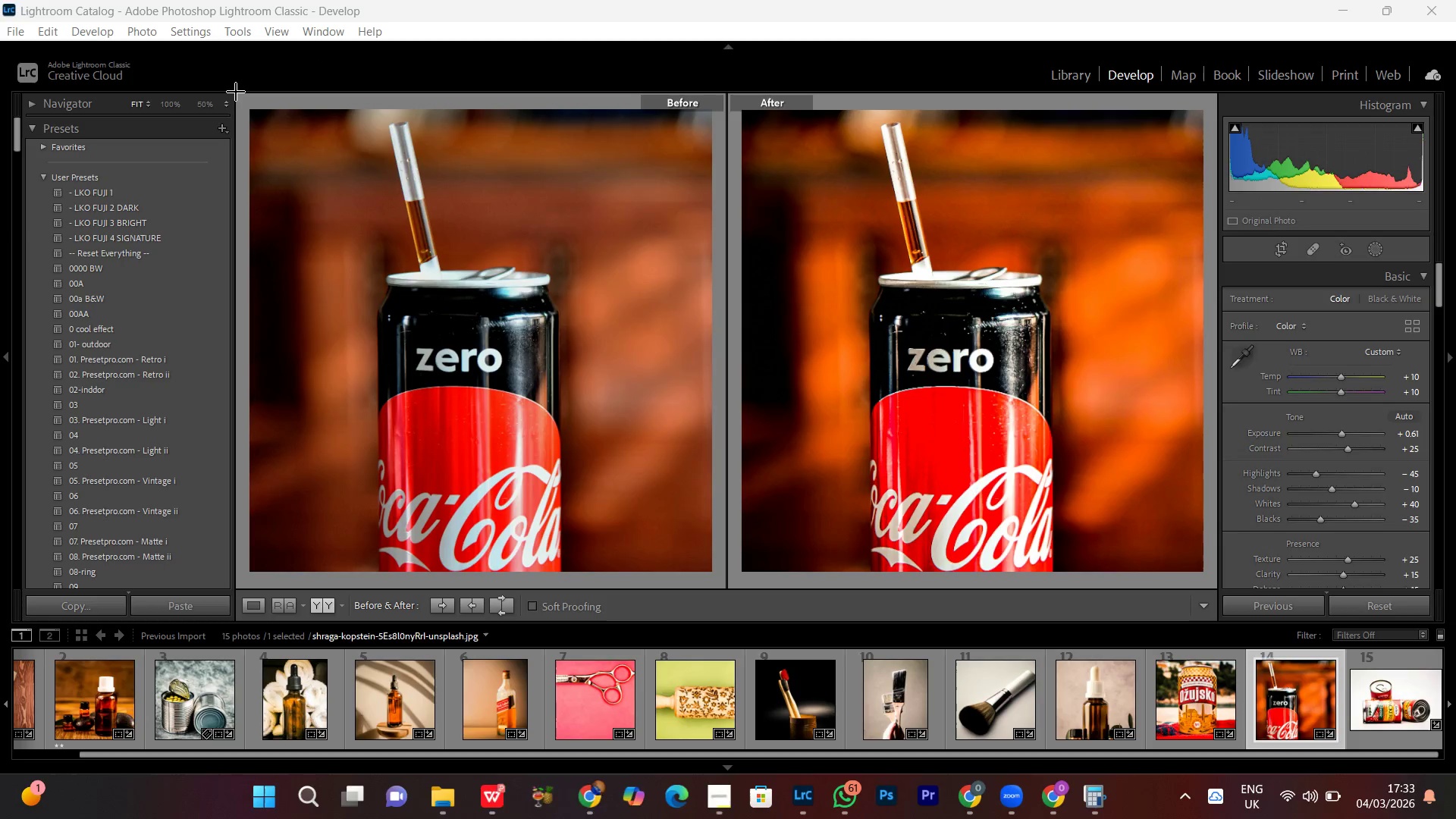 
left_click_drag(start_coordinate=[236, 92], to_coordinate=[1215, 588])
 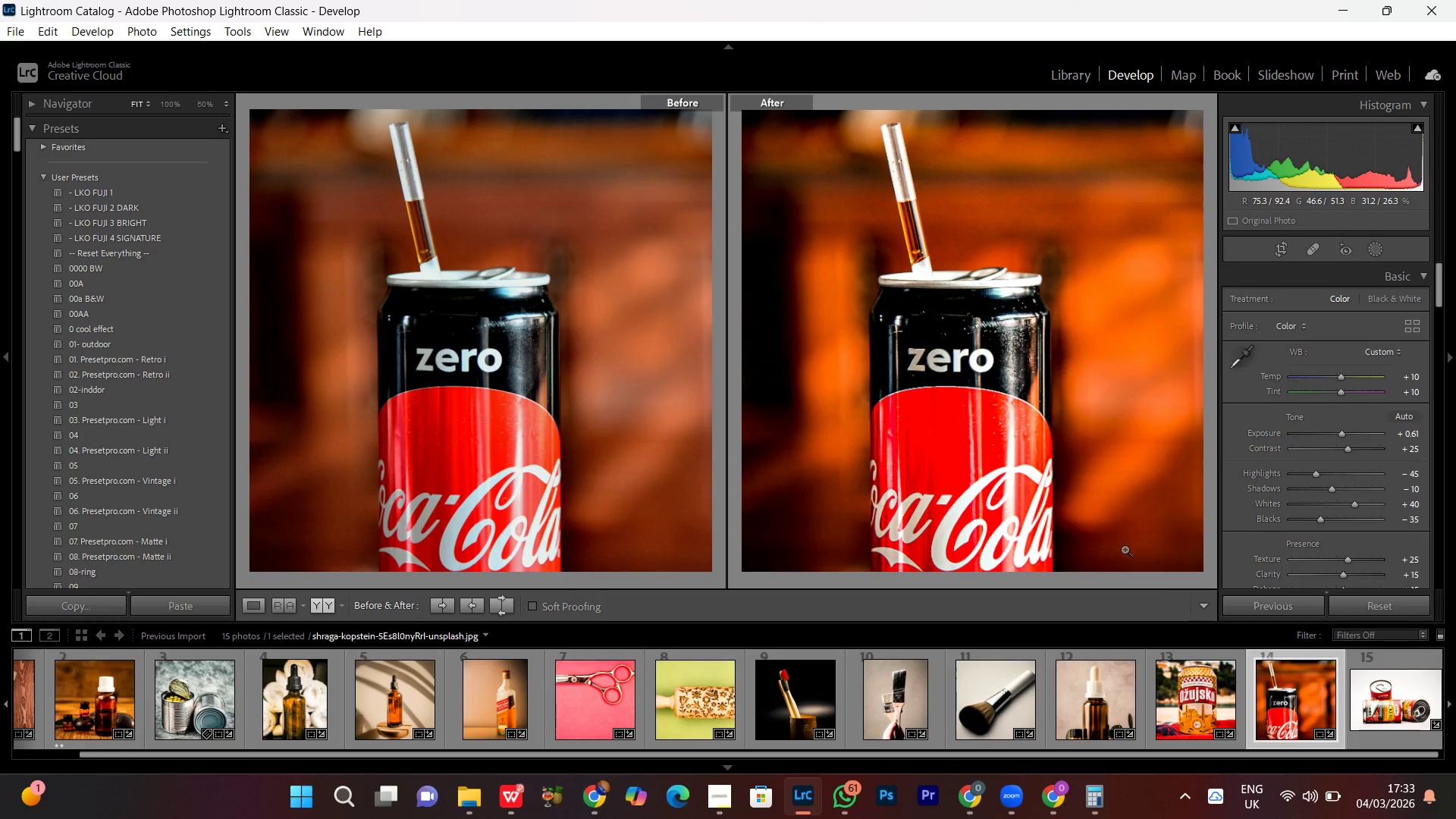 
scroll: coordinate [1347, 733], scroll_direction: down, amount: 1.0
 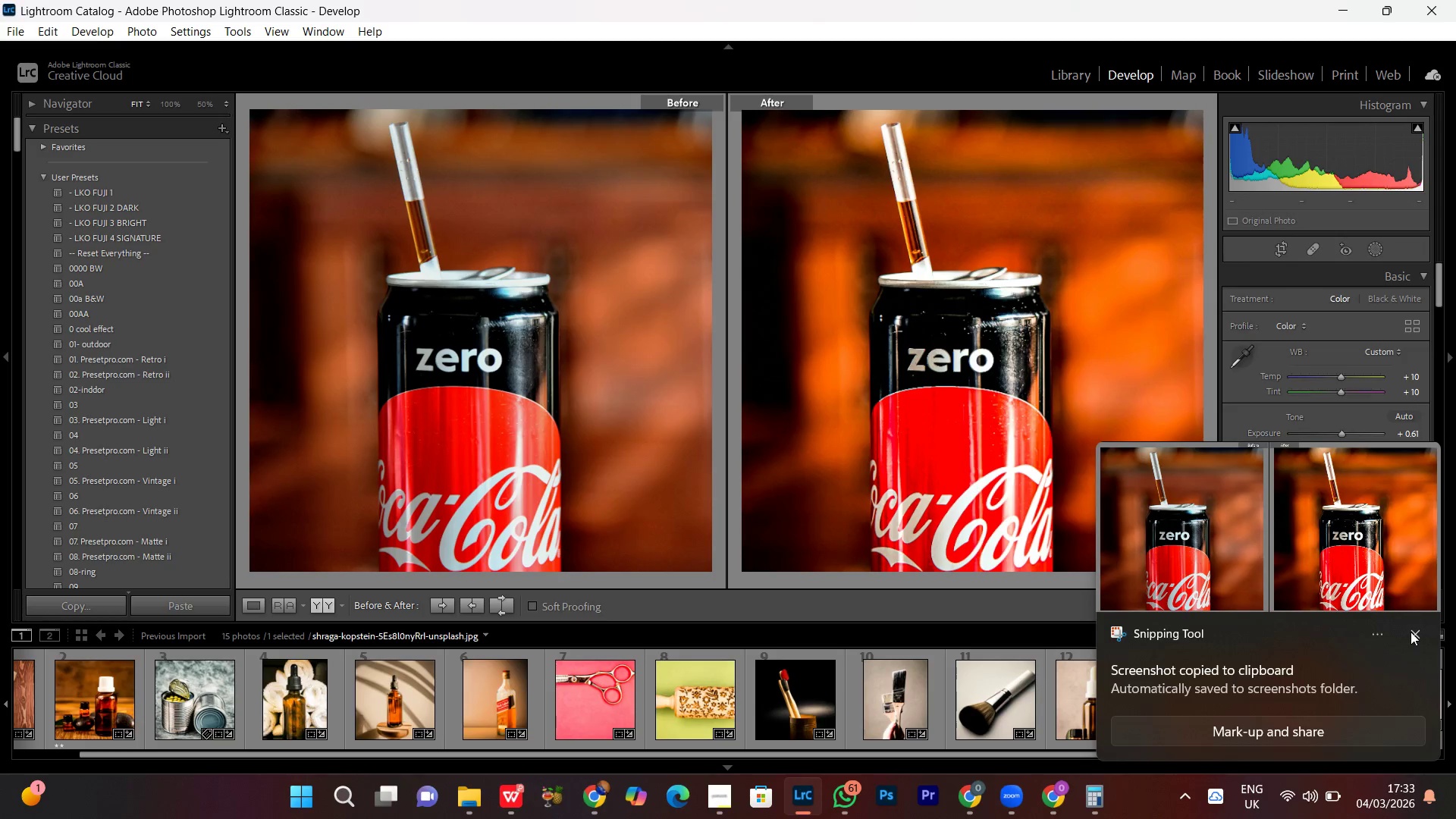 
left_click([1411, 632])
 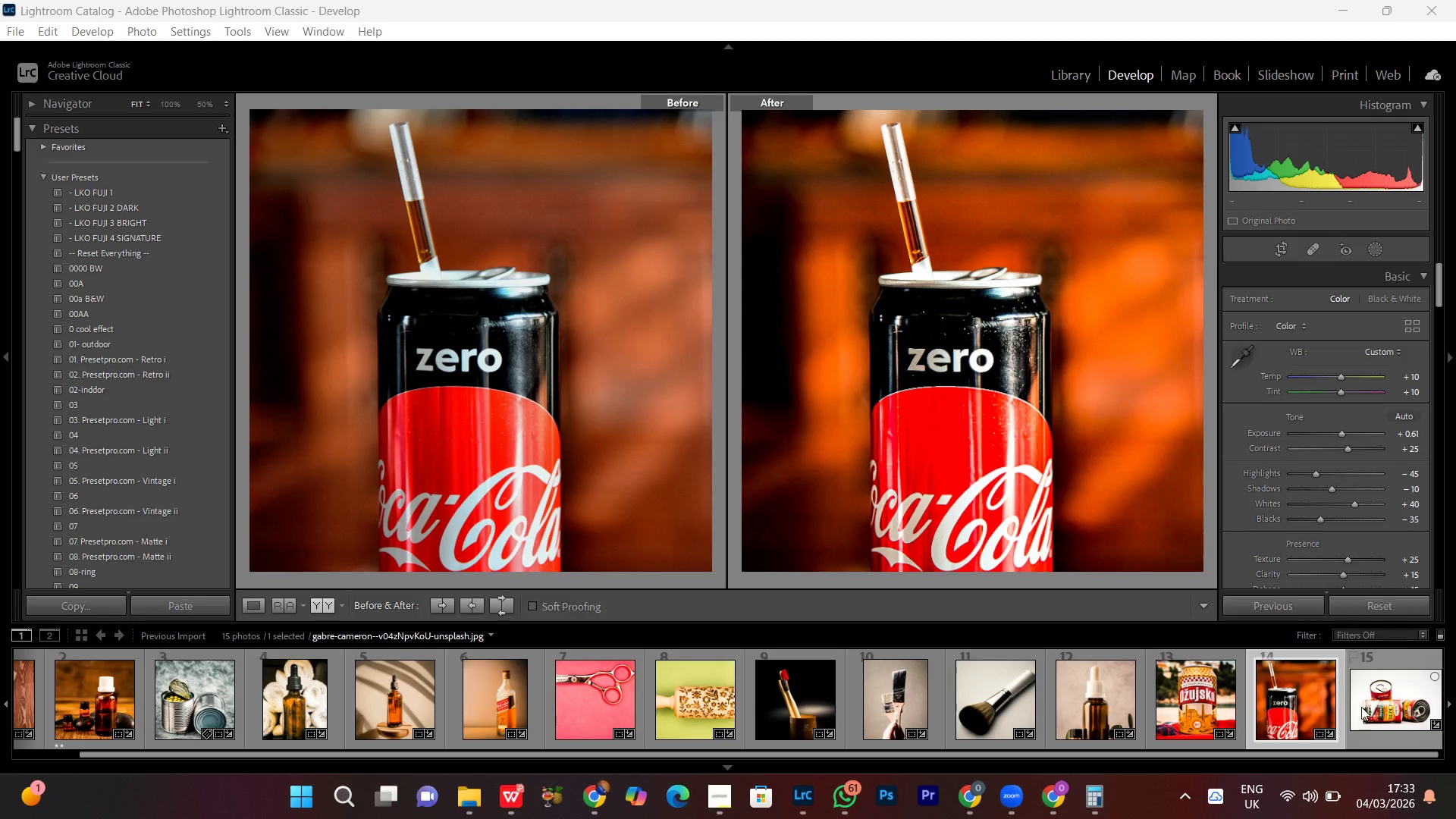 
double_click([1388, 714])
 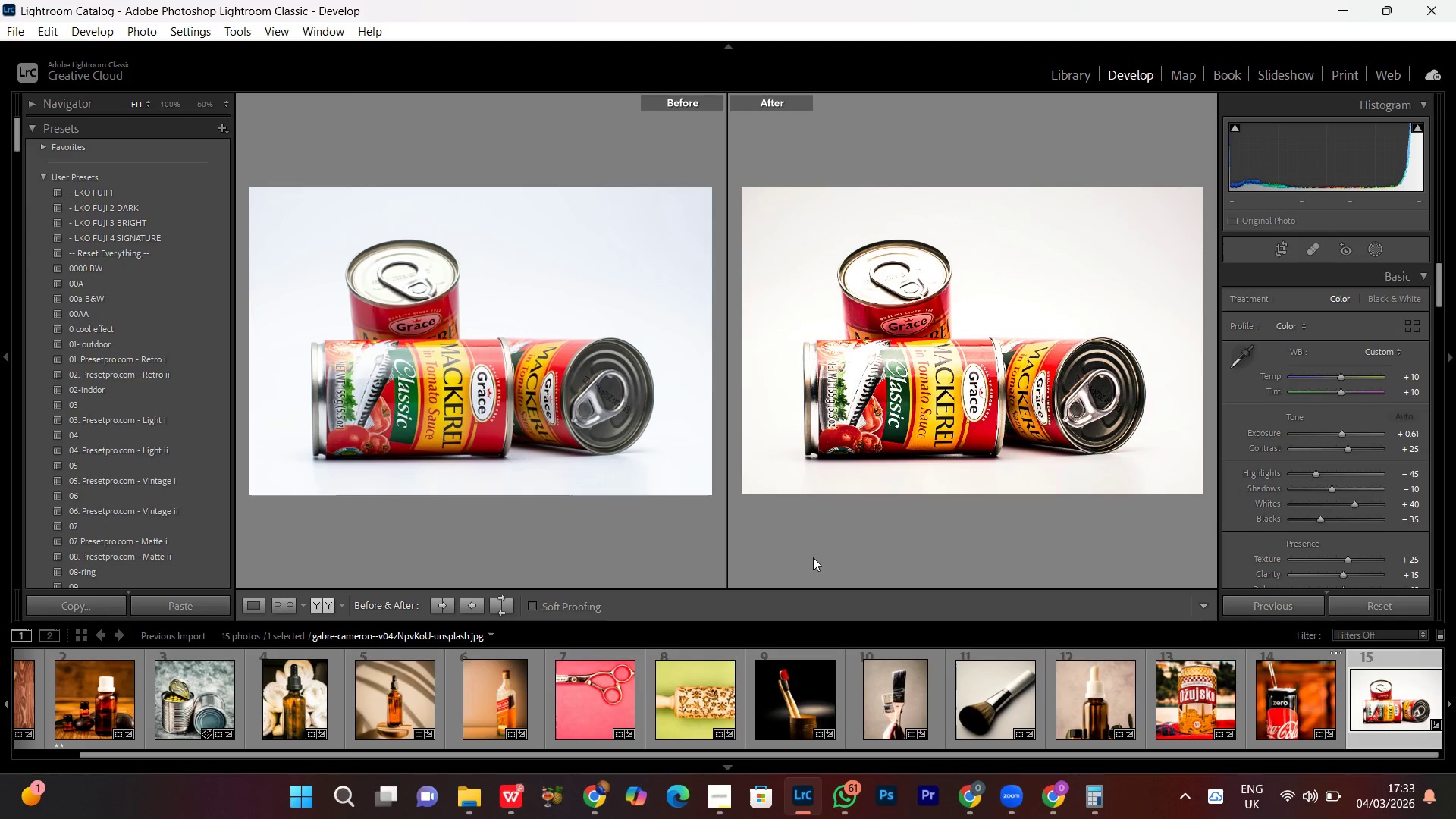 
left_click([1278, 247])
 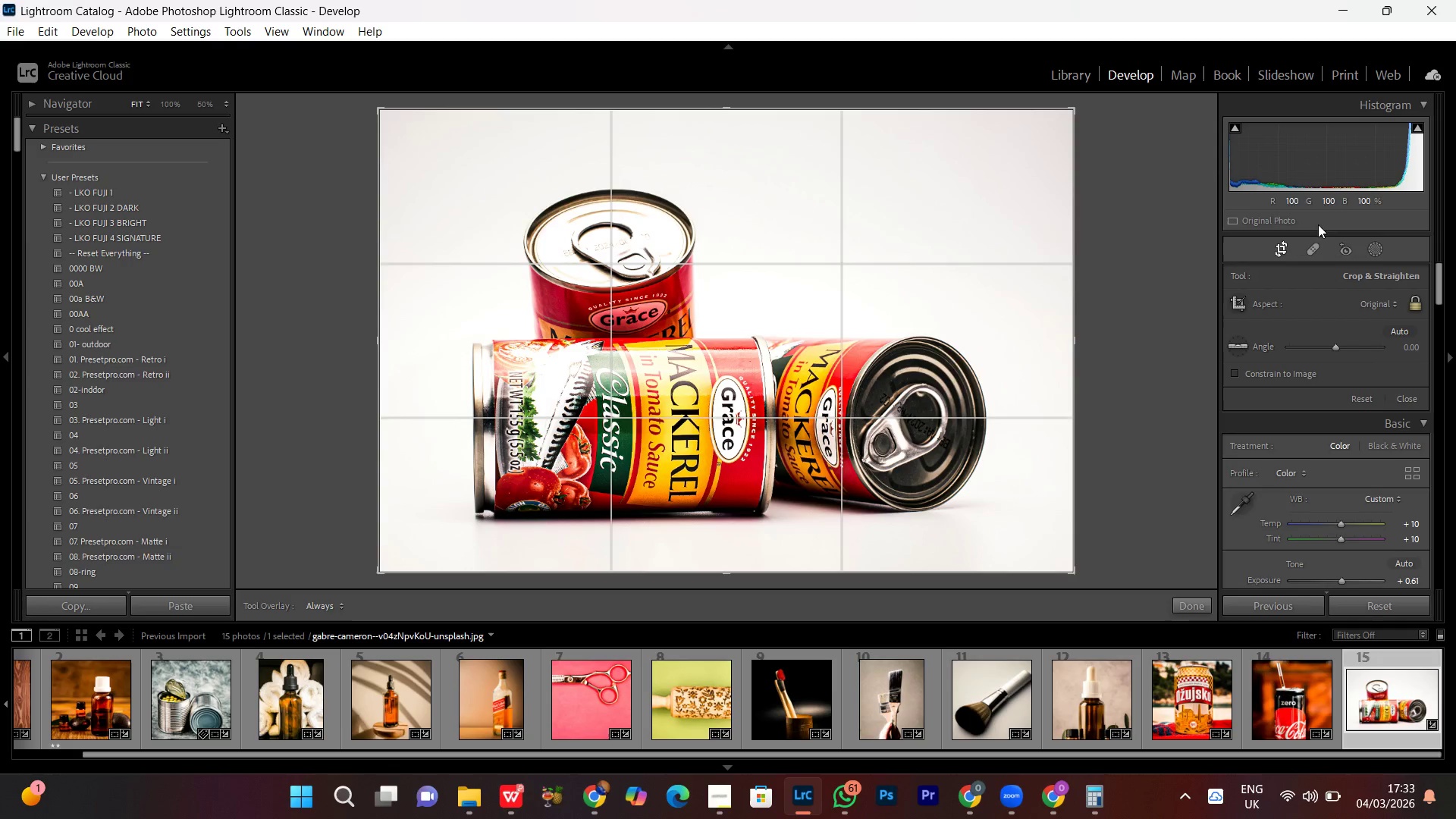 
left_click([1361, 303])
 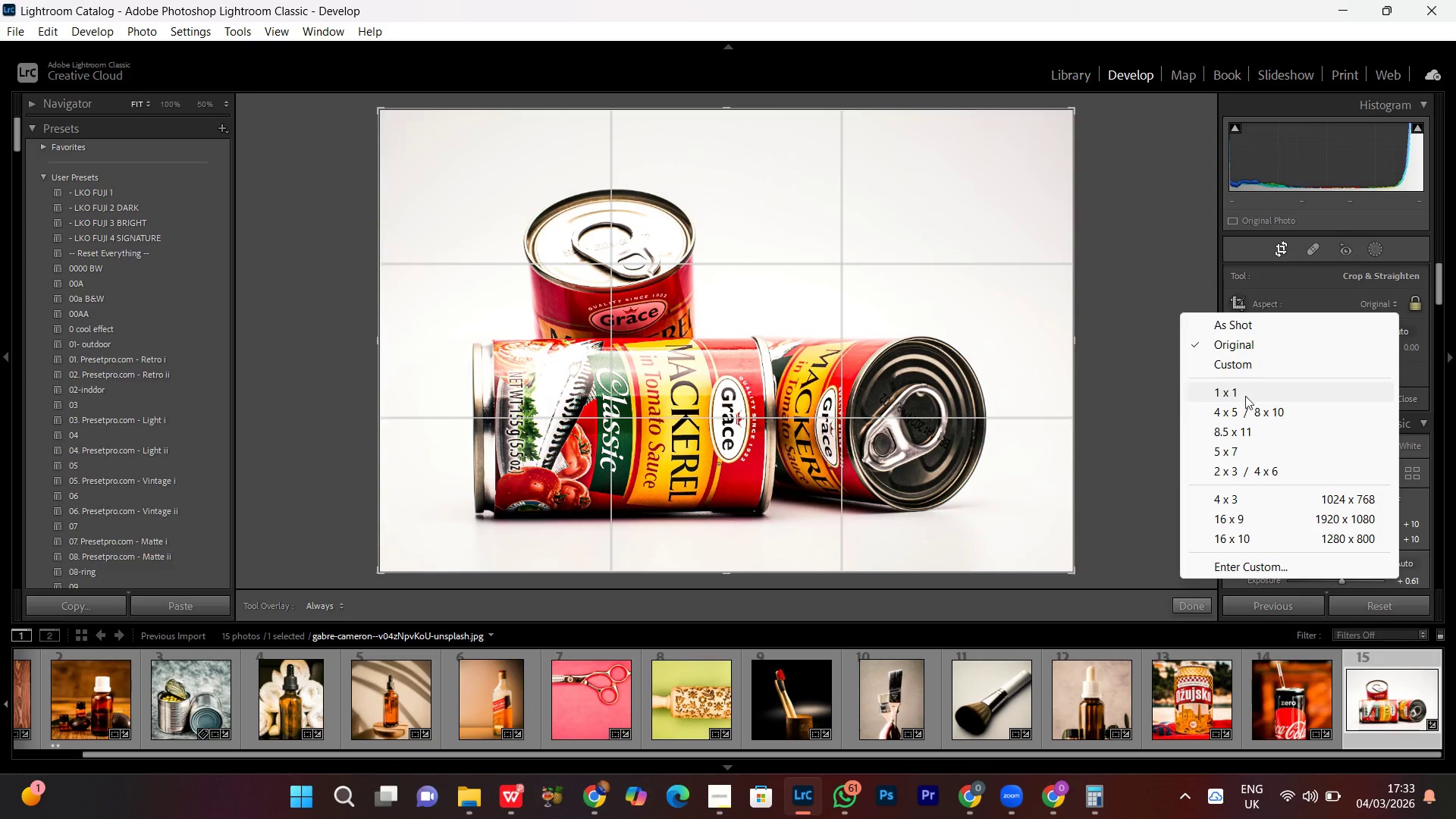 
left_click([1241, 391])
 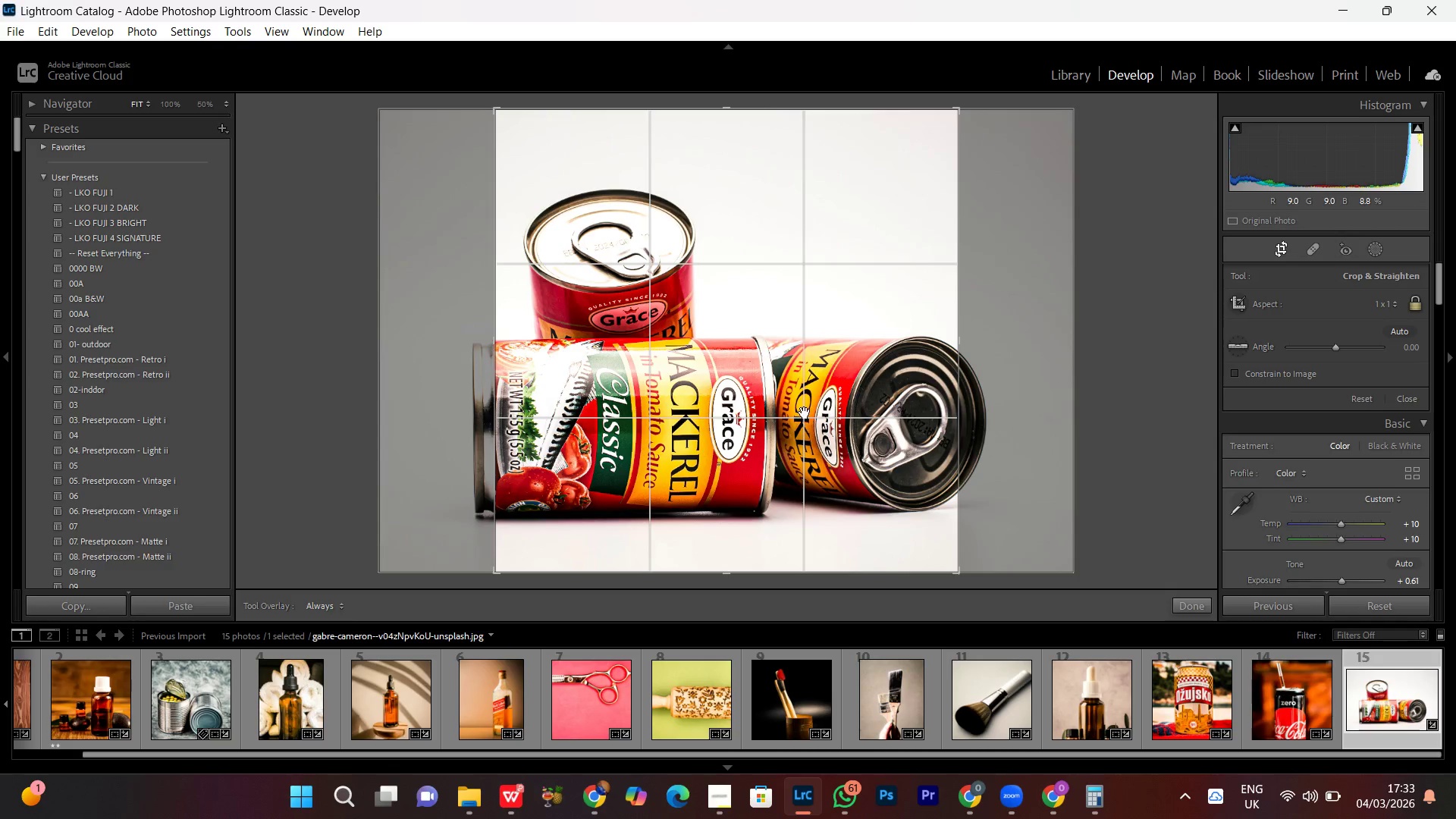 
left_click_drag(start_coordinate=[805, 413], to_coordinate=[817, 412])
 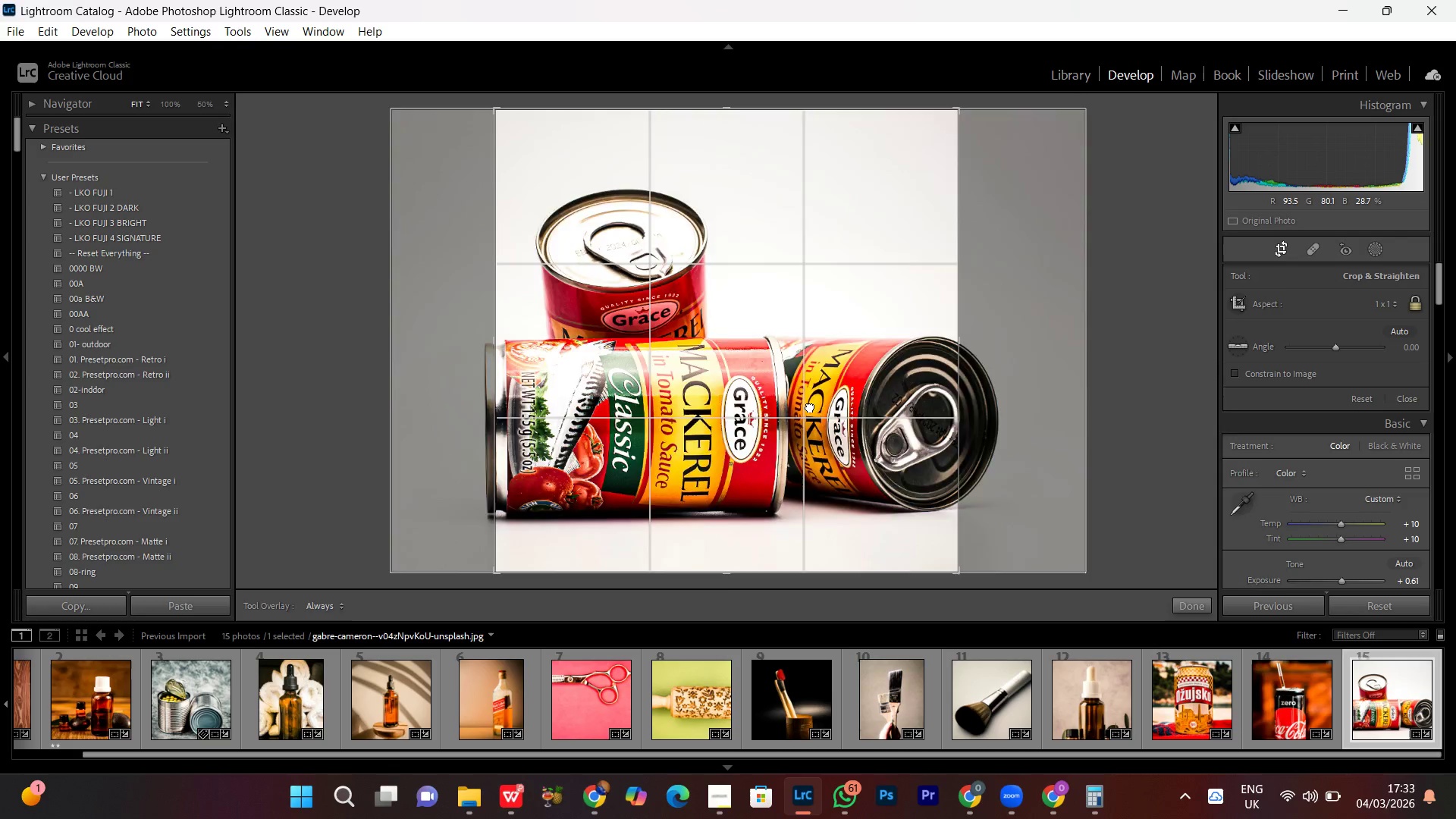 
double_click([810, 406])
 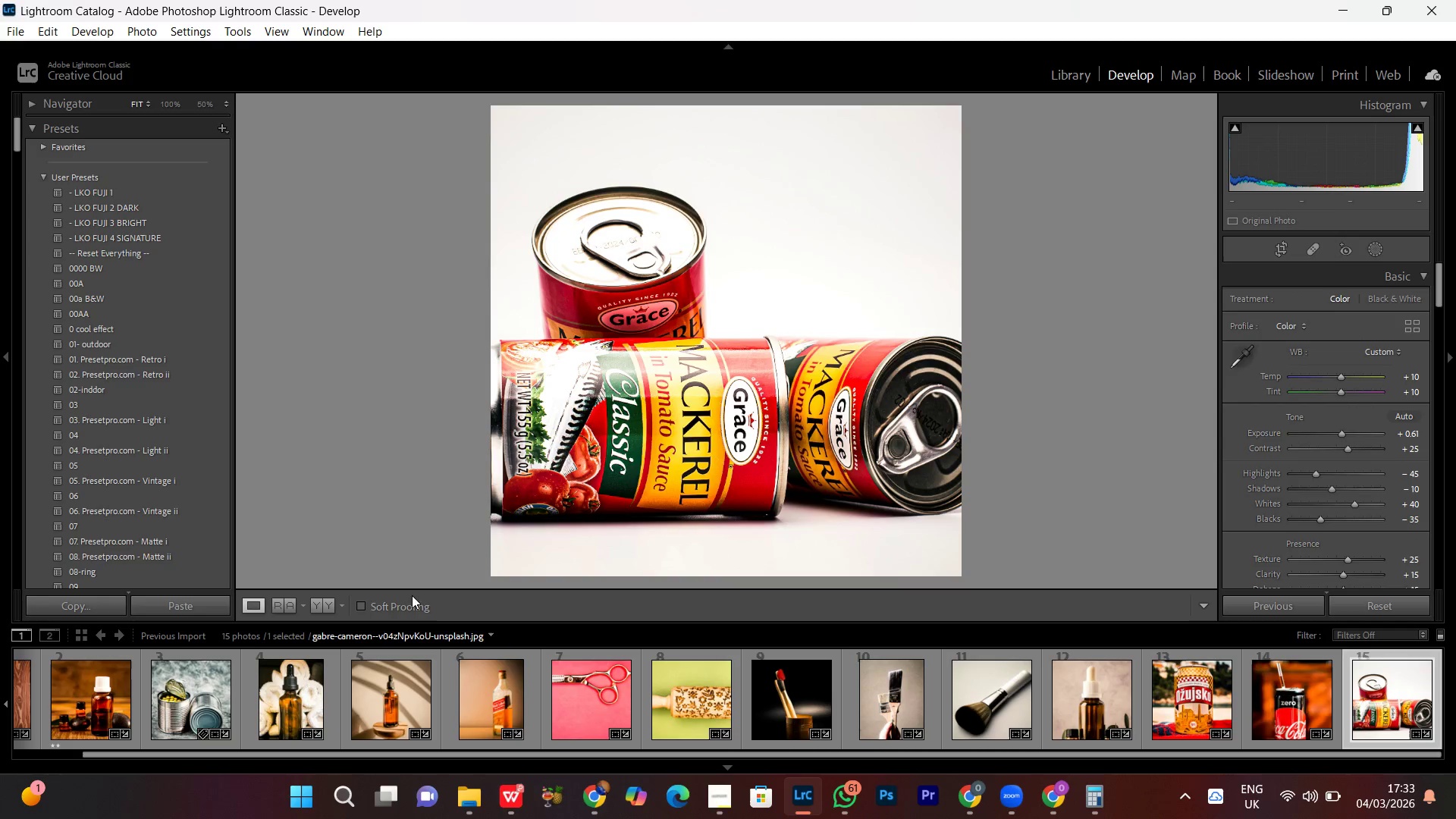 
left_click([323, 603])
 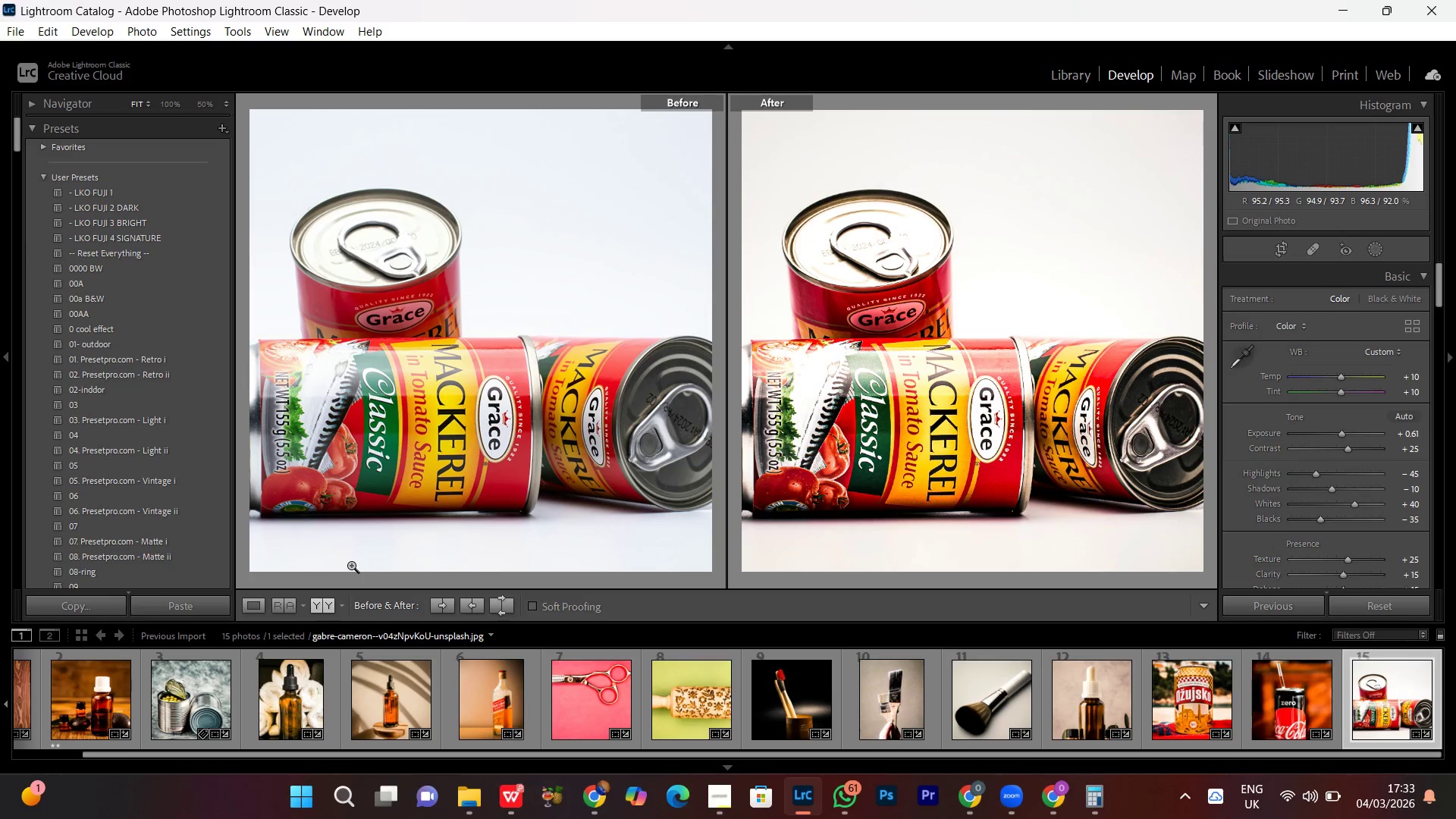 
key(PrintScreen)
 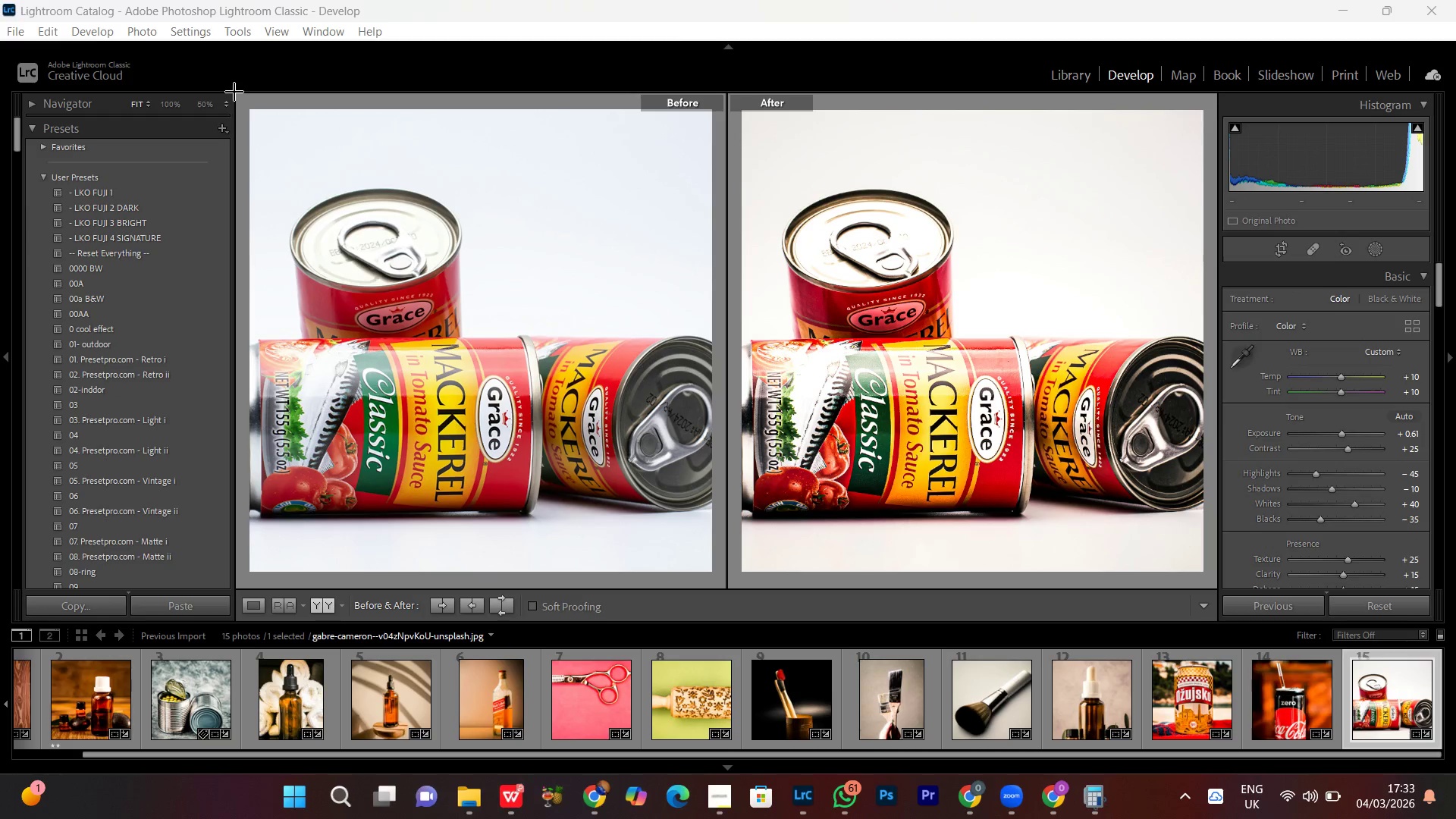 
left_click_drag(start_coordinate=[234, 92], to_coordinate=[1216, 585])
 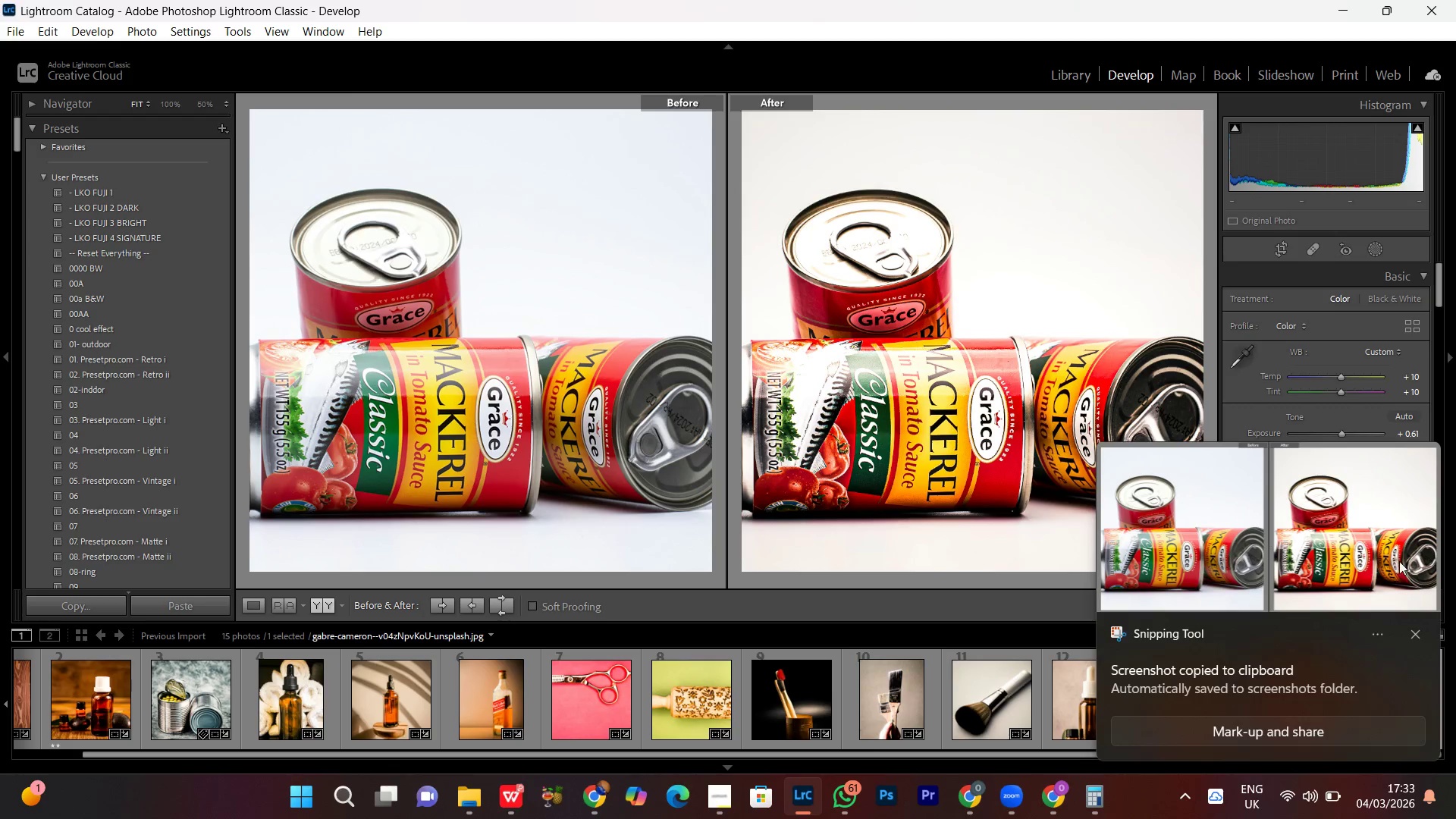 
left_click([1416, 636])
 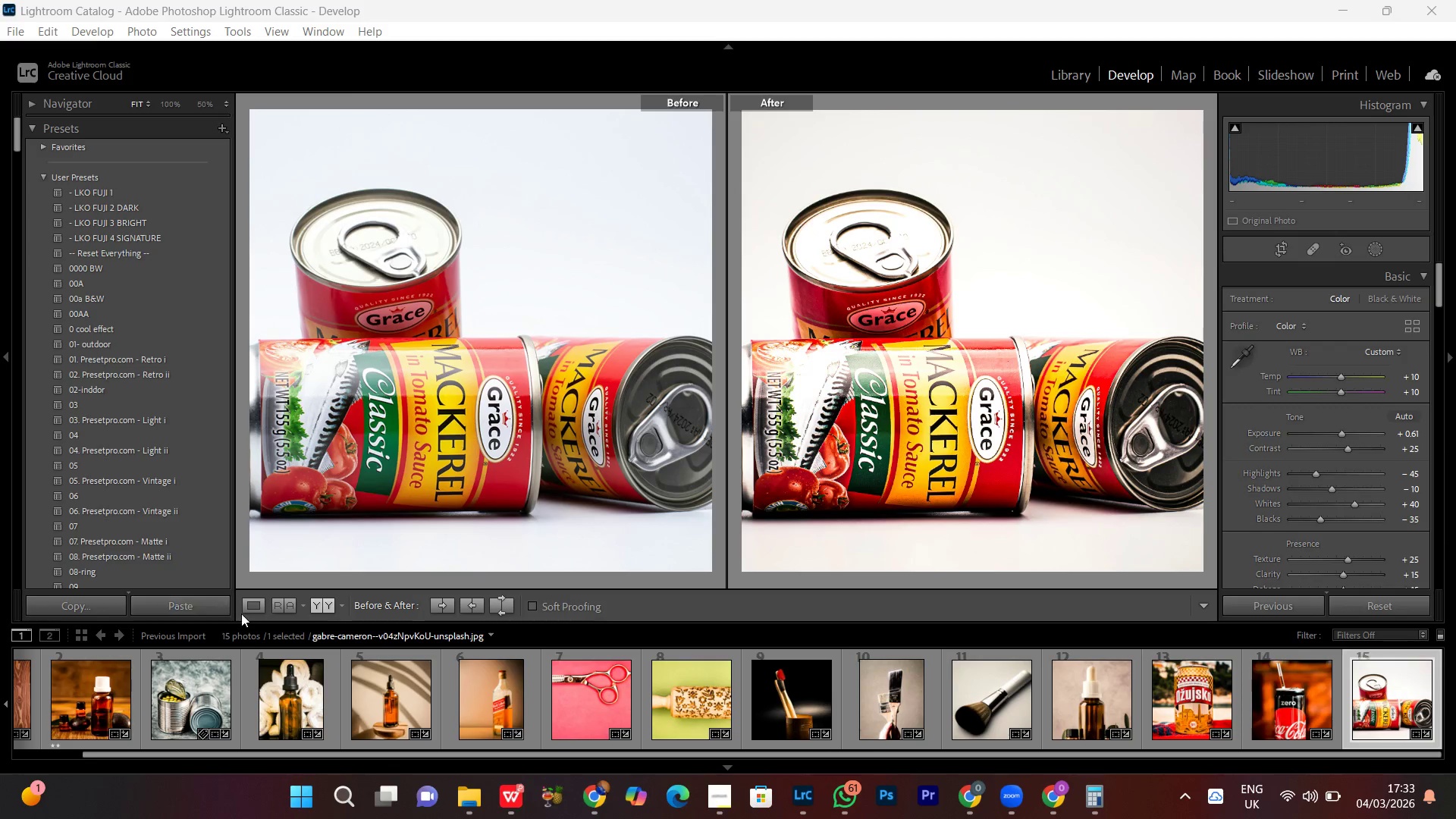 
left_click([247, 612])
 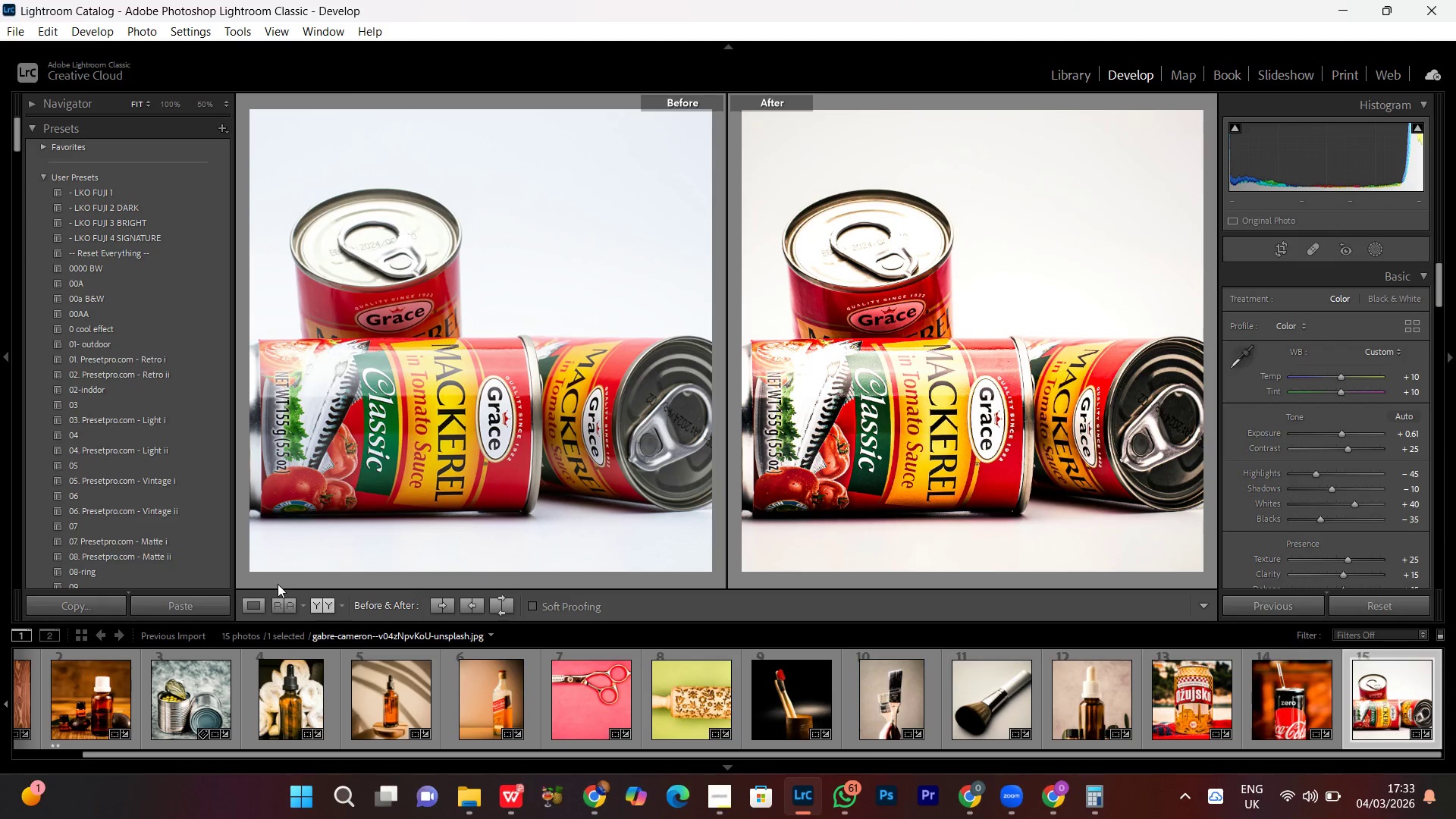 
left_click([259, 607])
 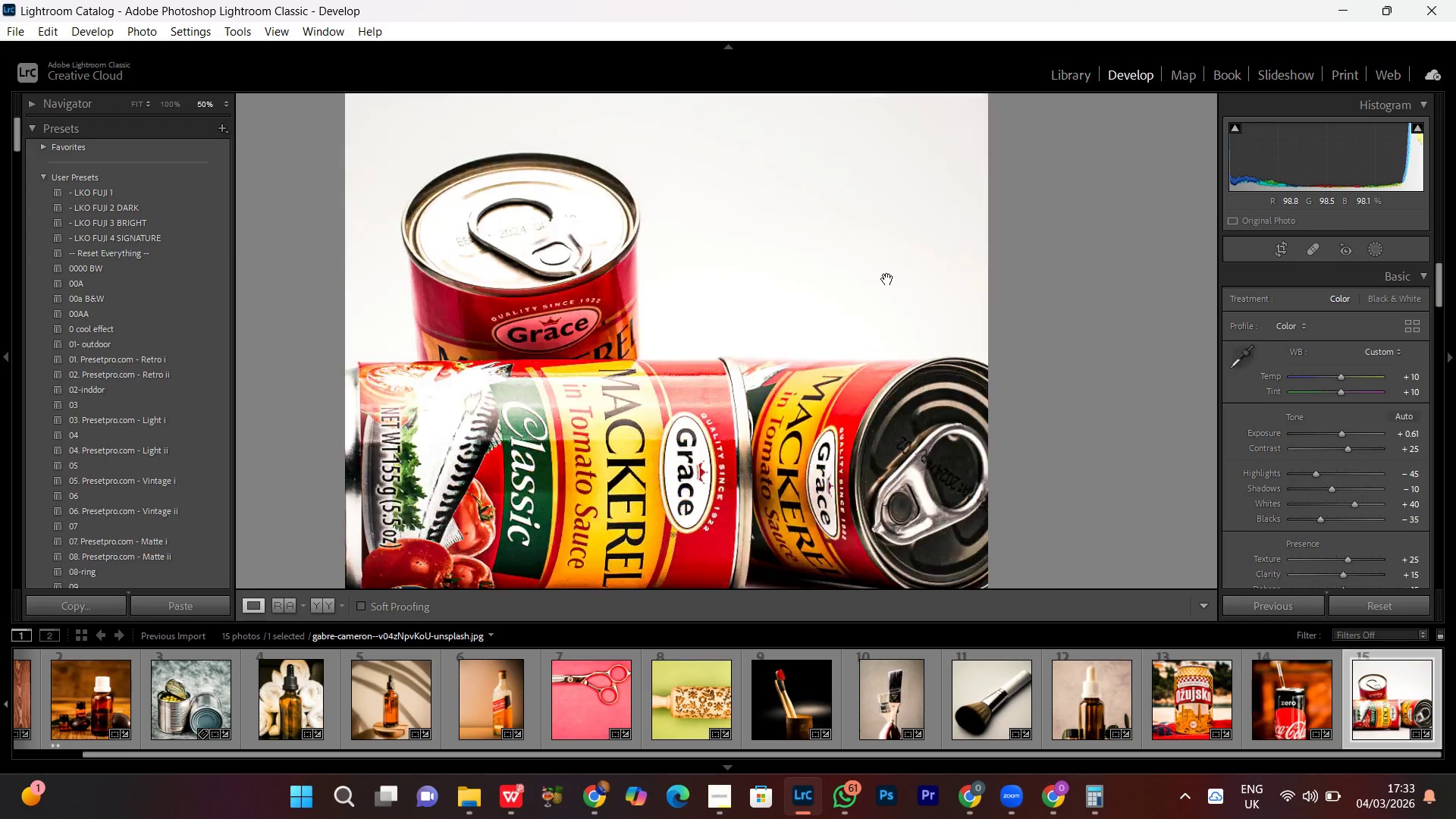 
double_click([839, 318])
 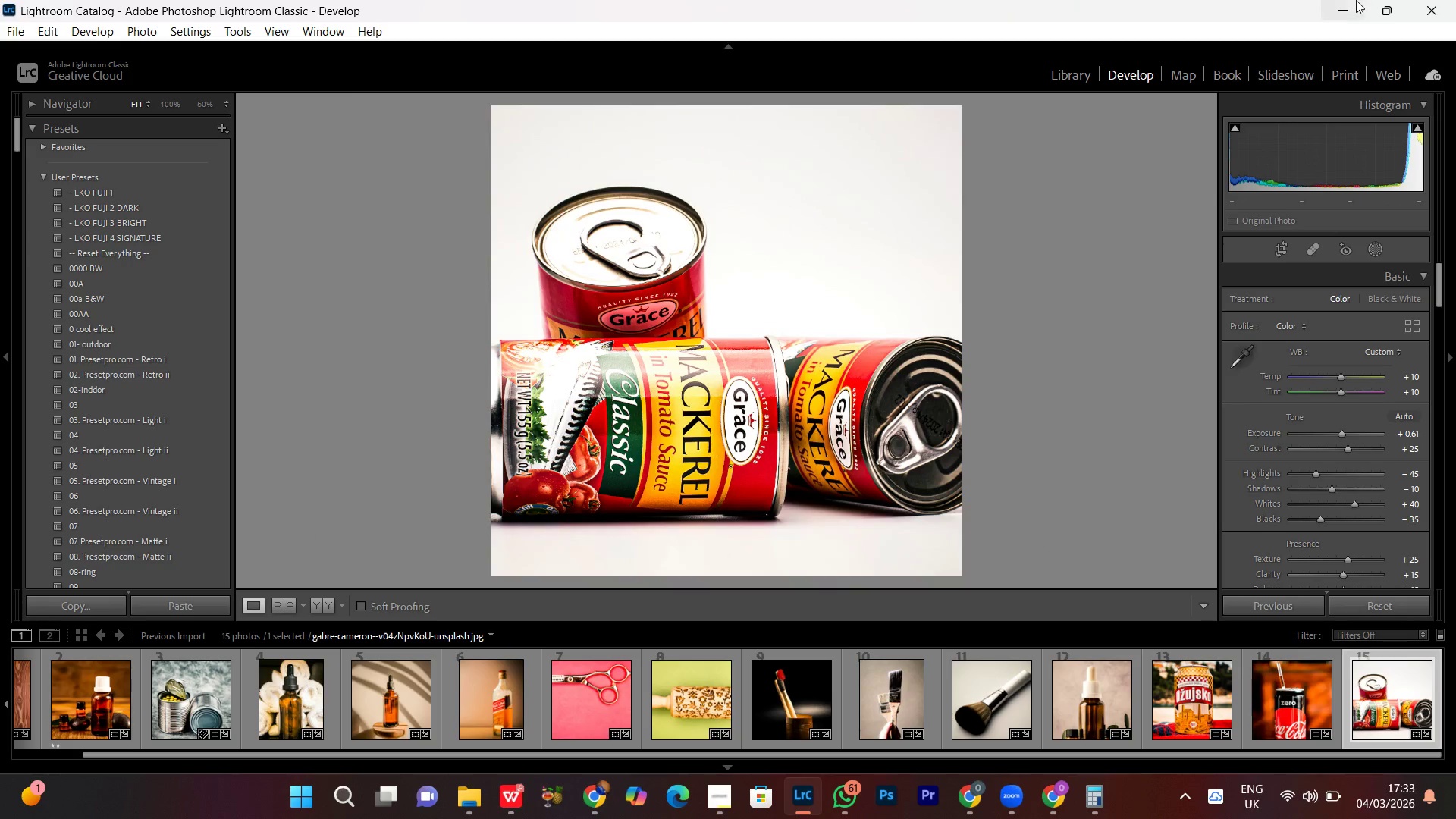 
left_click([1341, 8])
 